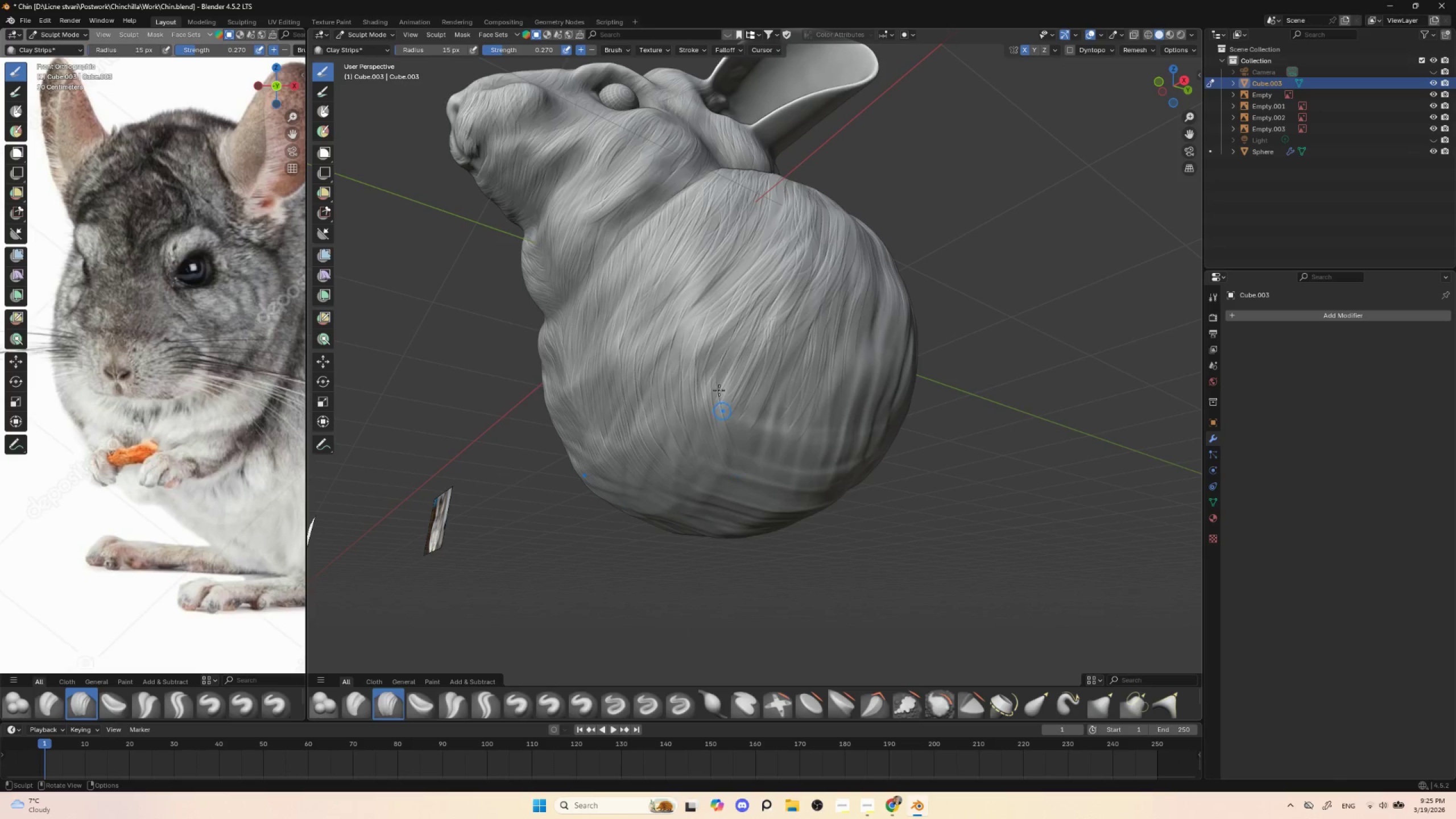 
left_click_drag(start_coordinate=[718, 362], to_coordinate=[750, 468])
 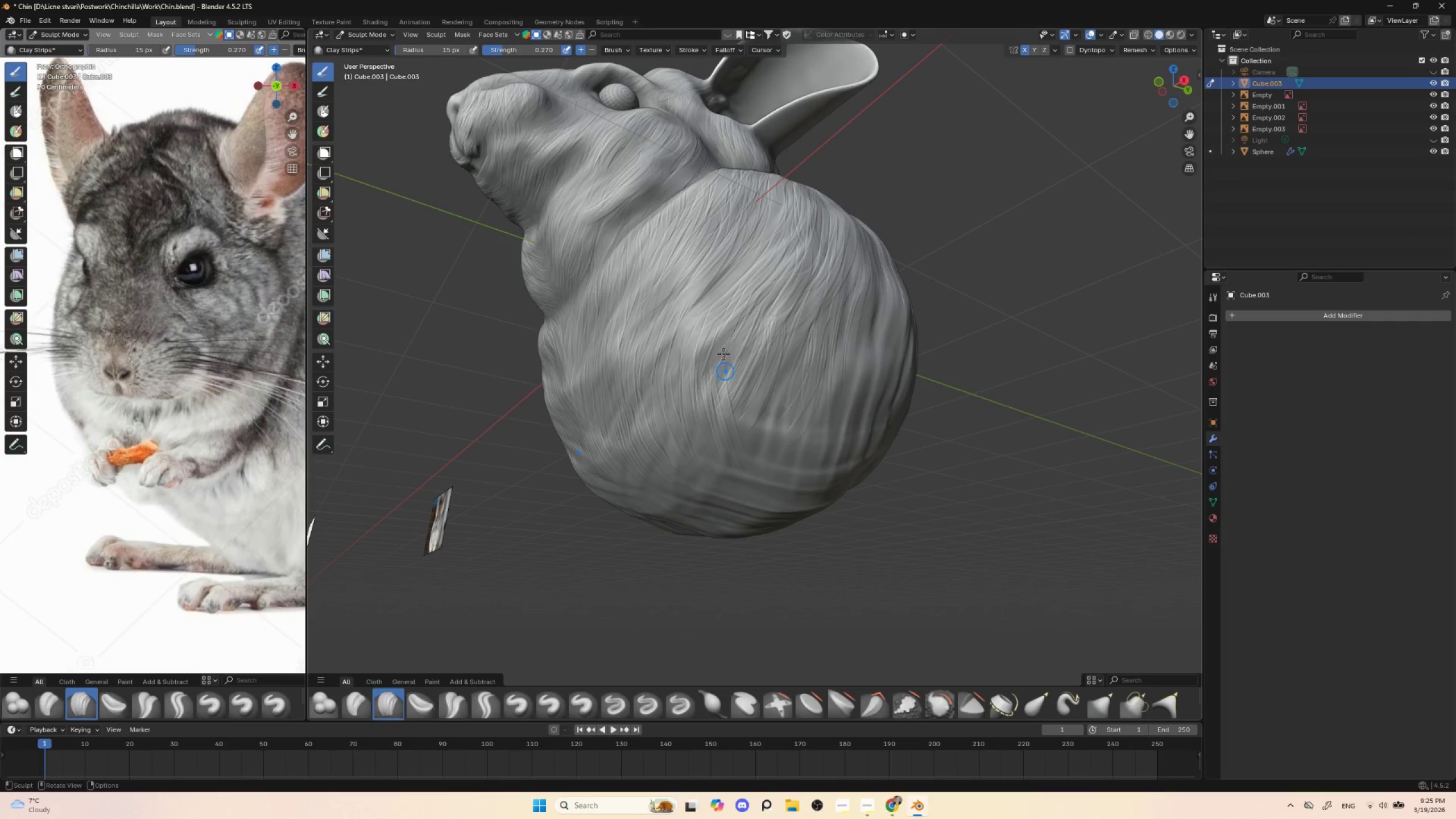 
left_click_drag(start_coordinate=[731, 329], to_coordinate=[723, 440])
 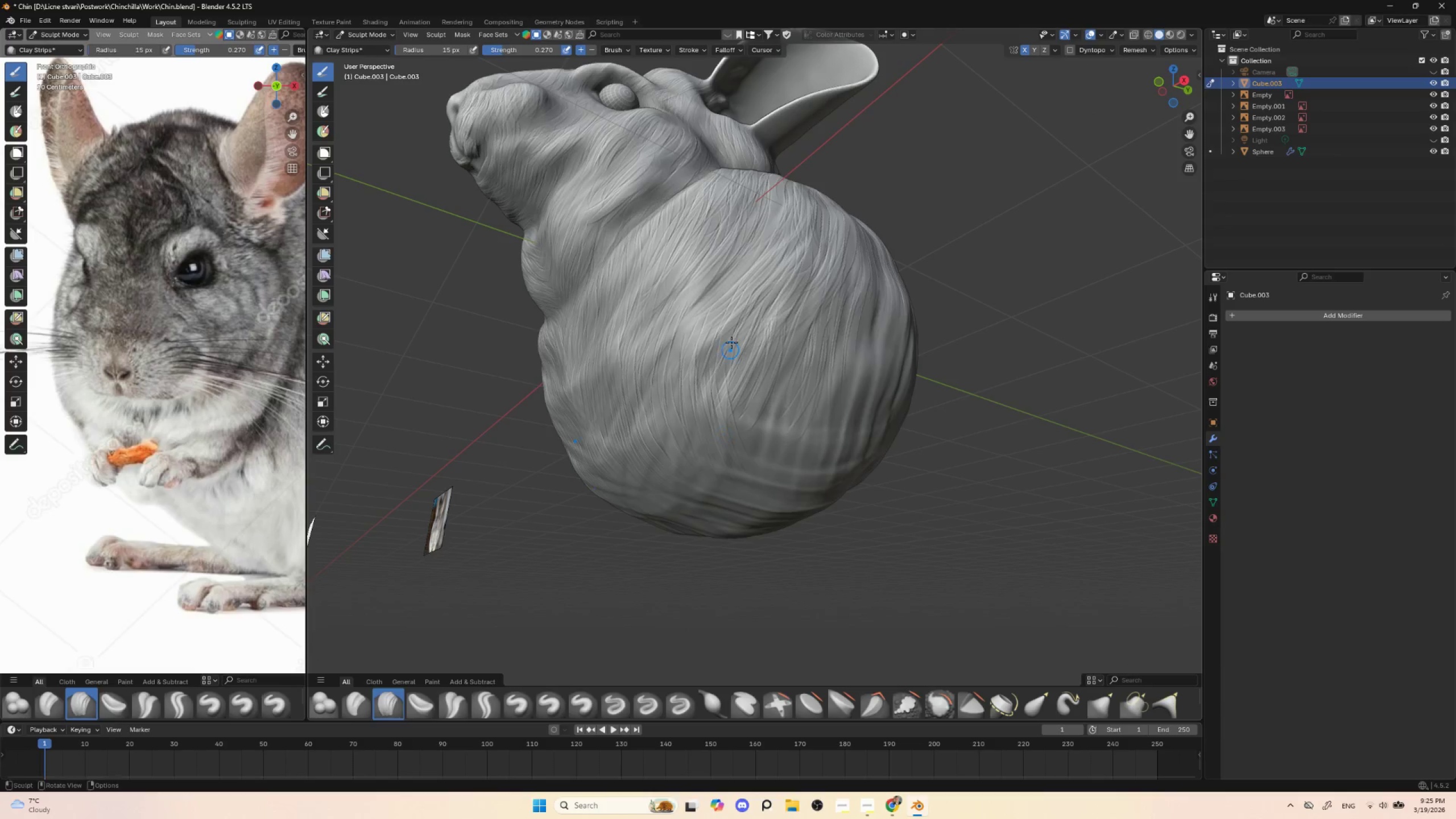 
left_click_drag(start_coordinate=[727, 347], to_coordinate=[740, 472])
 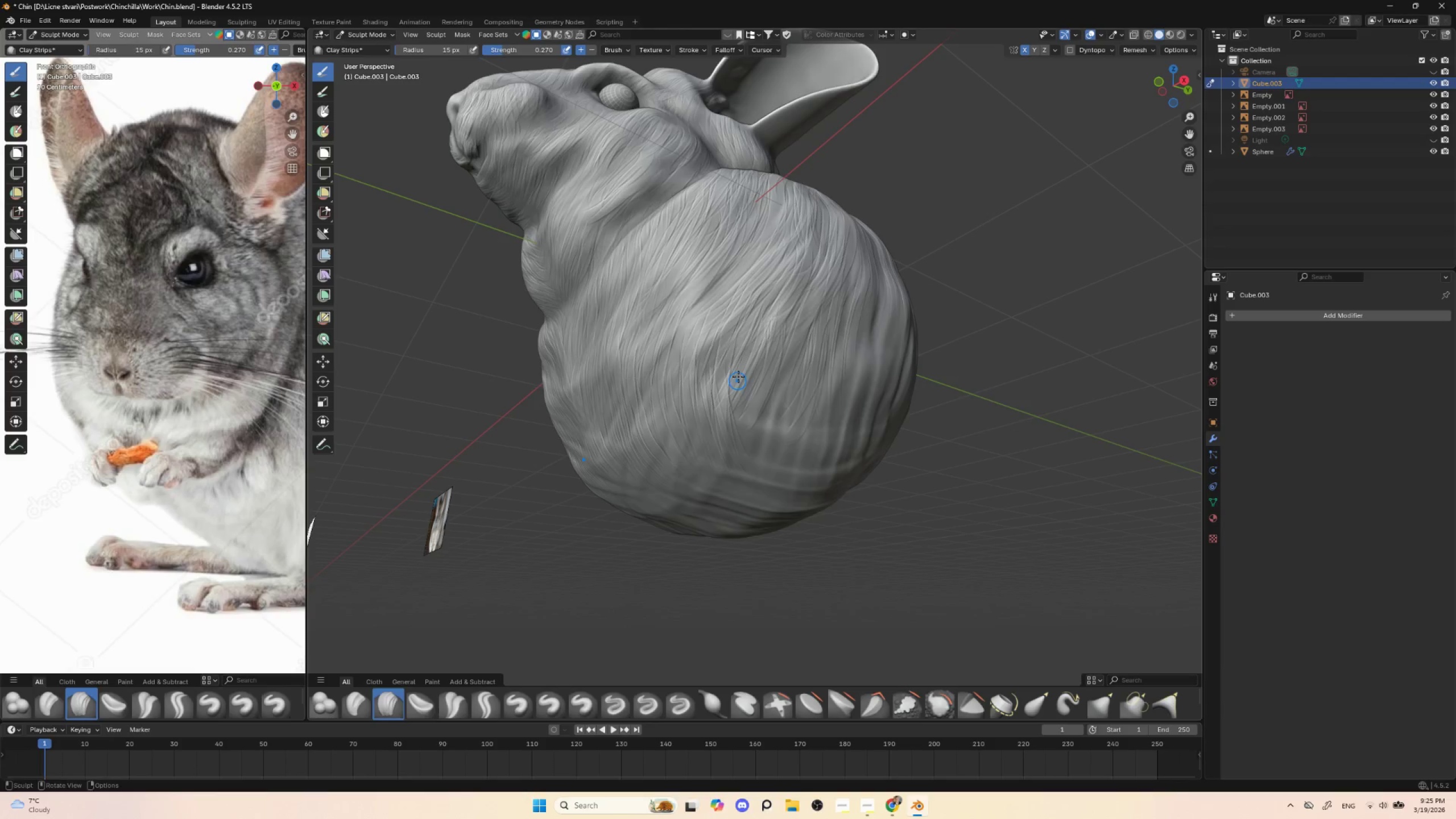 
left_click_drag(start_coordinate=[738, 377], to_coordinate=[755, 484])
 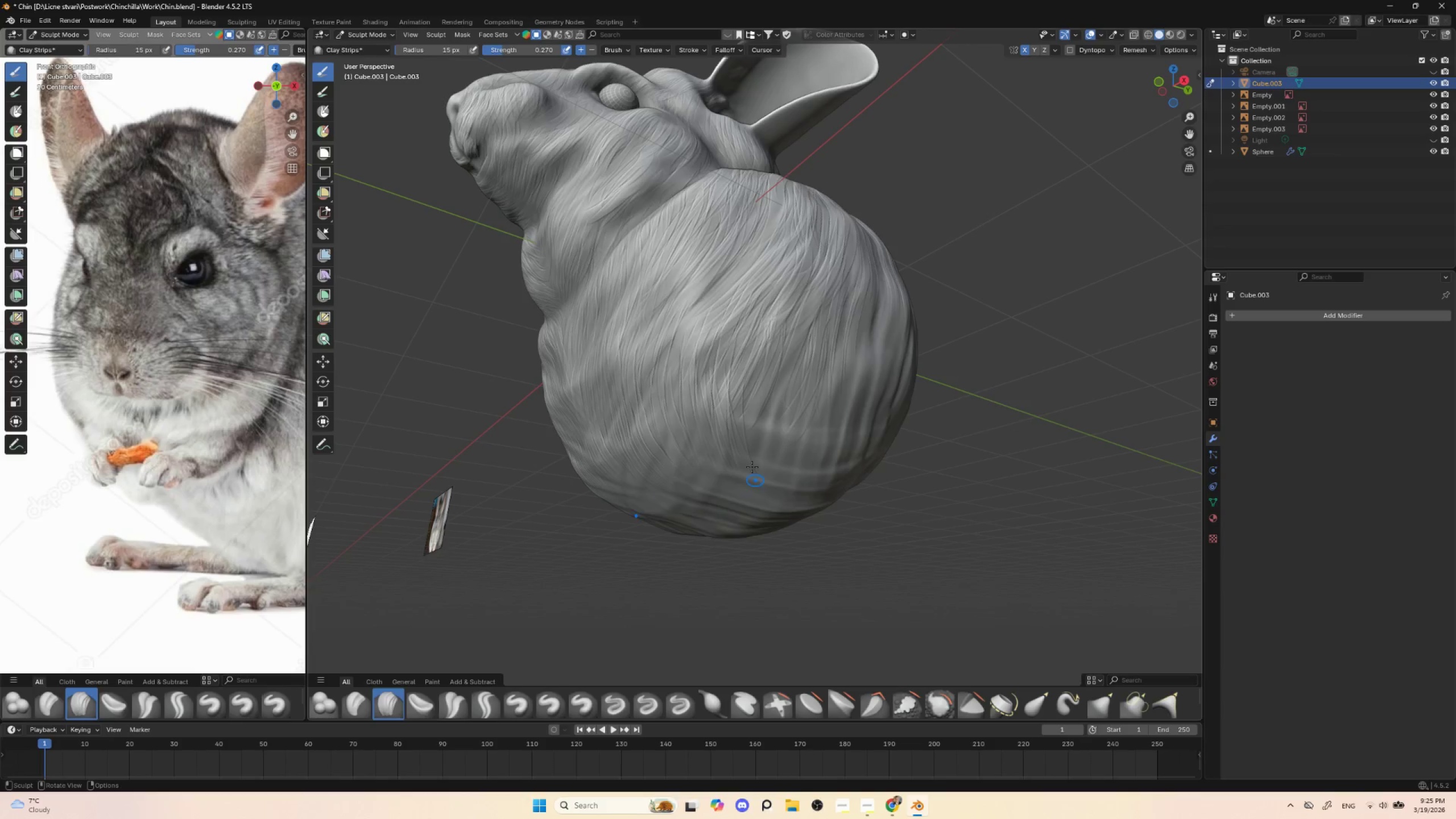 
left_click_drag(start_coordinate=[736, 386], to_coordinate=[757, 482])
 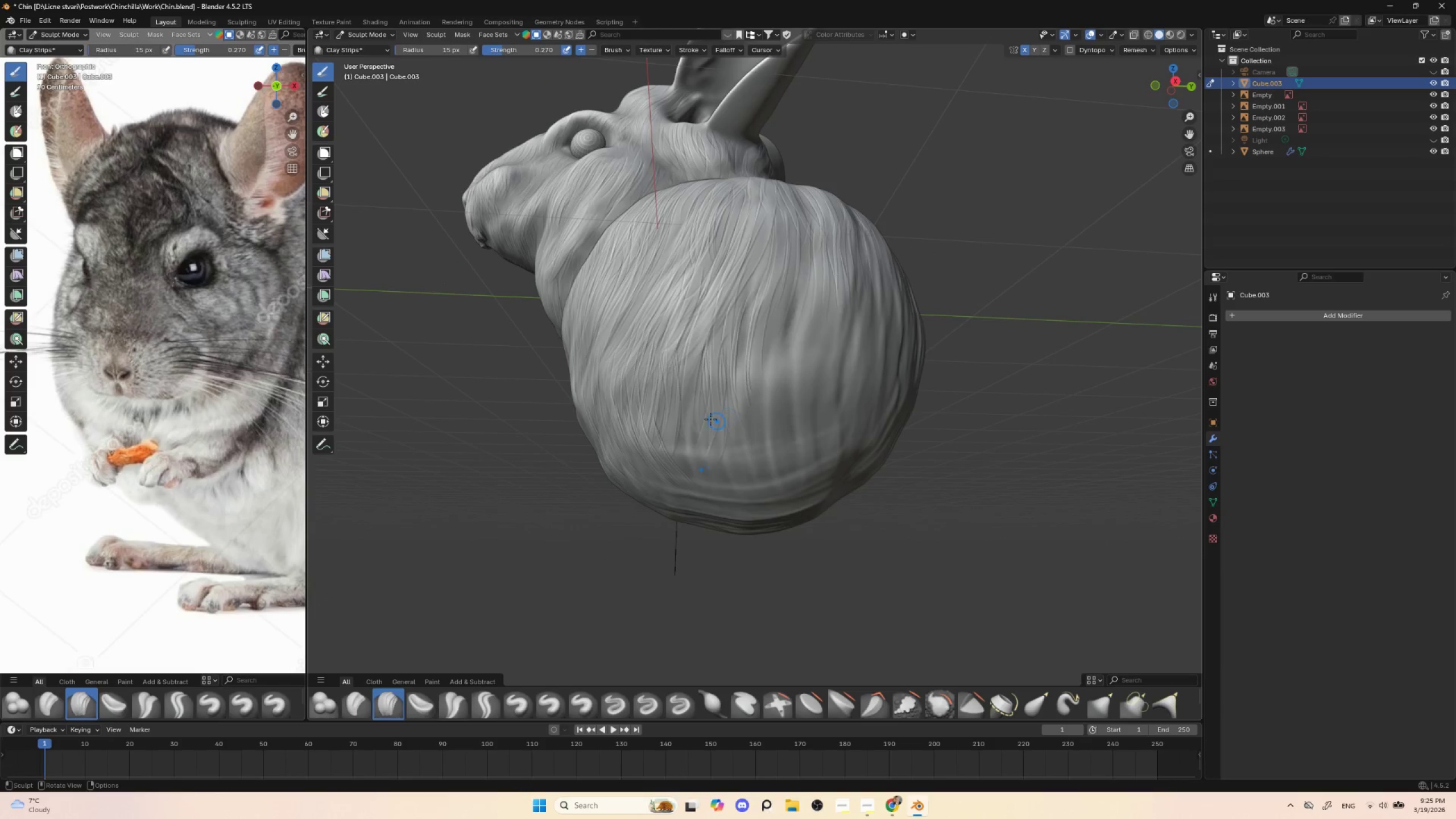 
left_click_drag(start_coordinate=[693, 411], to_coordinate=[703, 494])
 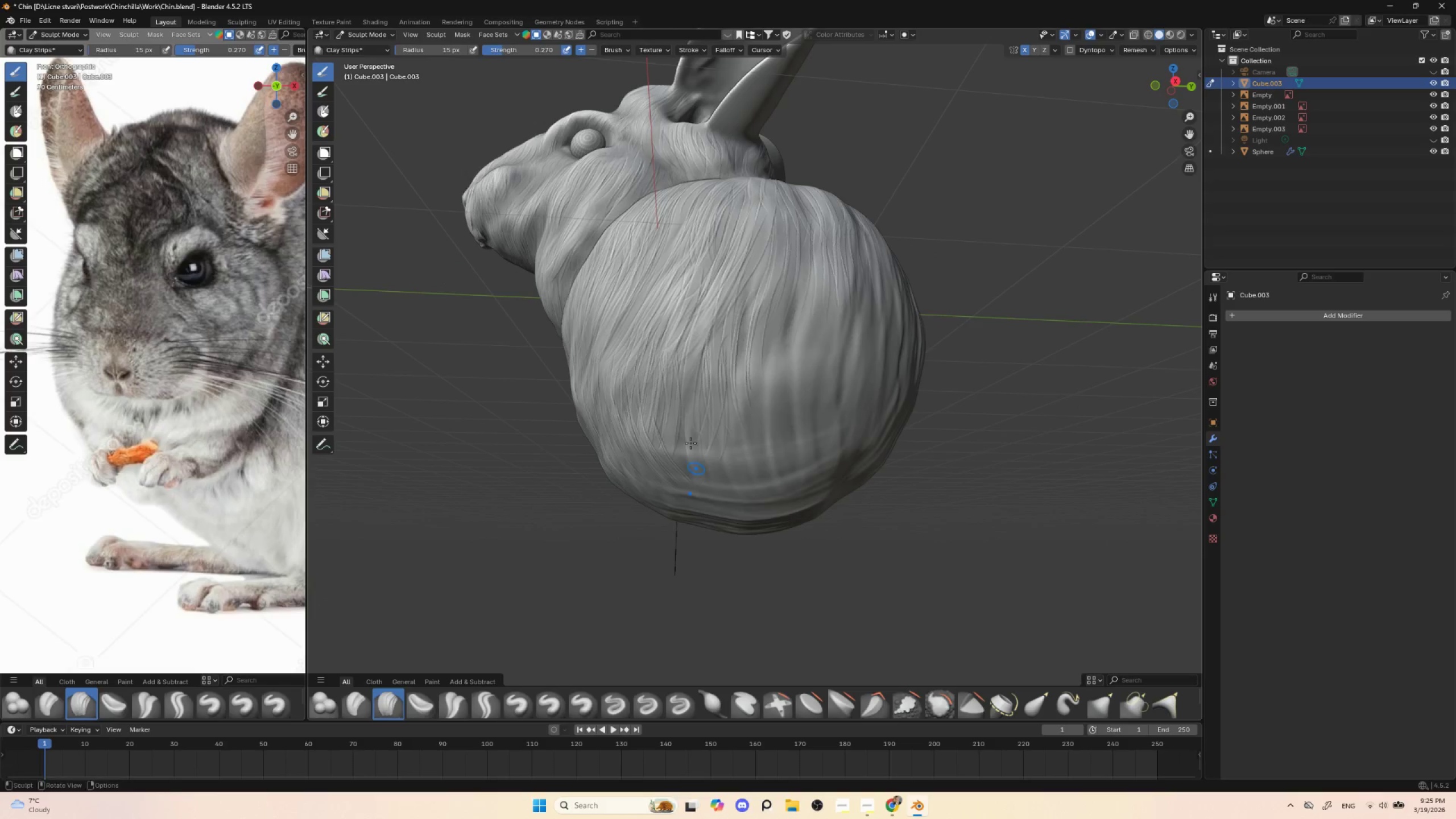 
left_click_drag(start_coordinate=[691, 414], to_coordinate=[704, 492])
 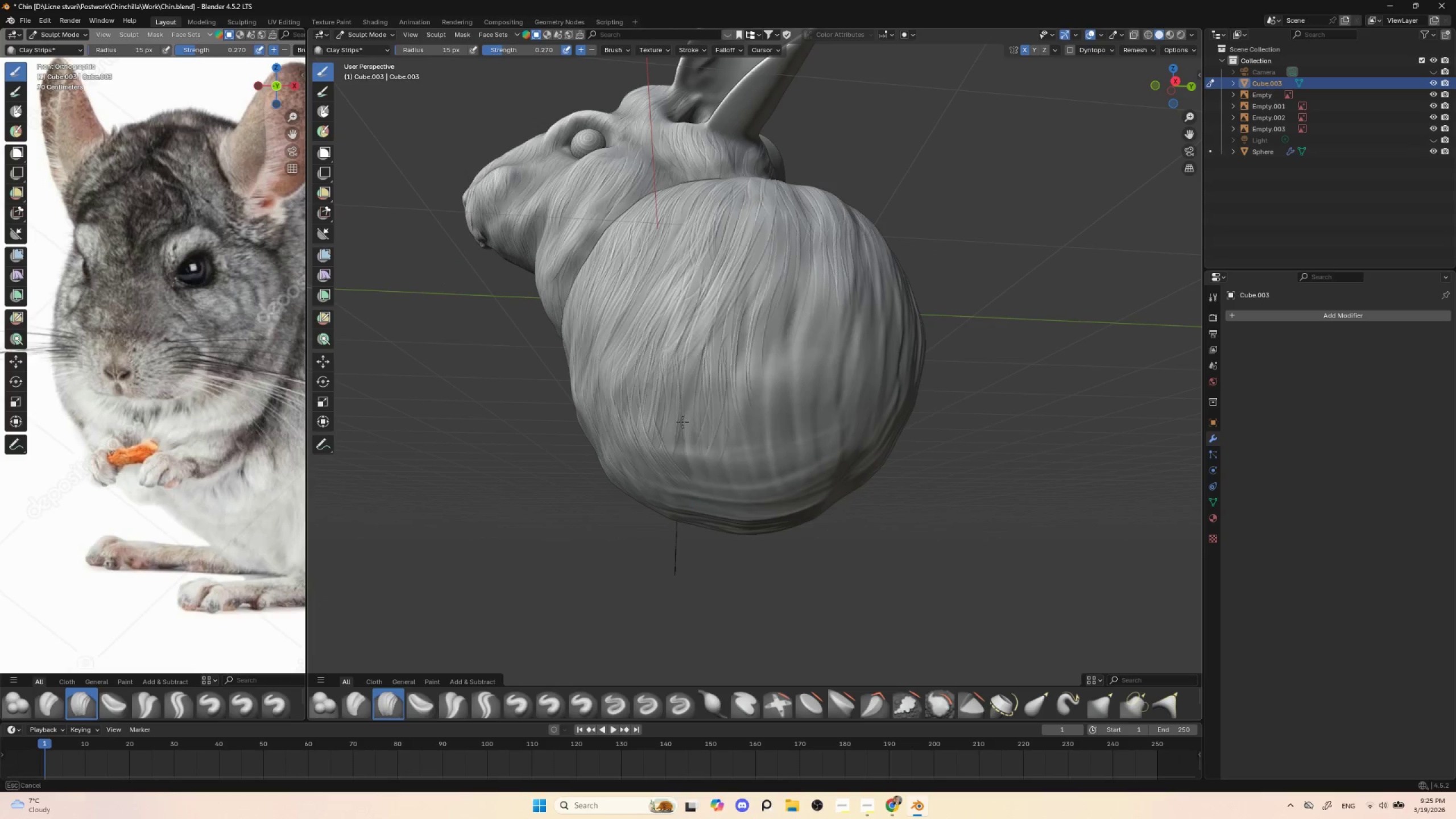 
left_click_drag(start_coordinate=[682, 419], to_coordinate=[696, 491])
 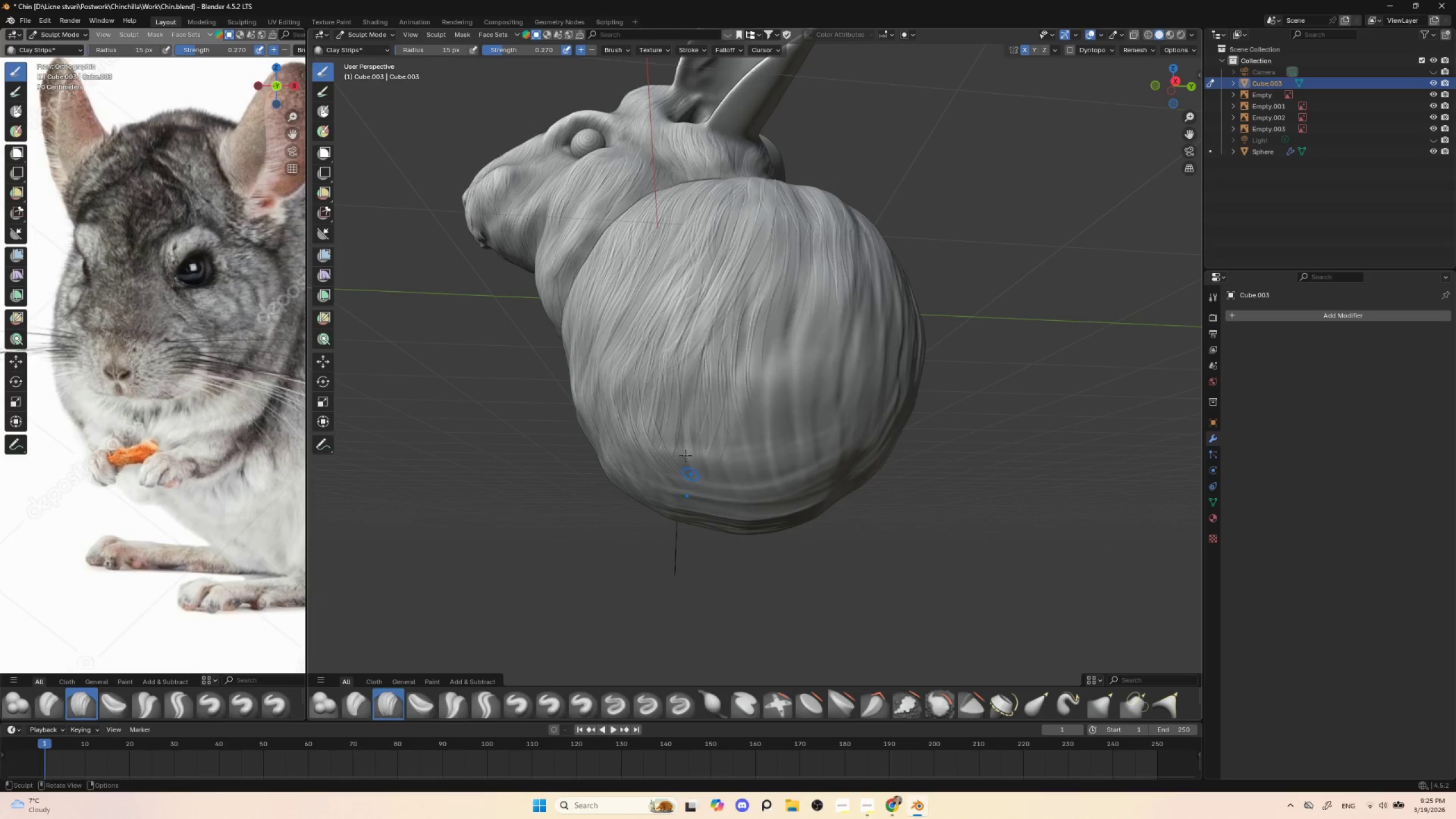 
left_click_drag(start_coordinate=[681, 429], to_coordinate=[714, 500])
 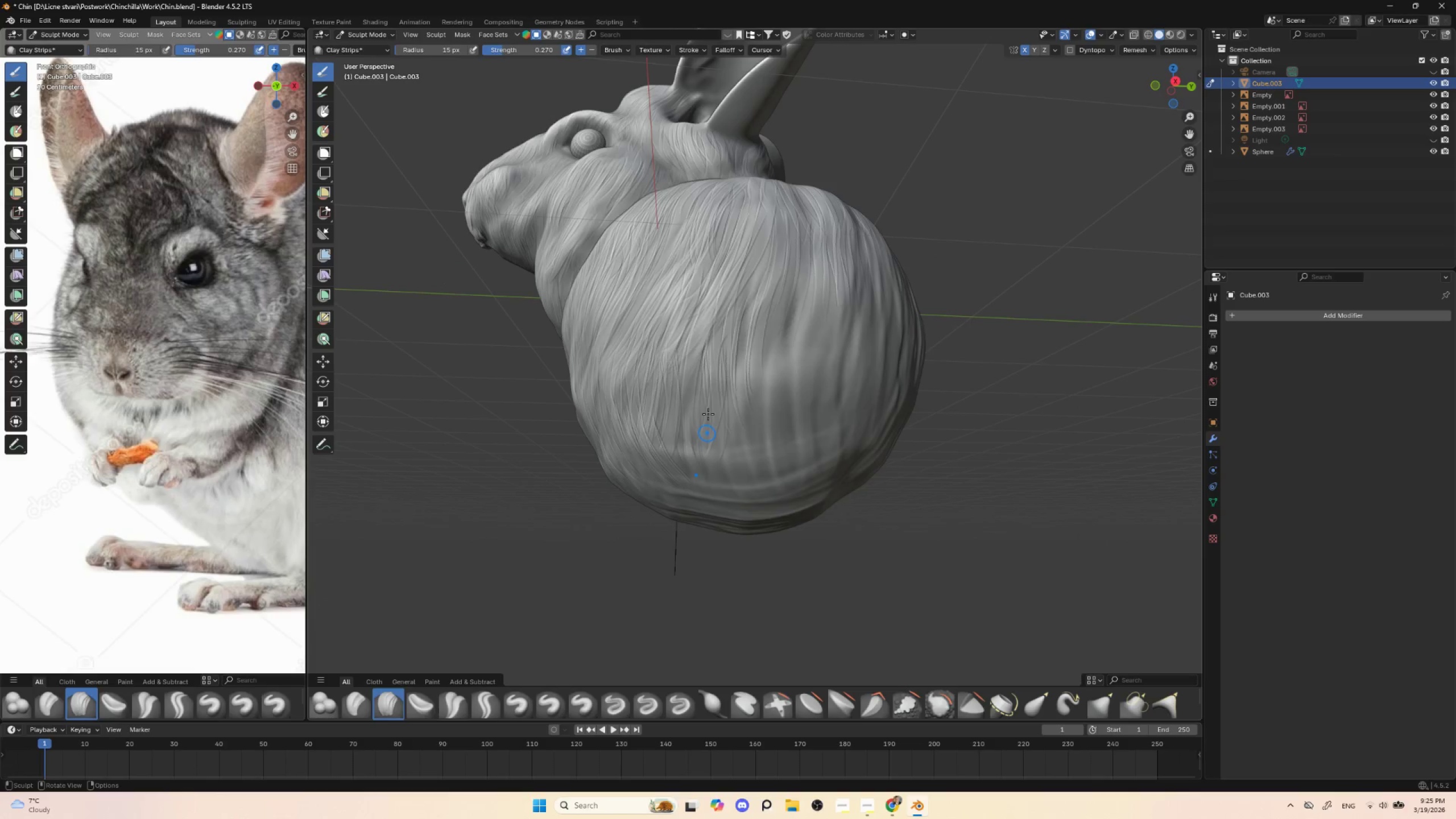 
left_click_drag(start_coordinate=[712, 416], to_coordinate=[726, 495])
 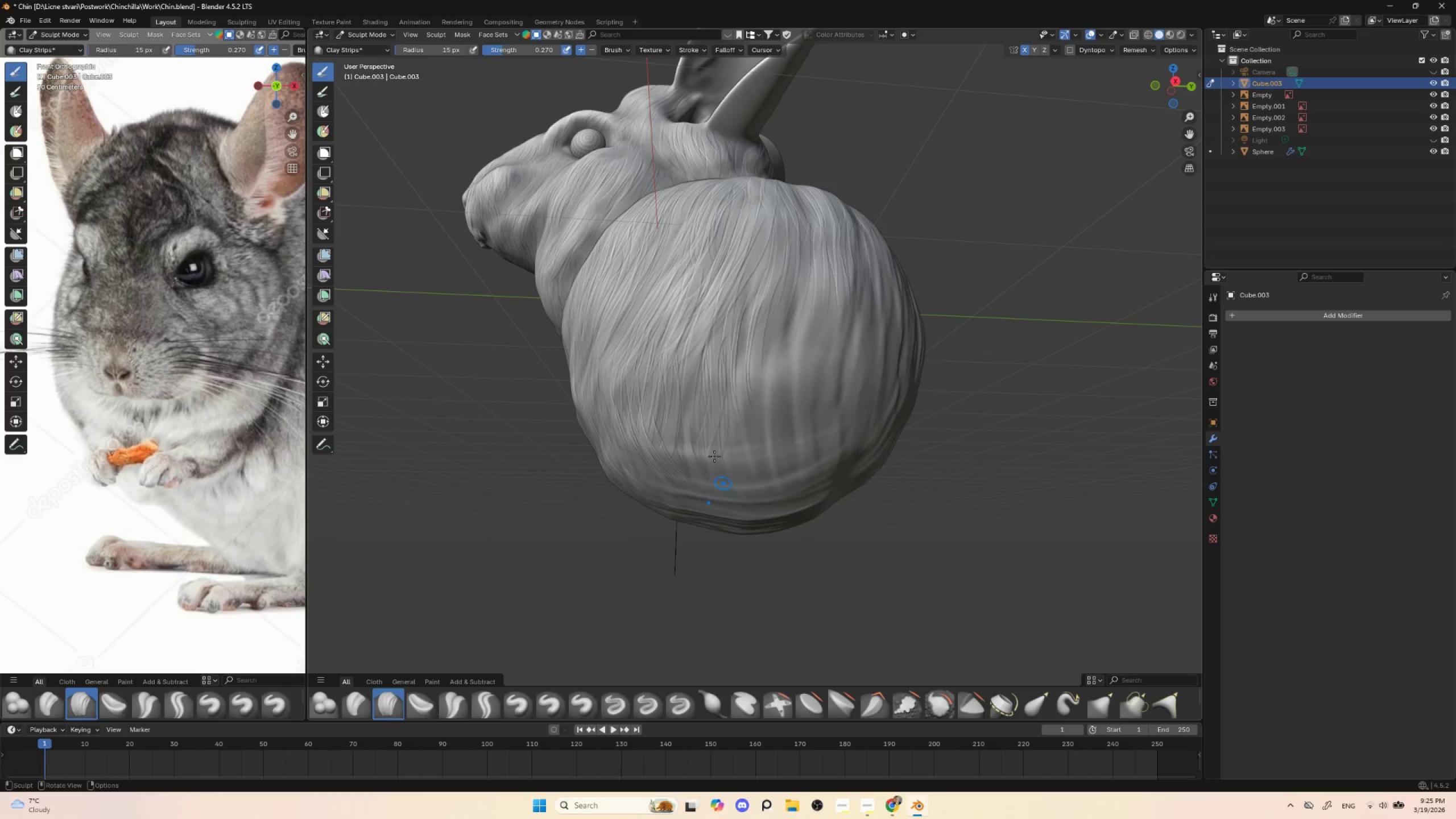 
left_click_drag(start_coordinate=[714, 415], to_coordinate=[730, 504])
 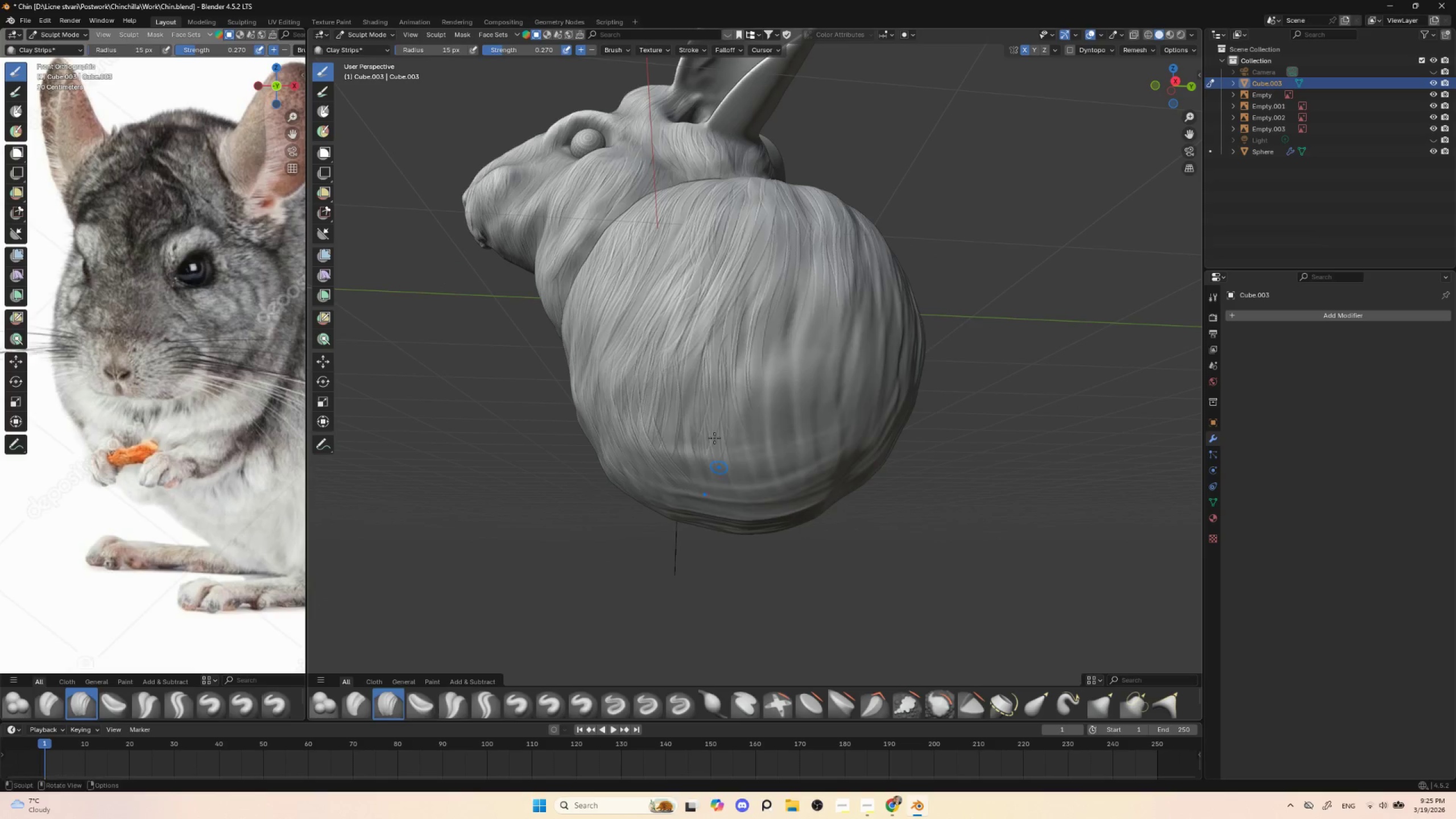 
left_click_drag(start_coordinate=[726, 387], to_coordinate=[737, 482])
 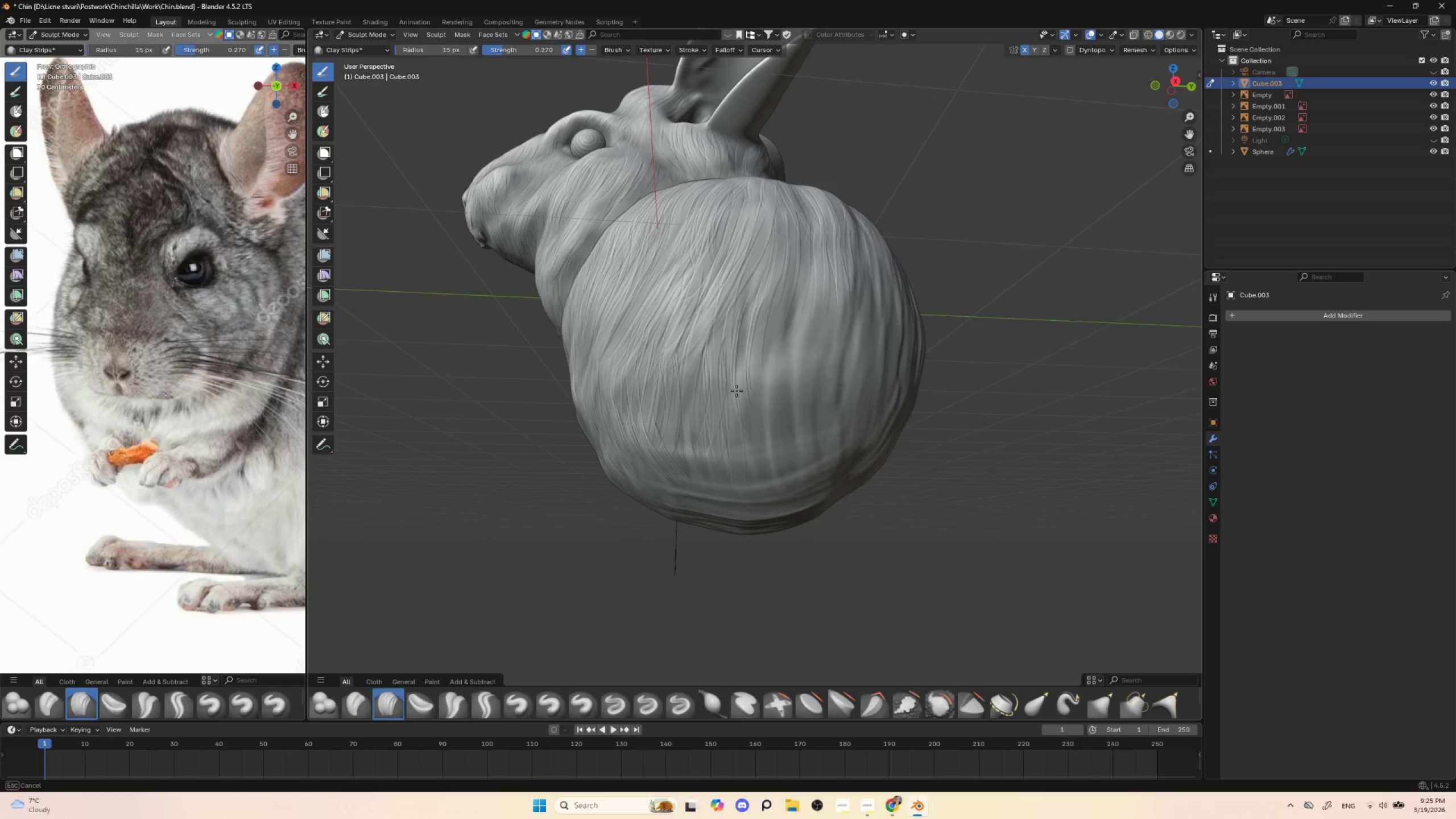 
left_click_drag(start_coordinate=[735, 387], to_coordinate=[742, 489])
 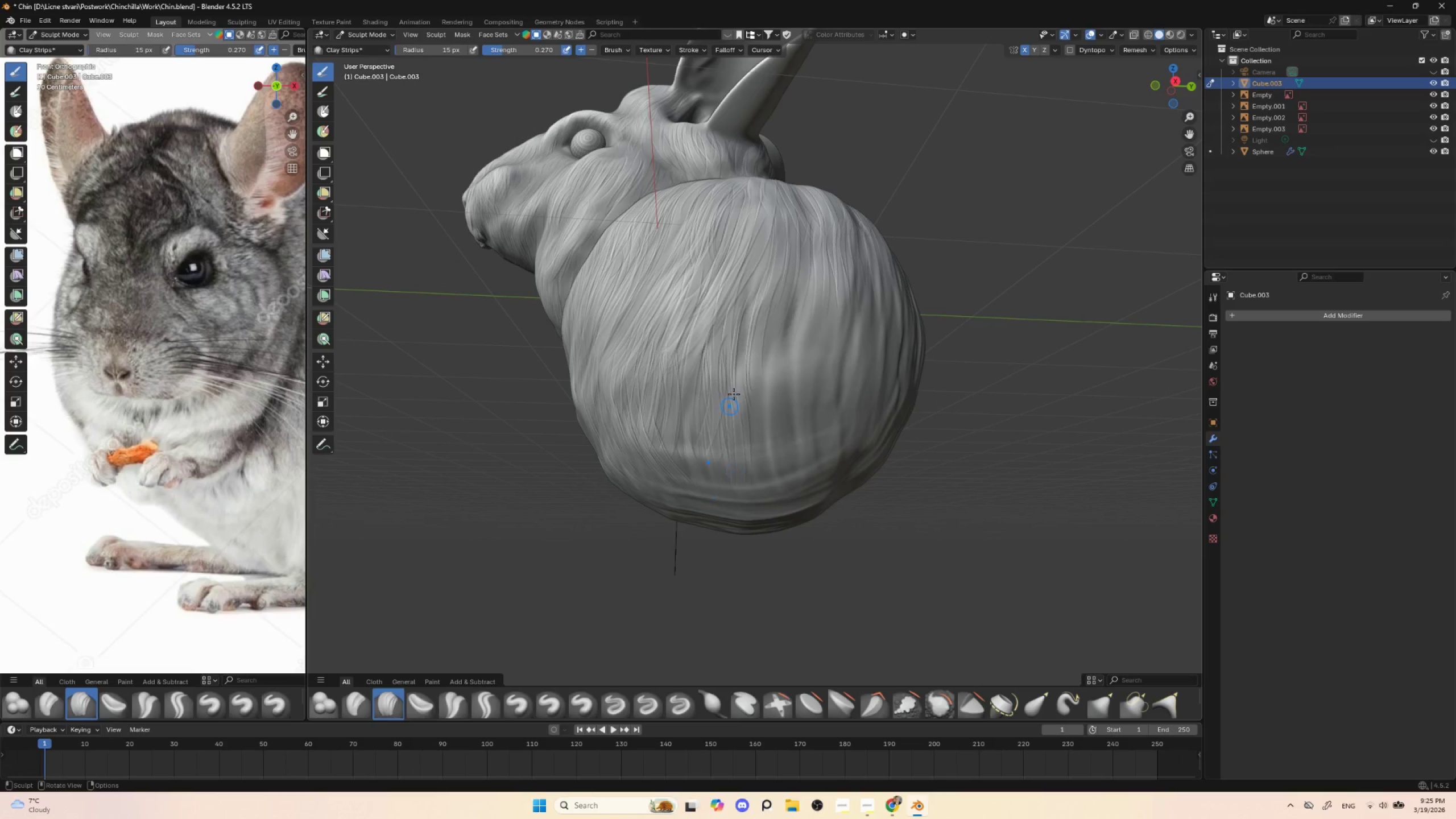 
left_click_drag(start_coordinate=[742, 383], to_coordinate=[748, 482])
 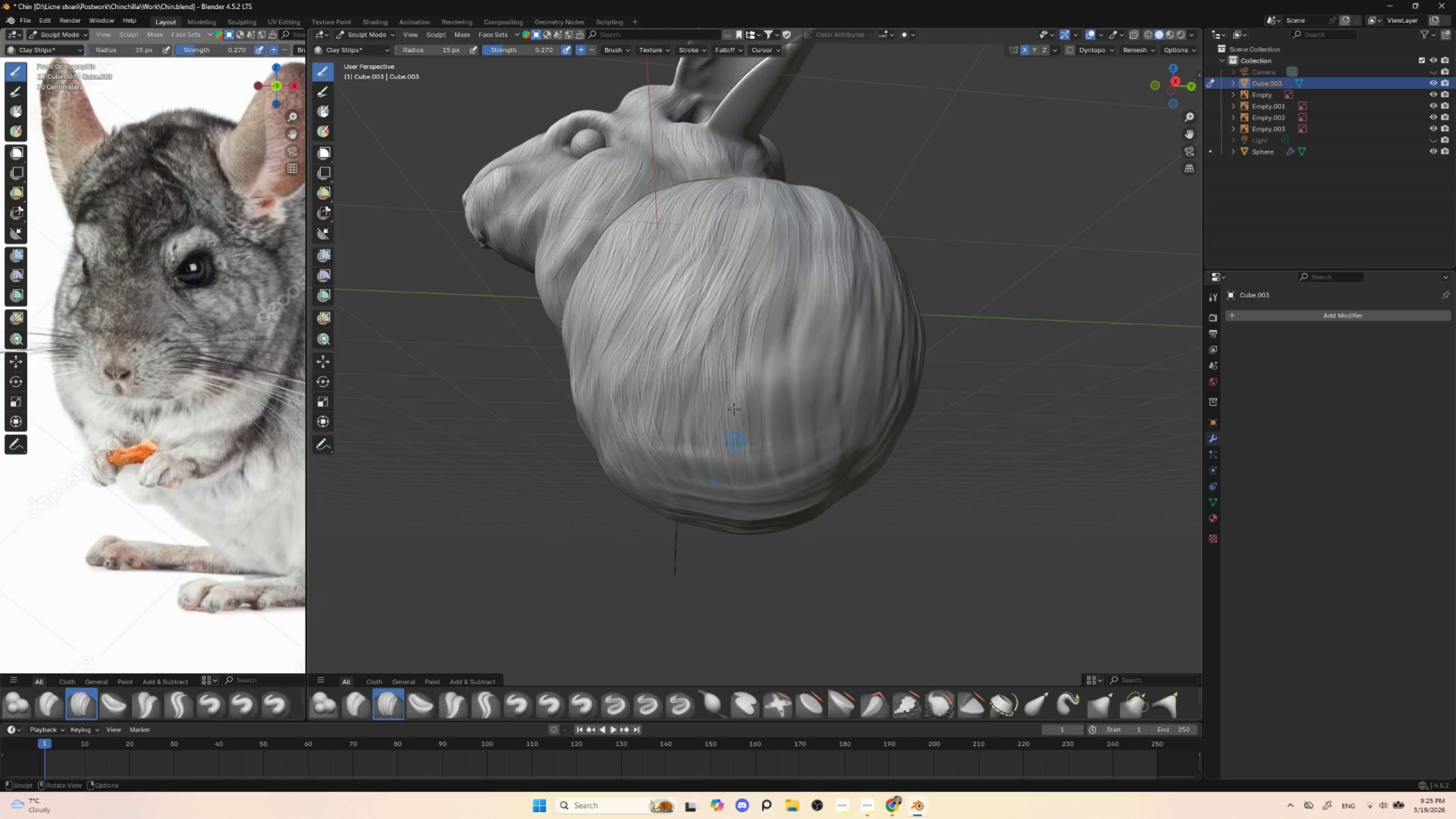 
left_click_drag(start_coordinate=[751, 373], to_coordinate=[756, 471])
 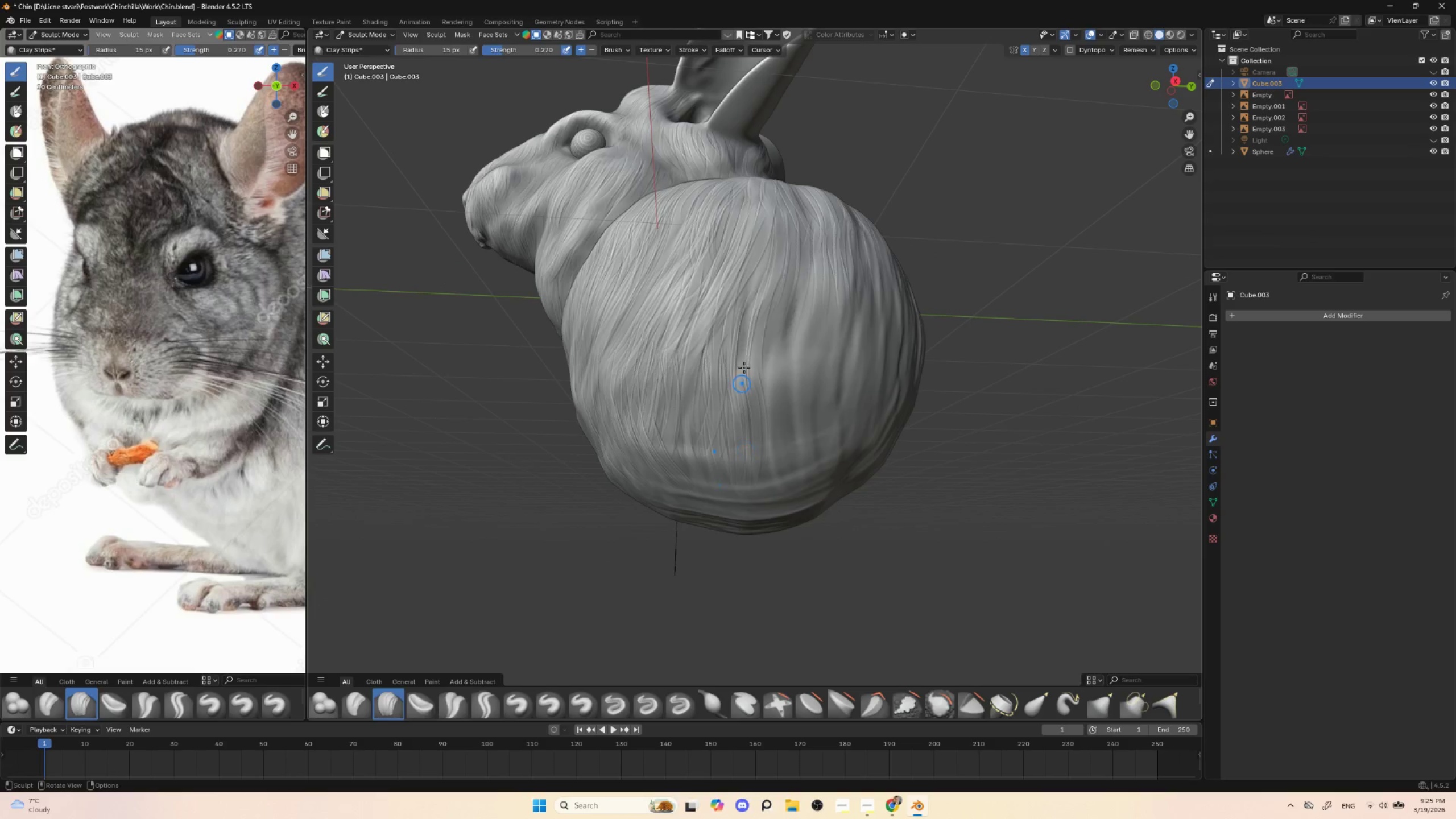 
left_click_drag(start_coordinate=[758, 332], to_coordinate=[760, 441])
 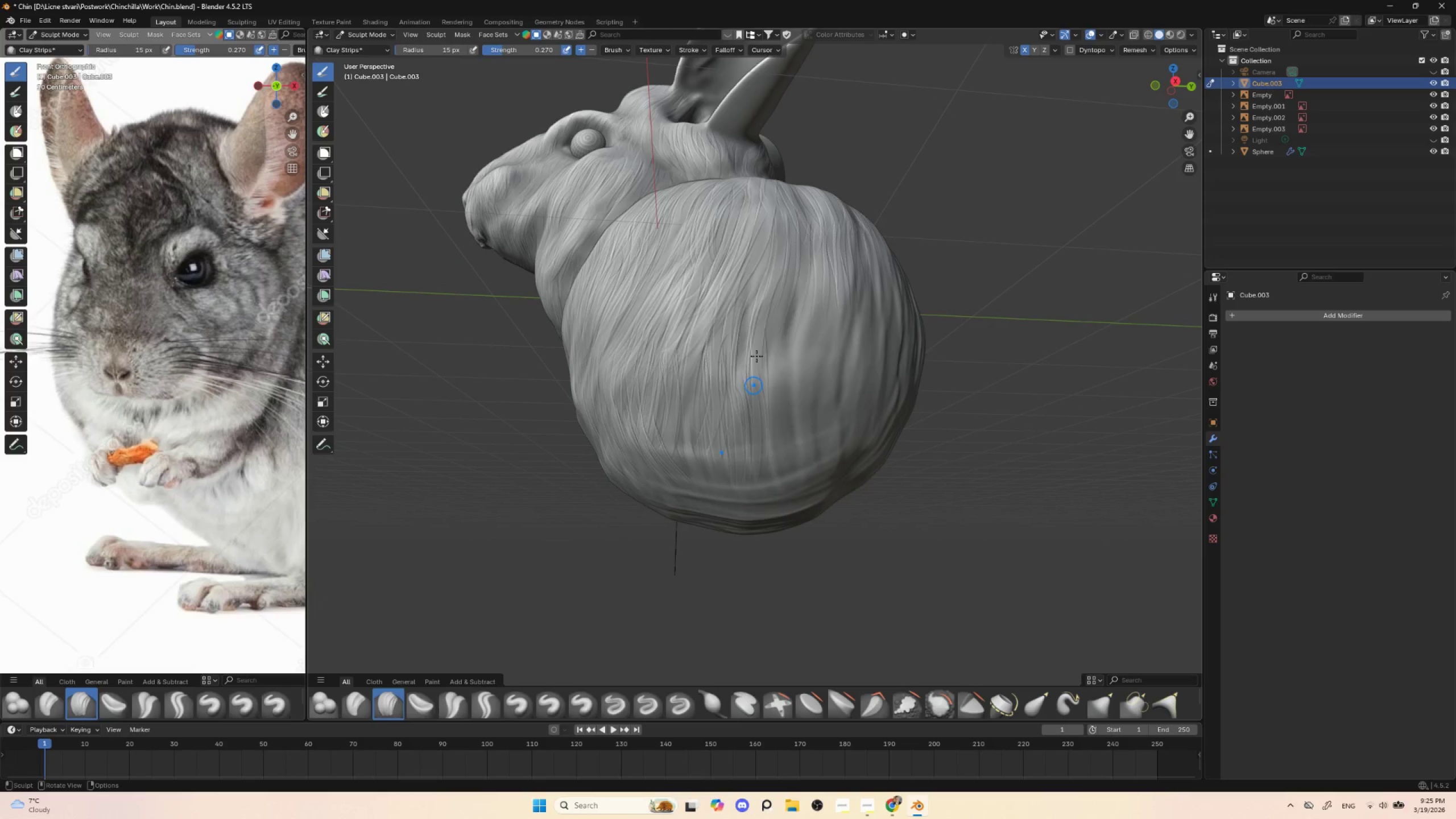 
left_click_drag(start_coordinate=[771, 316], to_coordinate=[757, 446])
 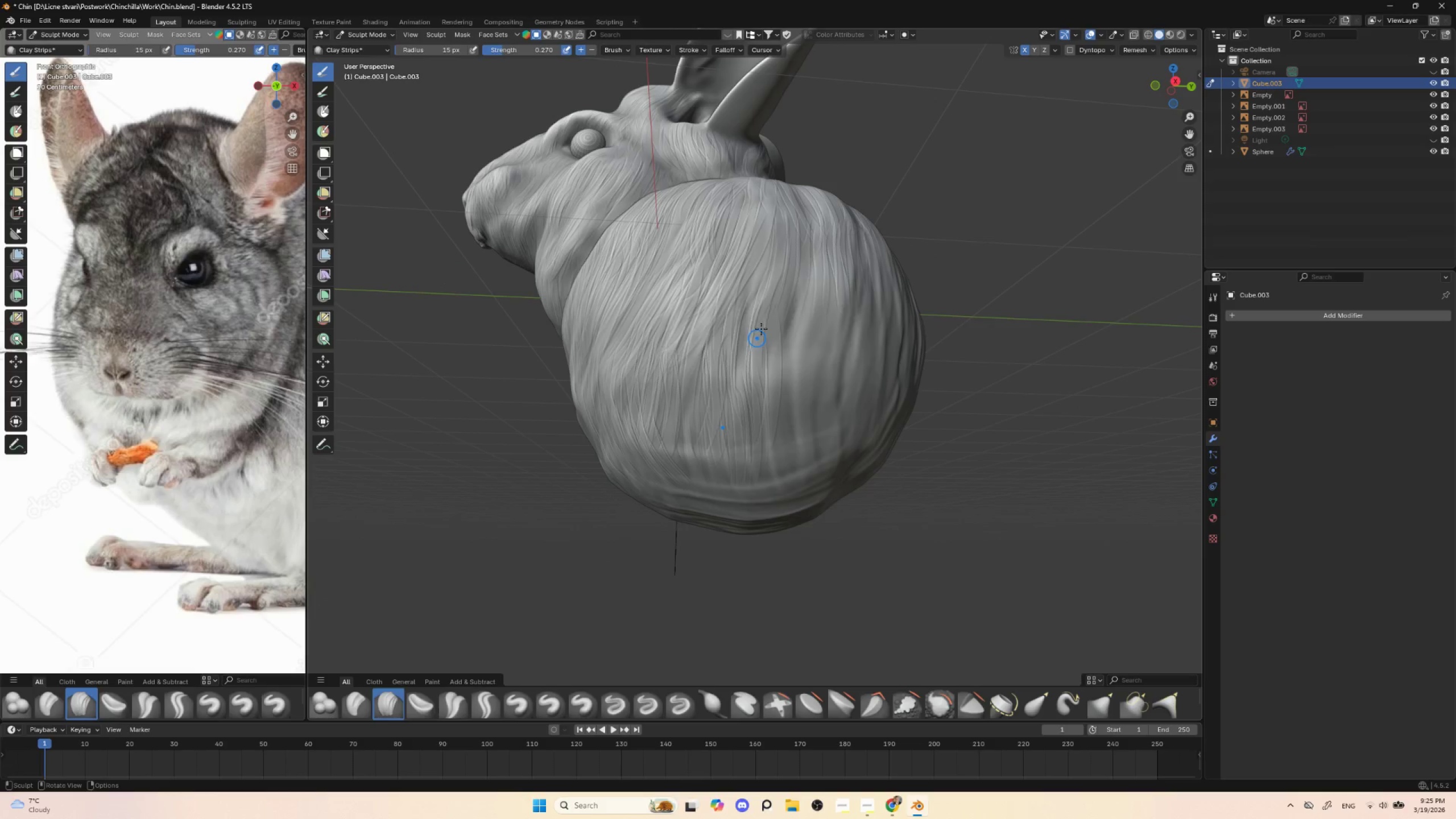 
left_click_drag(start_coordinate=[770, 320], to_coordinate=[754, 460])
 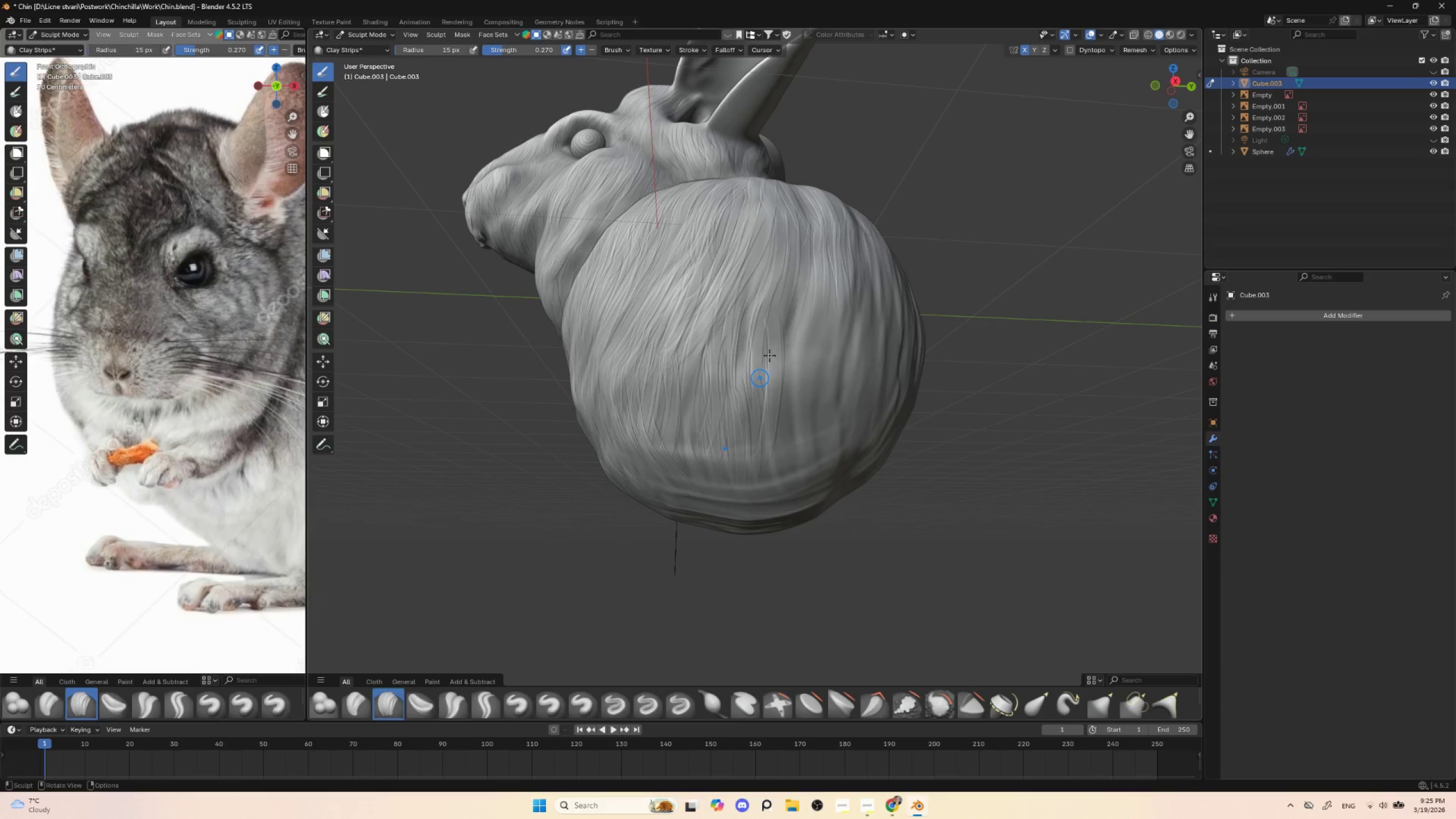 
left_click_drag(start_coordinate=[783, 333], to_coordinate=[762, 464])
 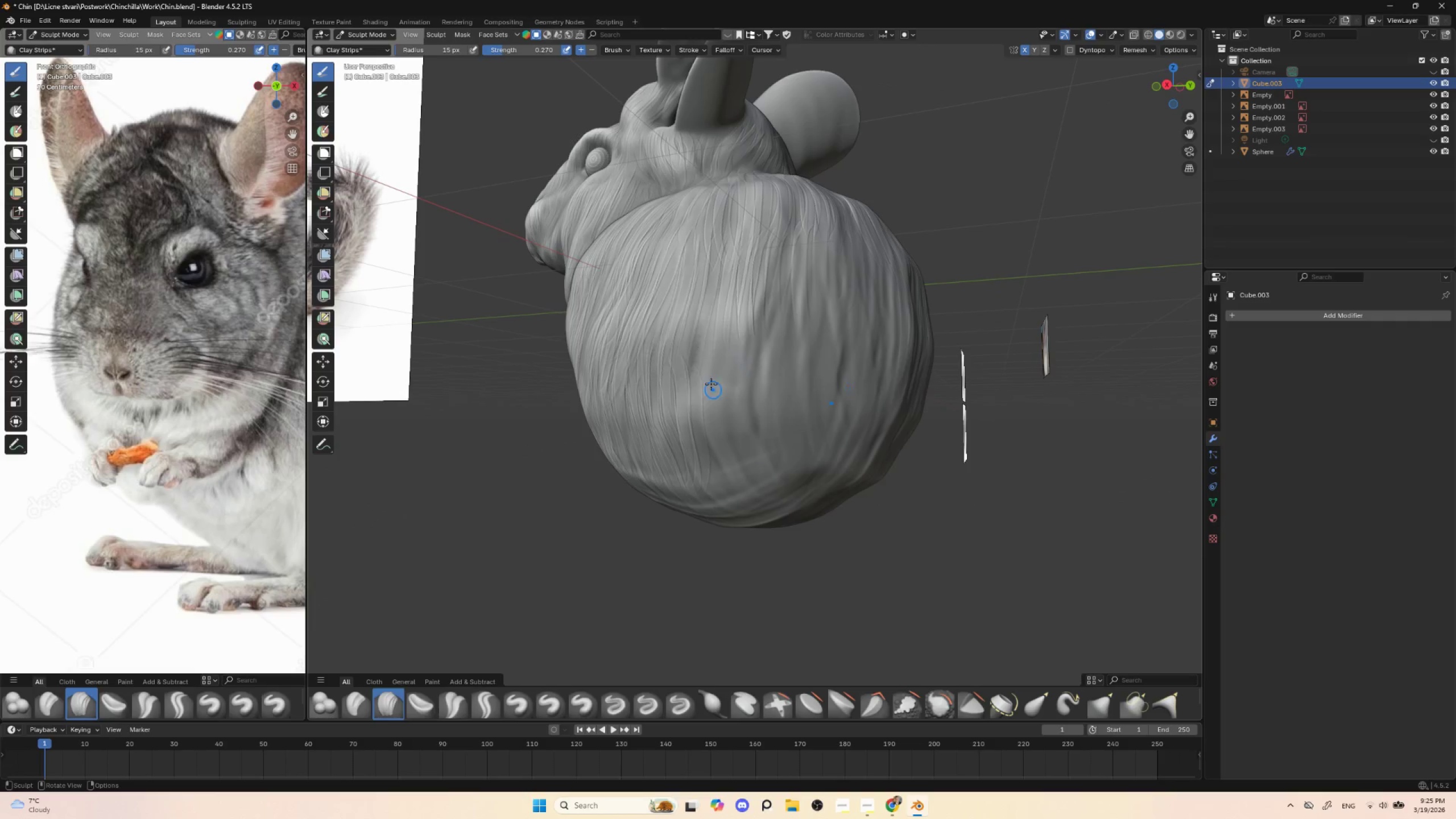 
left_click_drag(start_coordinate=[709, 353], to_coordinate=[713, 447])
 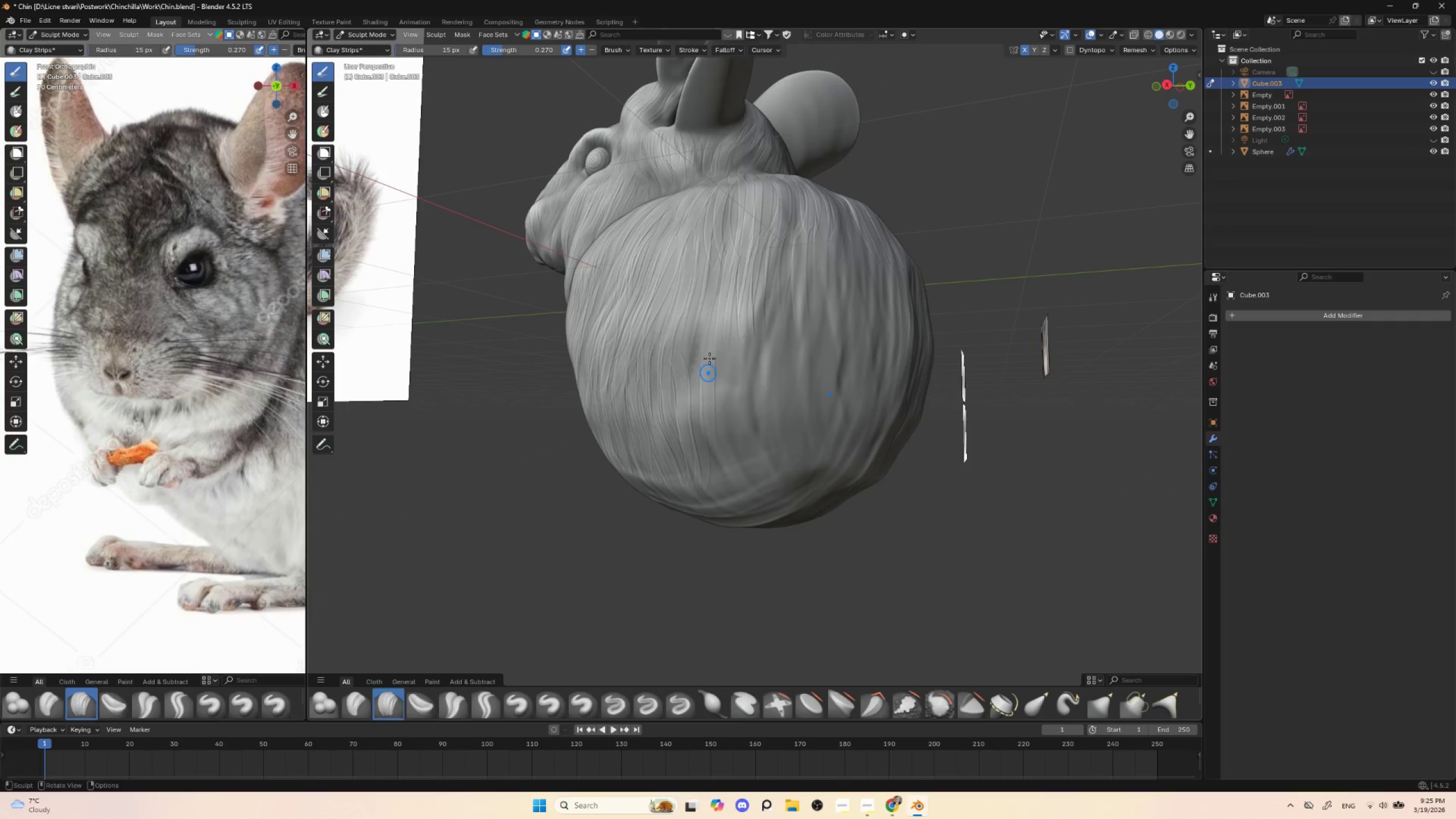 
left_click_drag(start_coordinate=[708, 353], to_coordinate=[724, 451])
 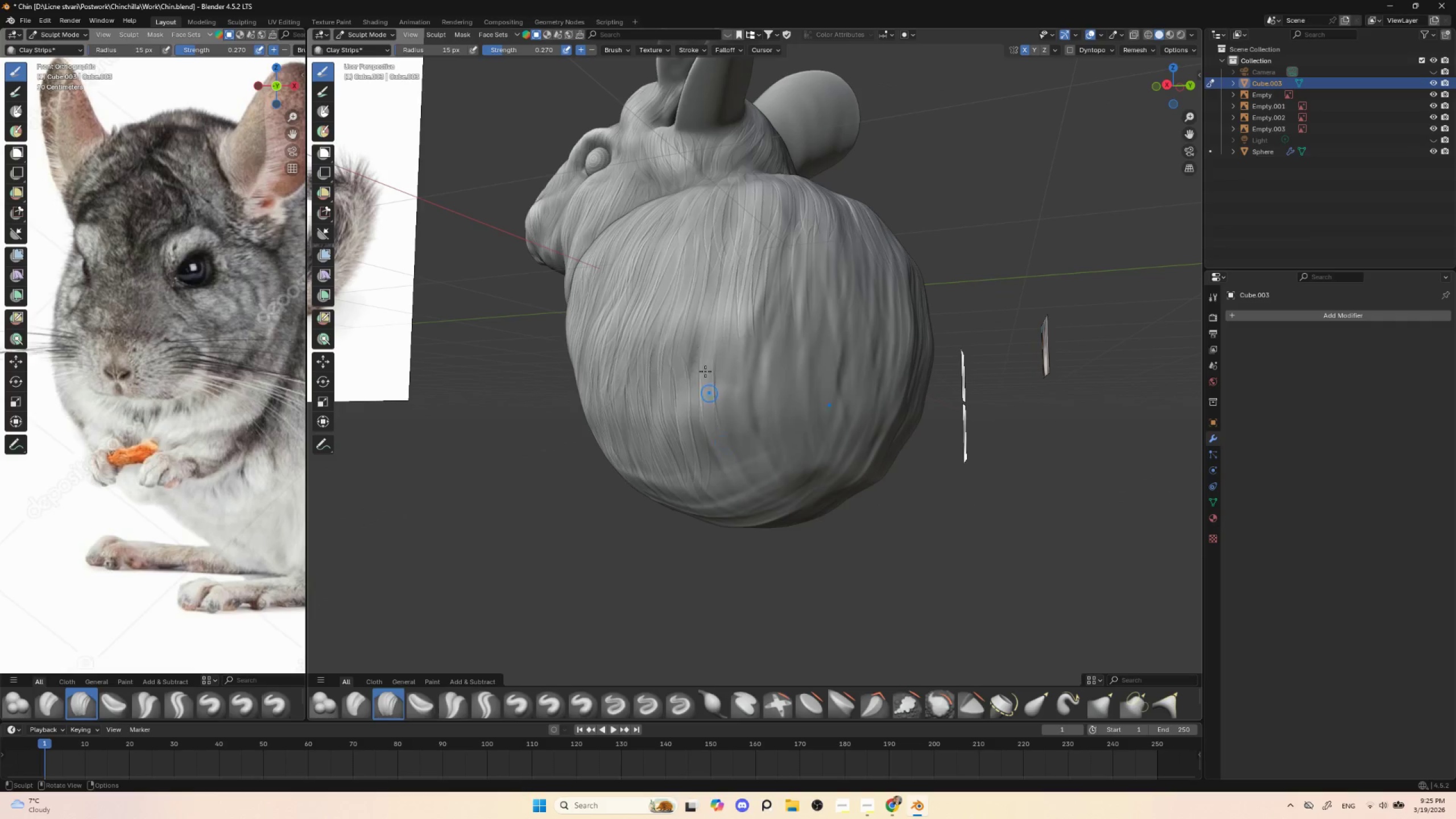 
left_click_drag(start_coordinate=[704, 365], to_coordinate=[730, 464])
 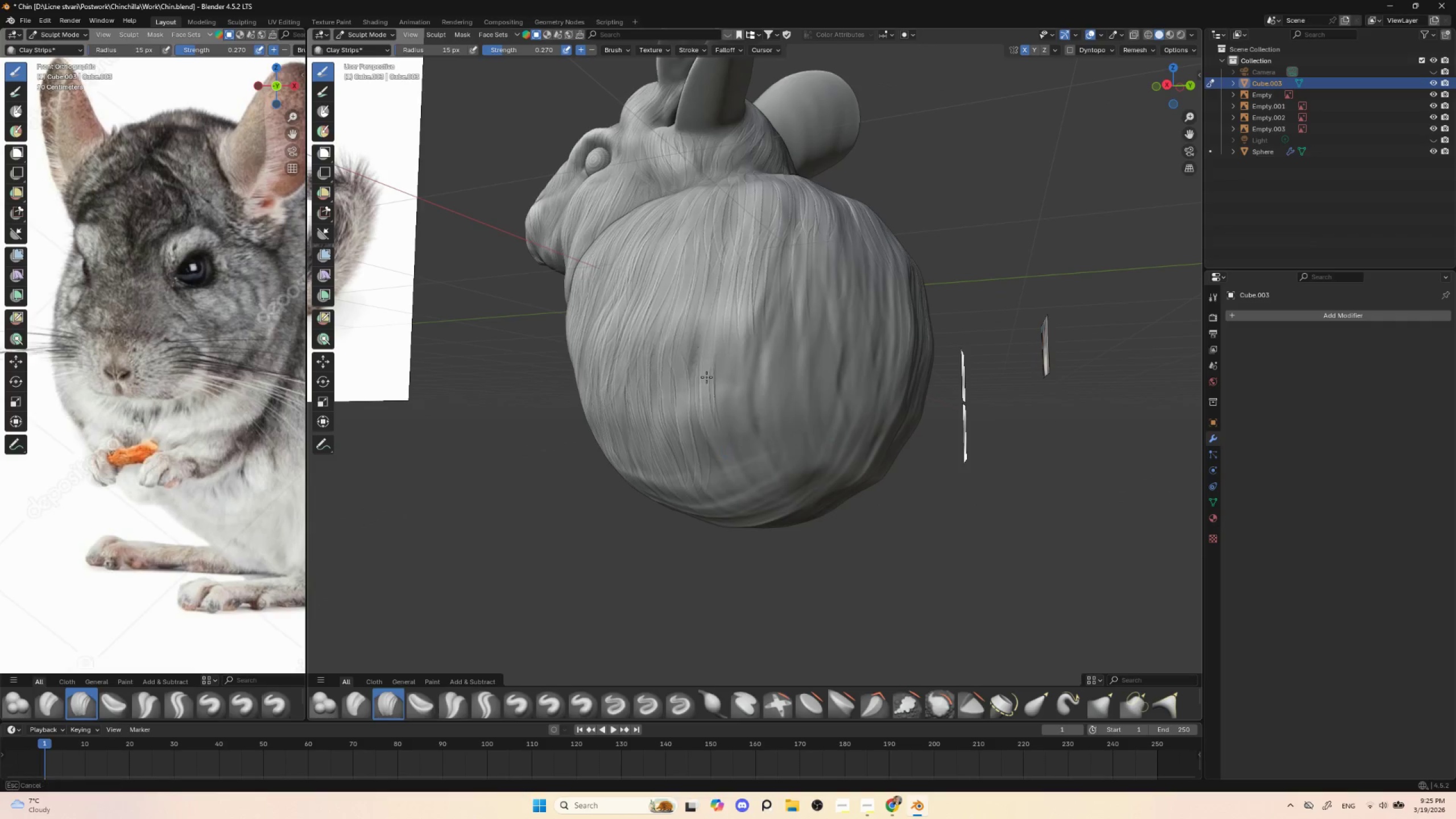 
left_click_drag(start_coordinate=[707, 375], to_coordinate=[743, 472])
 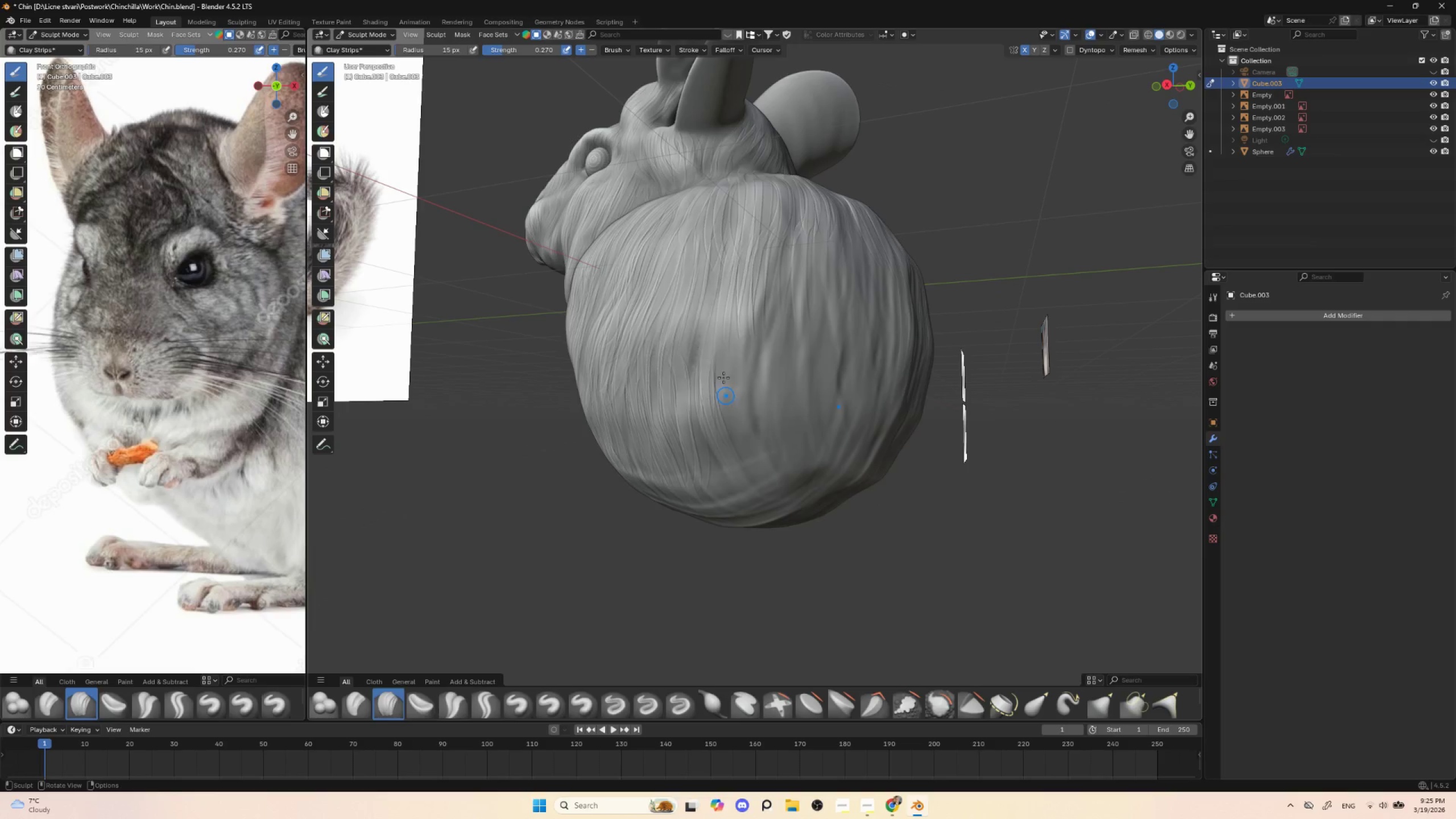 
left_click_drag(start_coordinate=[723, 375], to_coordinate=[755, 472])
 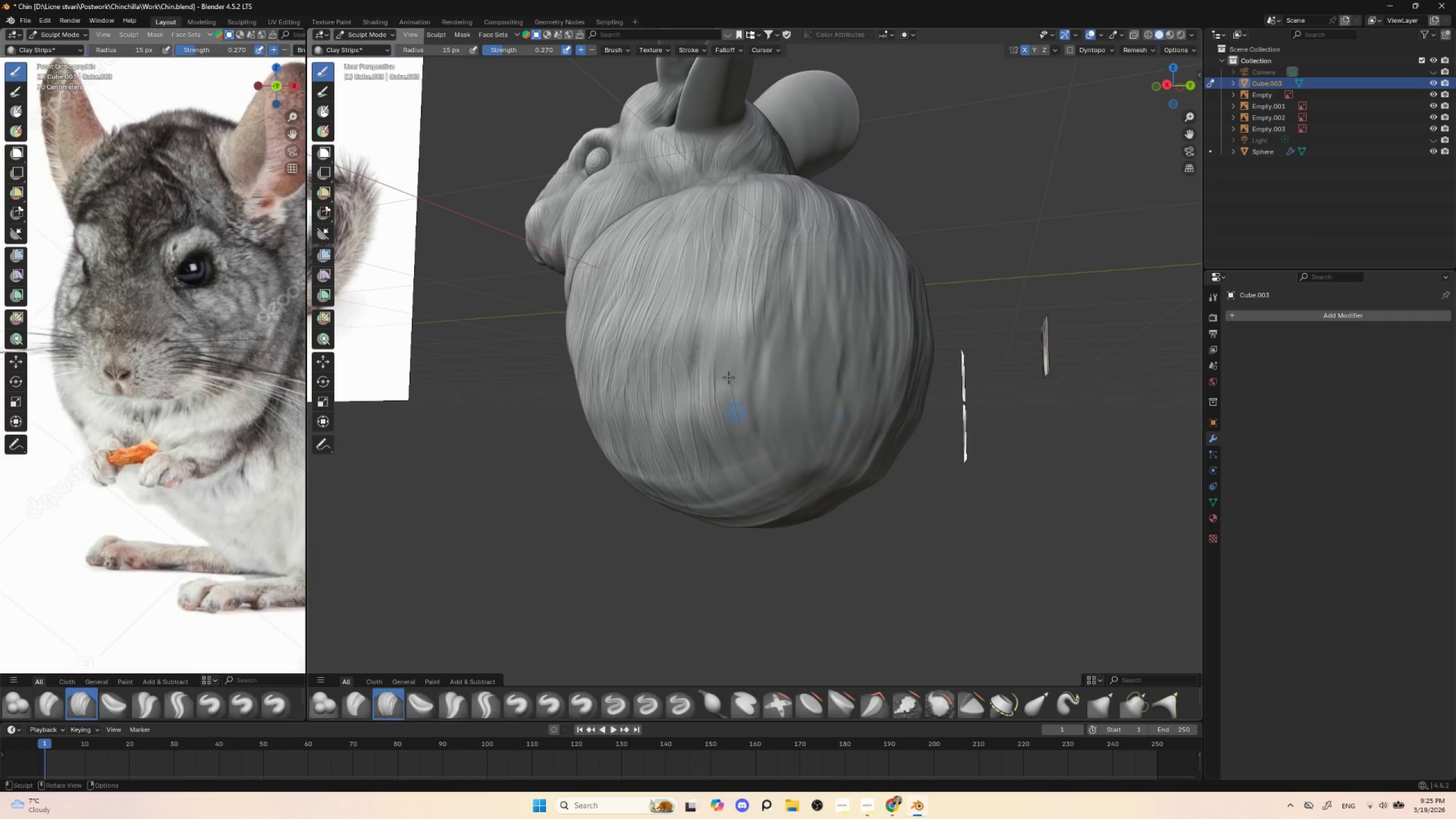 
left_click_drag(start_coordinate=[727, 355], to_coordinate=[757, 461])
 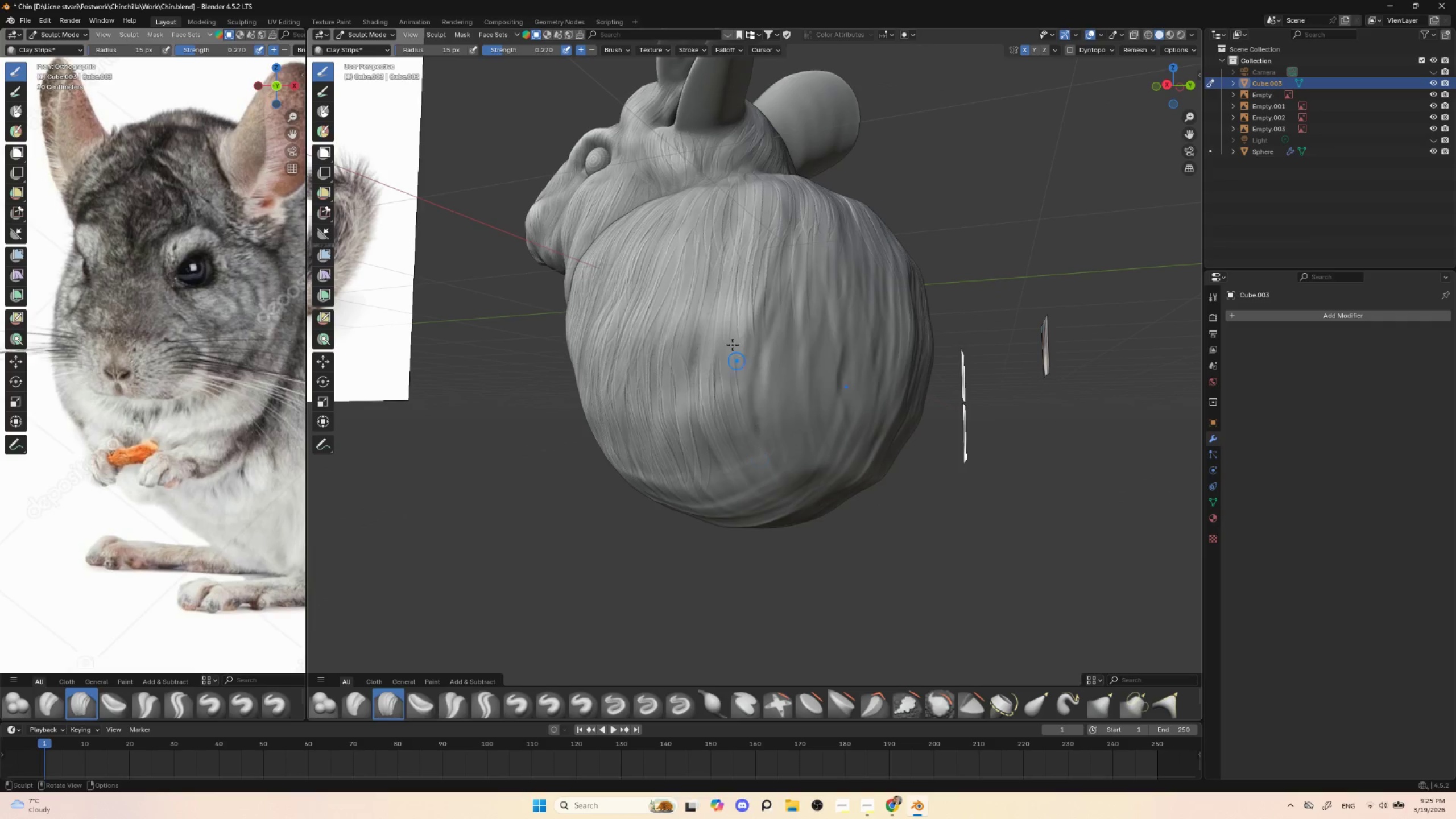 
left_click_drag(start_coordinate=[730, 340], to_coordinate=[754, 446])
 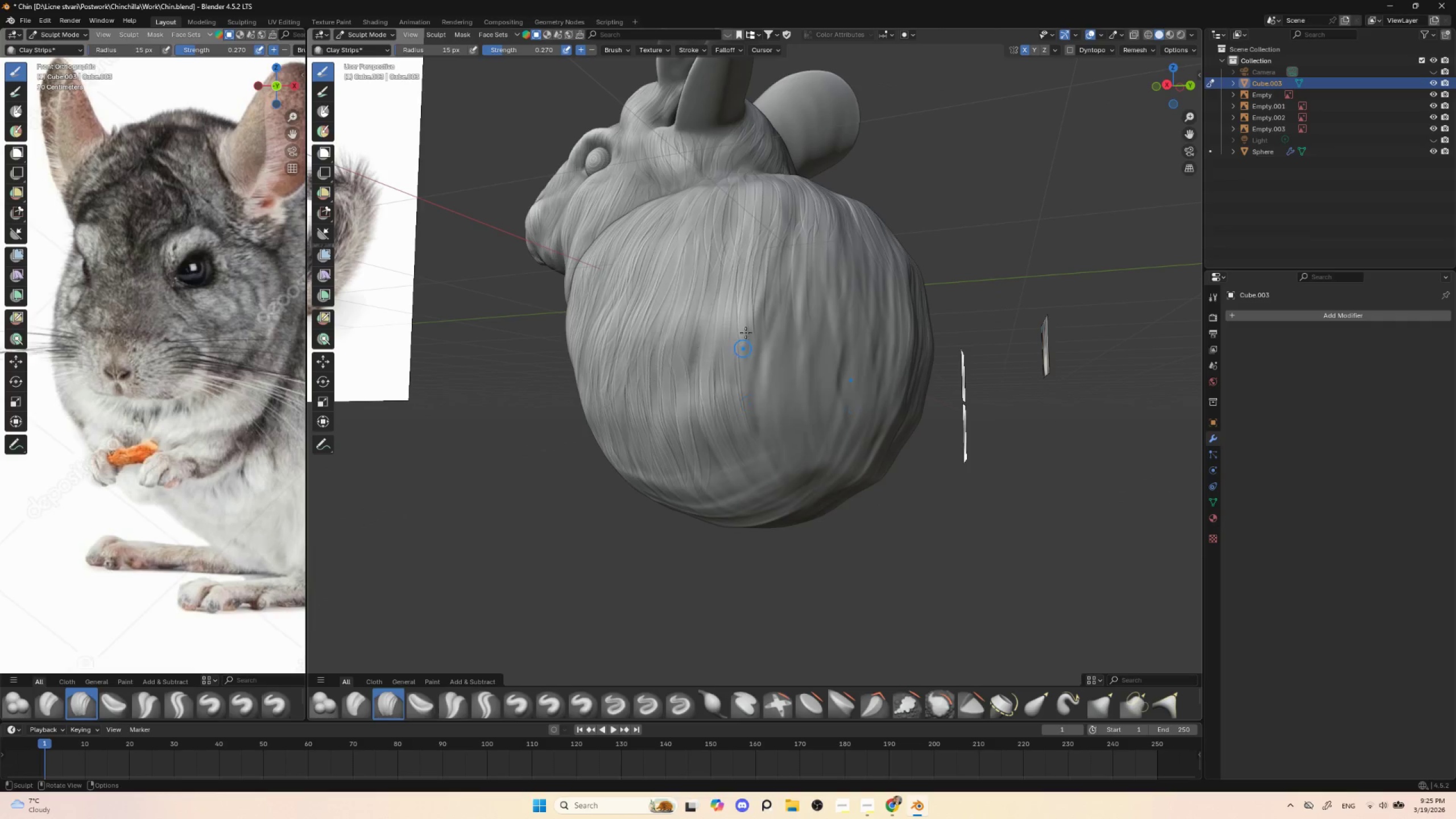 
left_click_drag(start_coordinate=[746, 333], to_coordinate=[774, 450])
 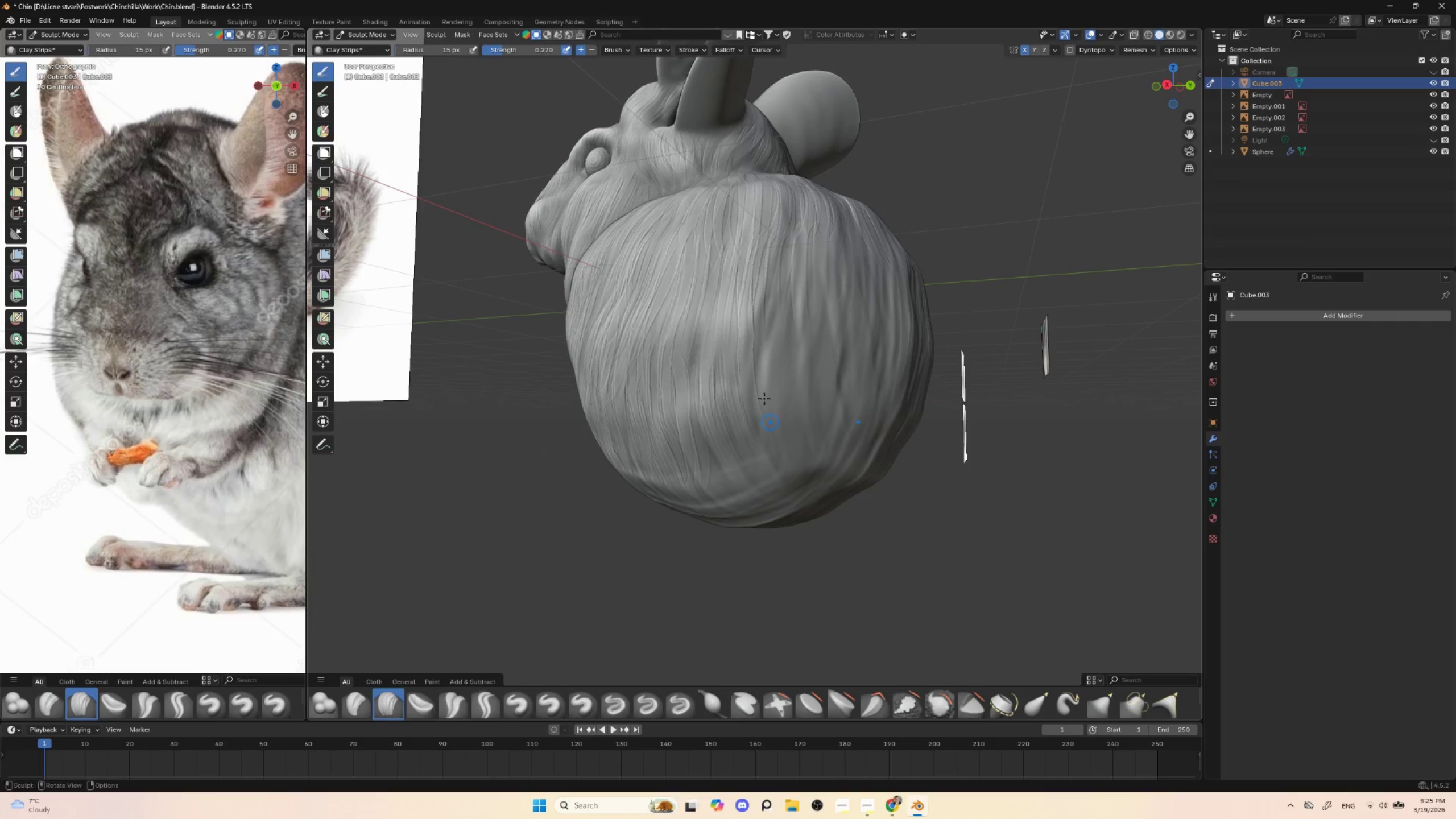 
left_click_drag(start_coordinate=[756, 352], to_coordinate=[784, 450])
 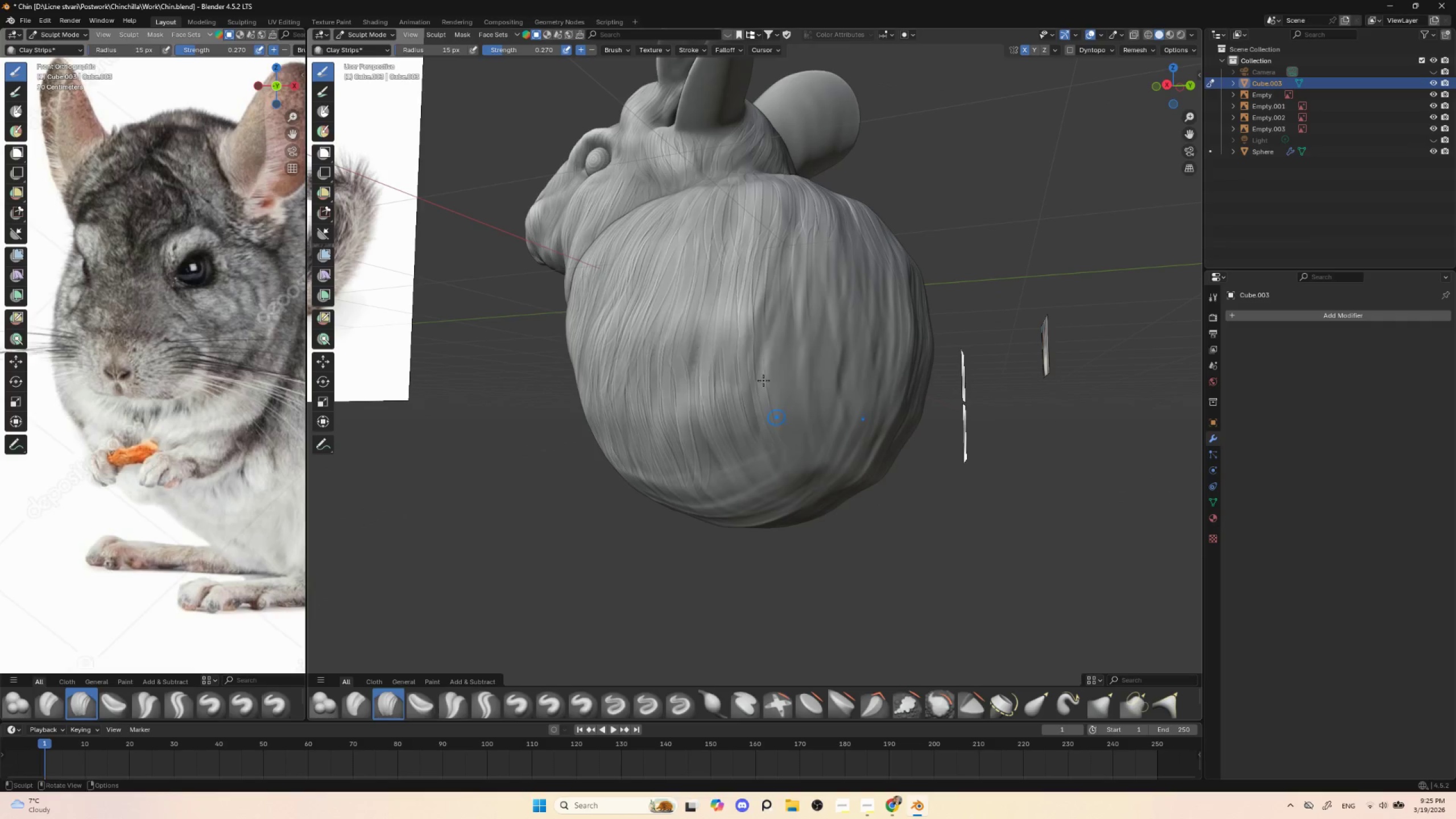 
left_click_drag(start_coordinate=[760, 342], to_coordinate=[784, 440])
 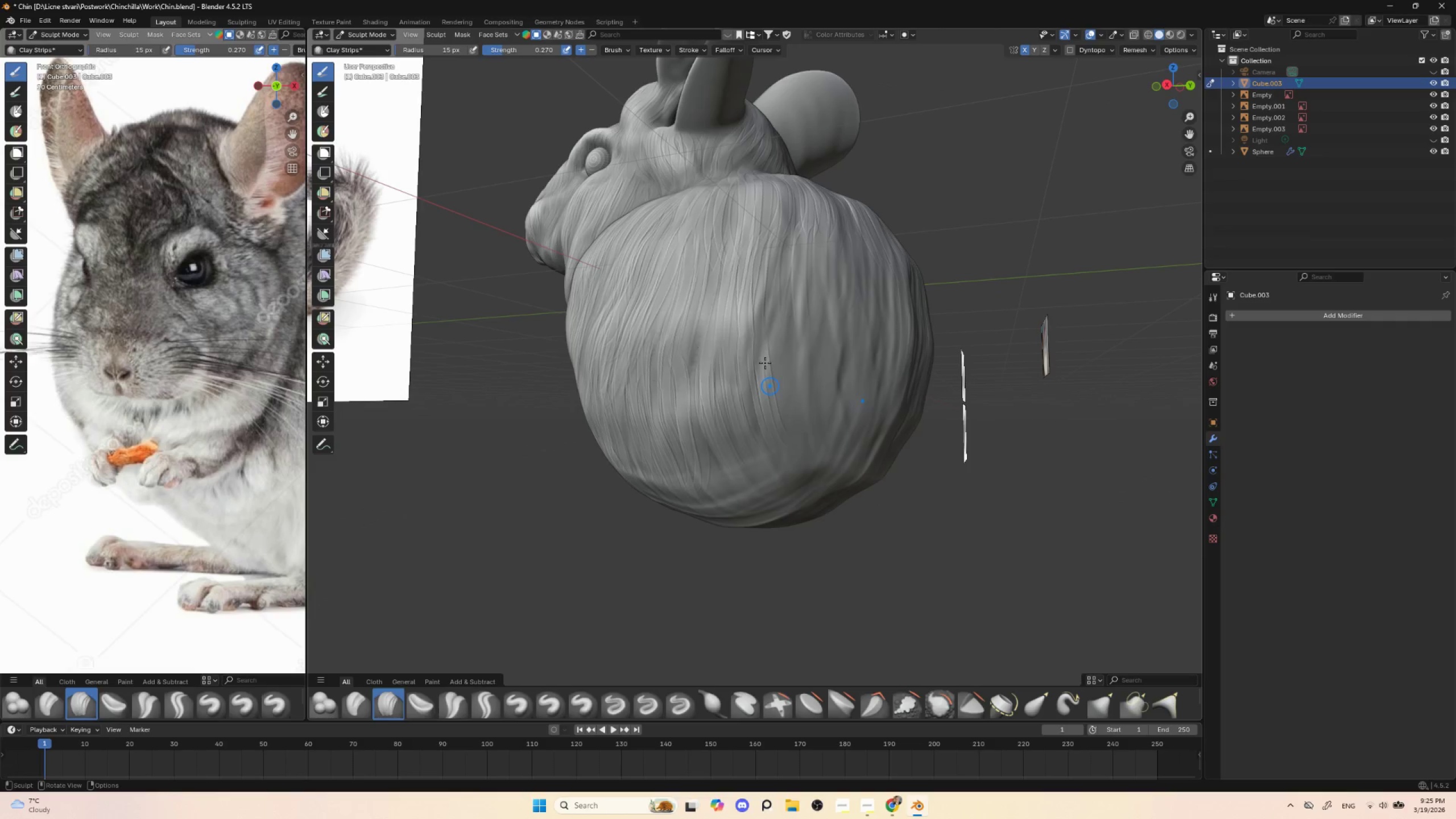 
left_click_drag(start_coordinate=[765, 333], to_coordinate=[785, 439])
 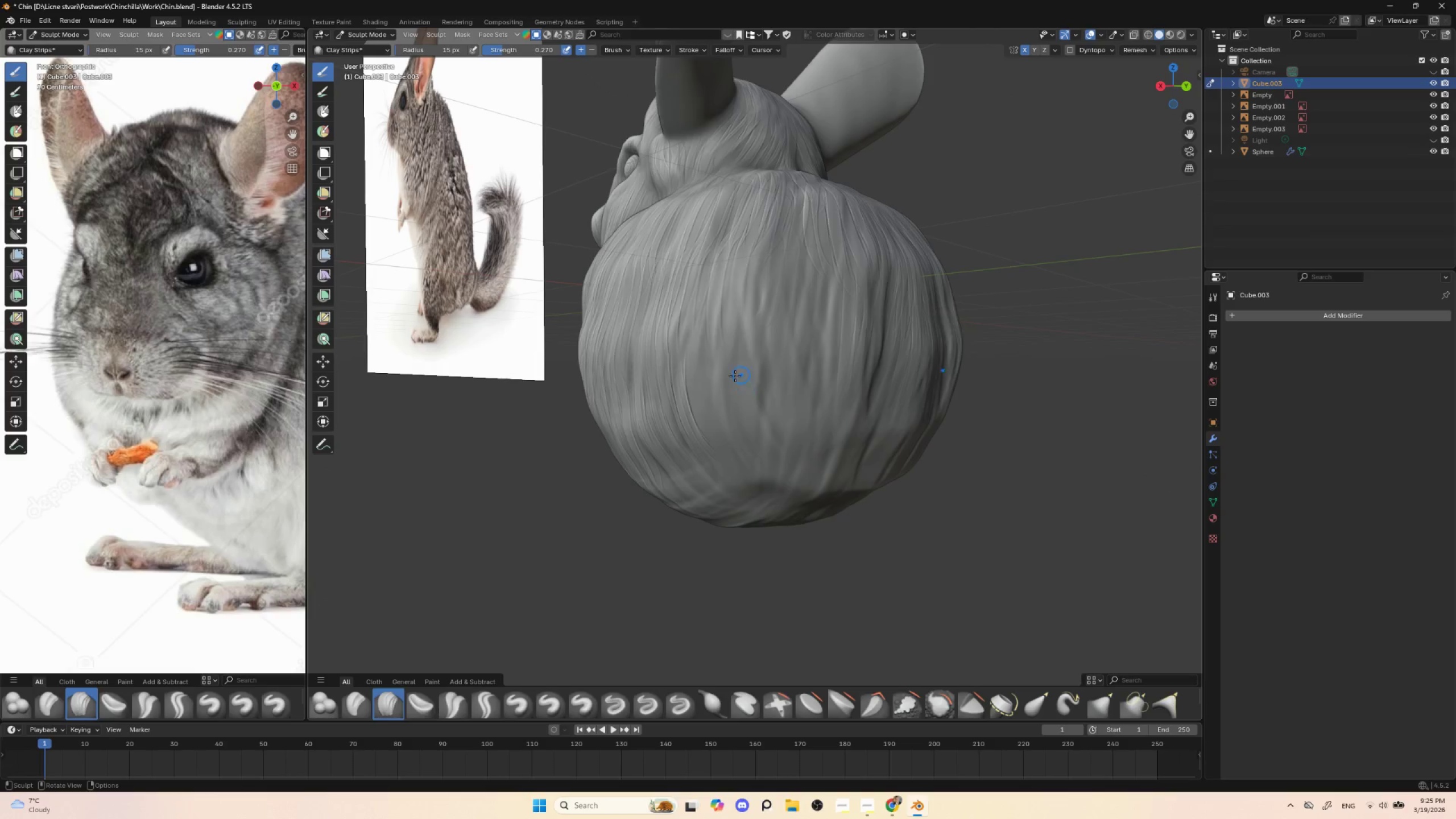 
left_click_drag(start_coordinate=[719, 321], to_coordinate=[723, 440])
 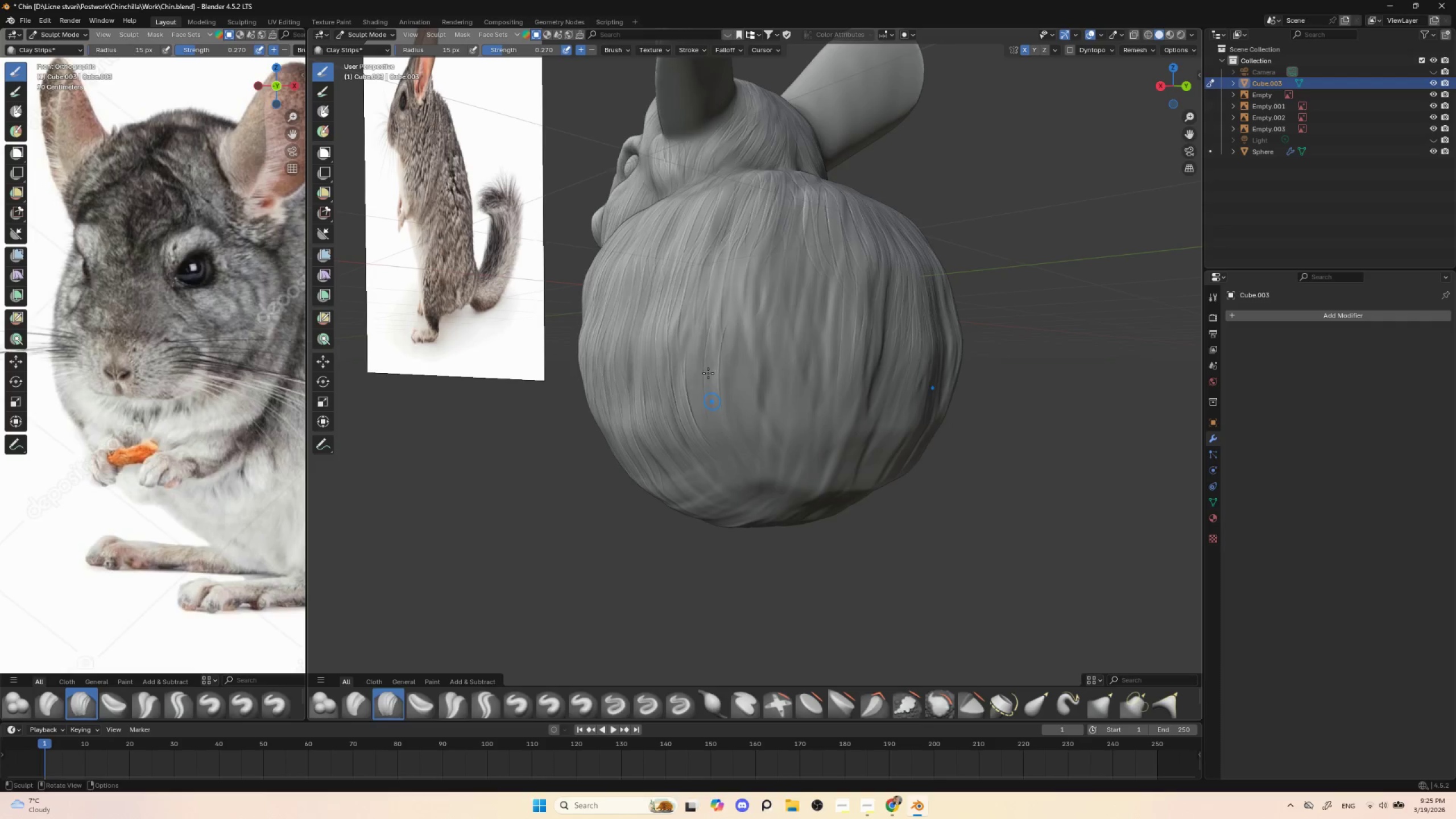 
left_click_drag(start_coordinate=[711, 341], to_coordinate=[725, 440])
 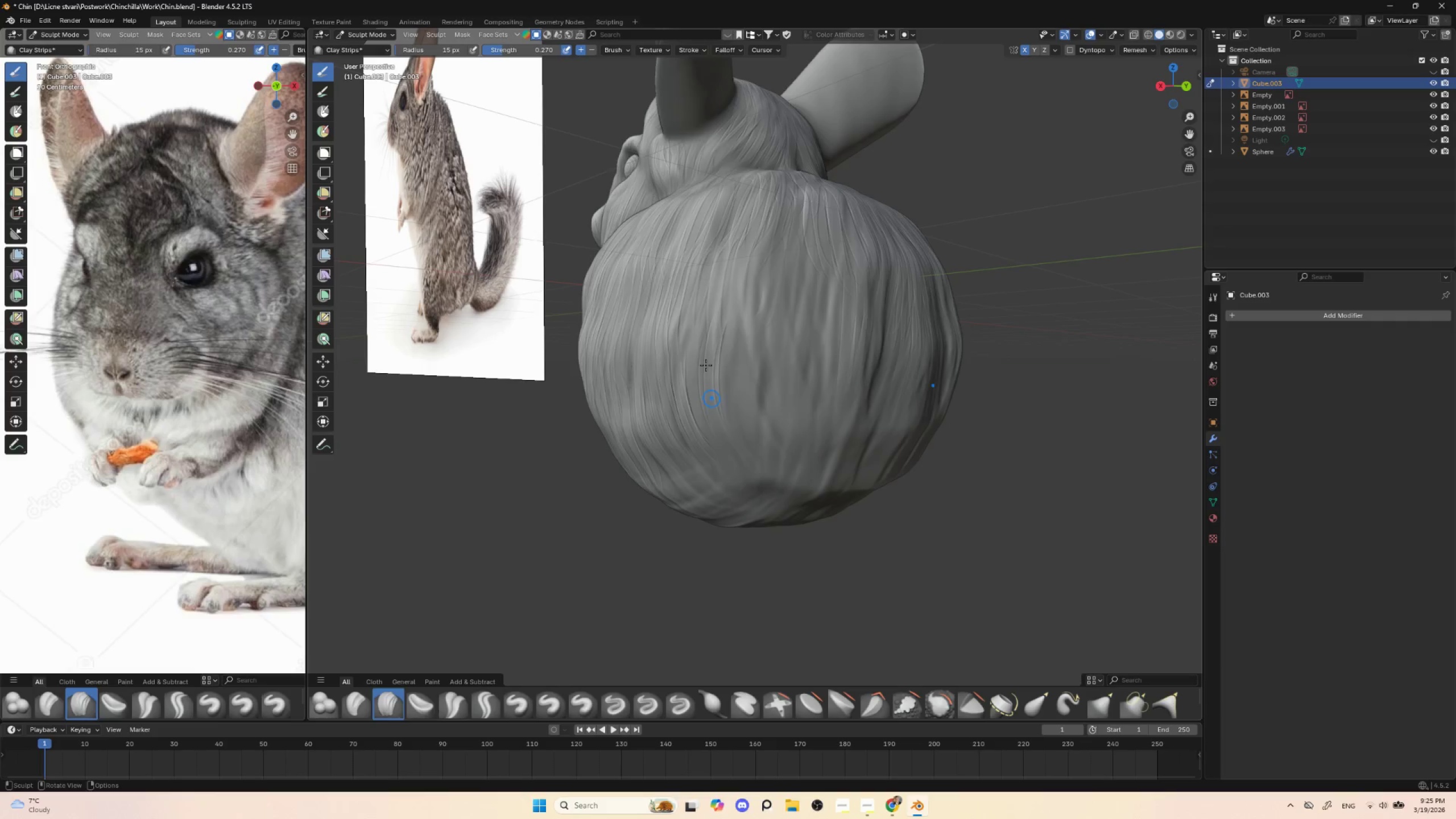 
left_click_drag(start_coordinate=[709, 342], to_coordinate=[728, 451])
 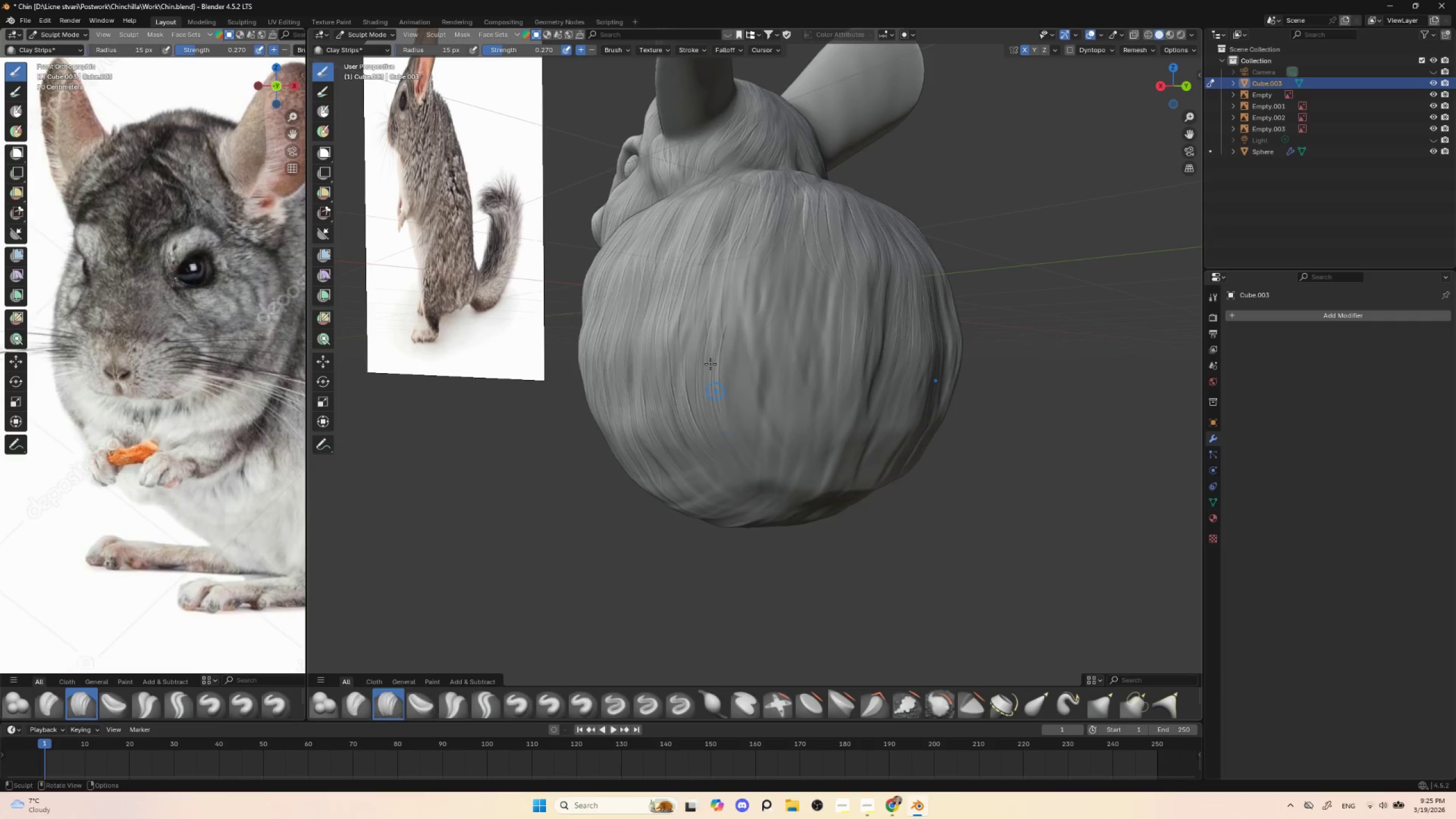 
left_click_drag(start_coordinate=[706, 349], to_coordinate=[724, 462])
 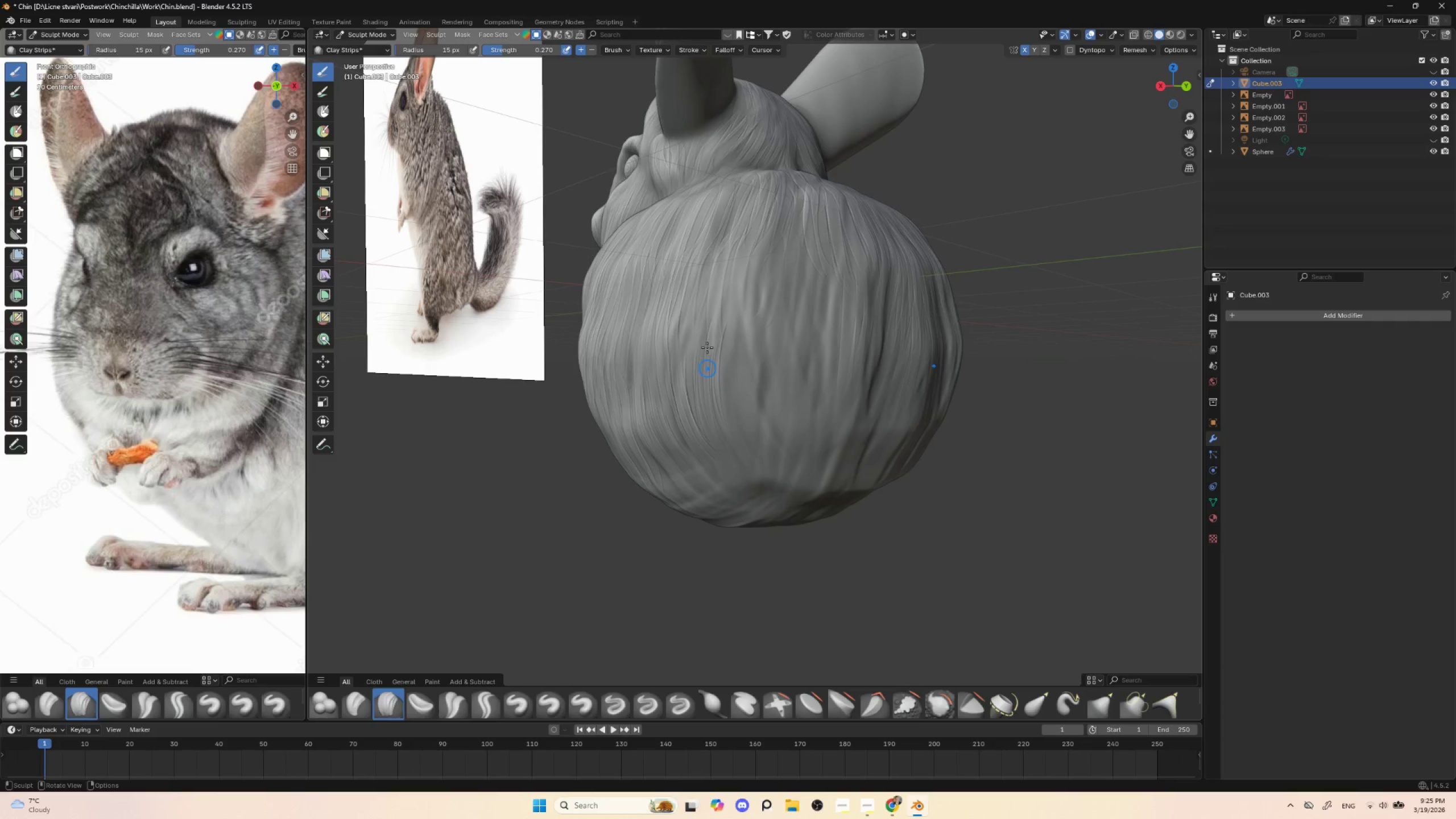 
left_click_drag(start_coordinate=[700, 351], to_coordinate=[720, 461])
 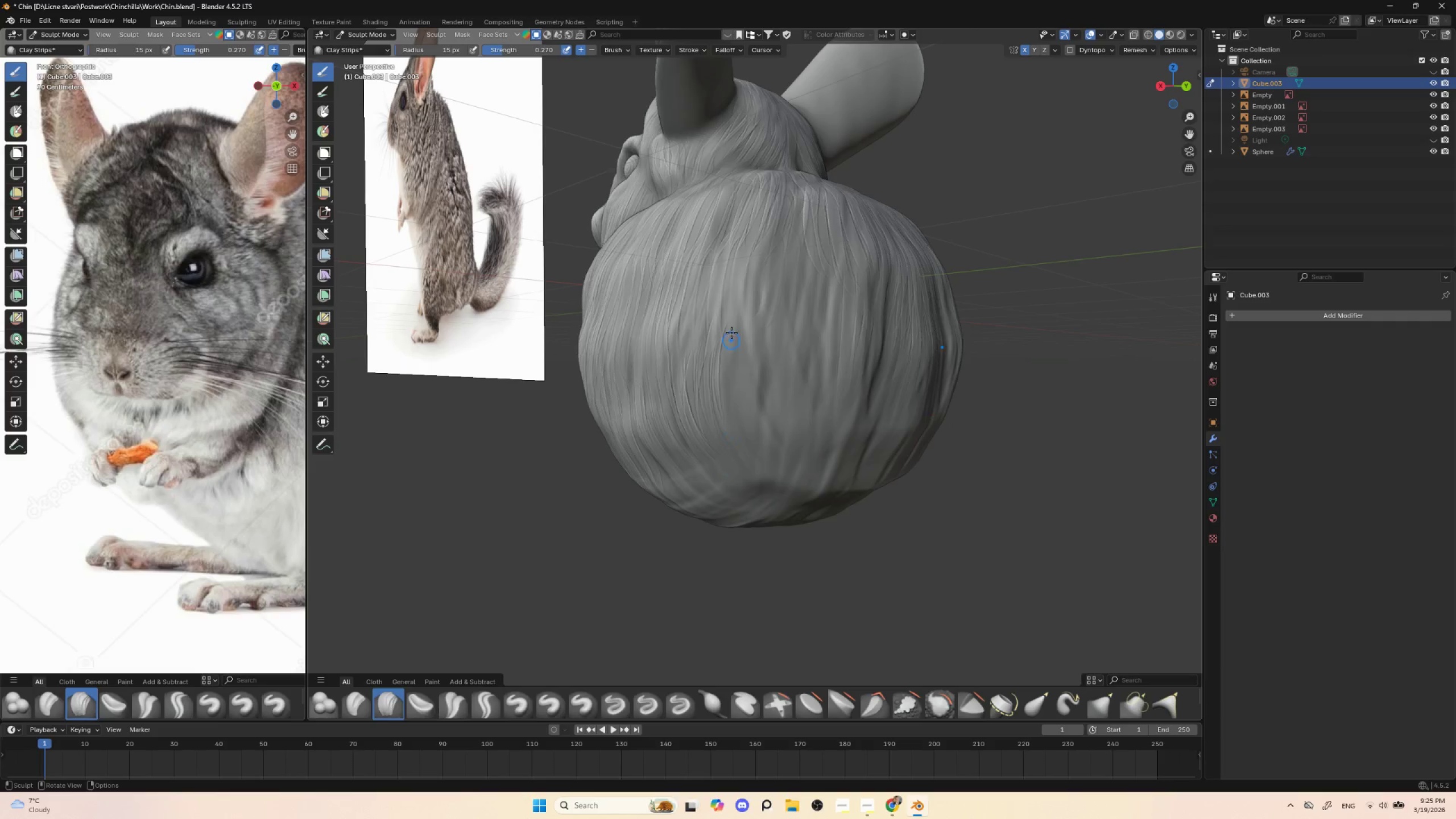 
left_click_drag(start_coordinate=[731, 333], to_coordinate=[747, 454])
 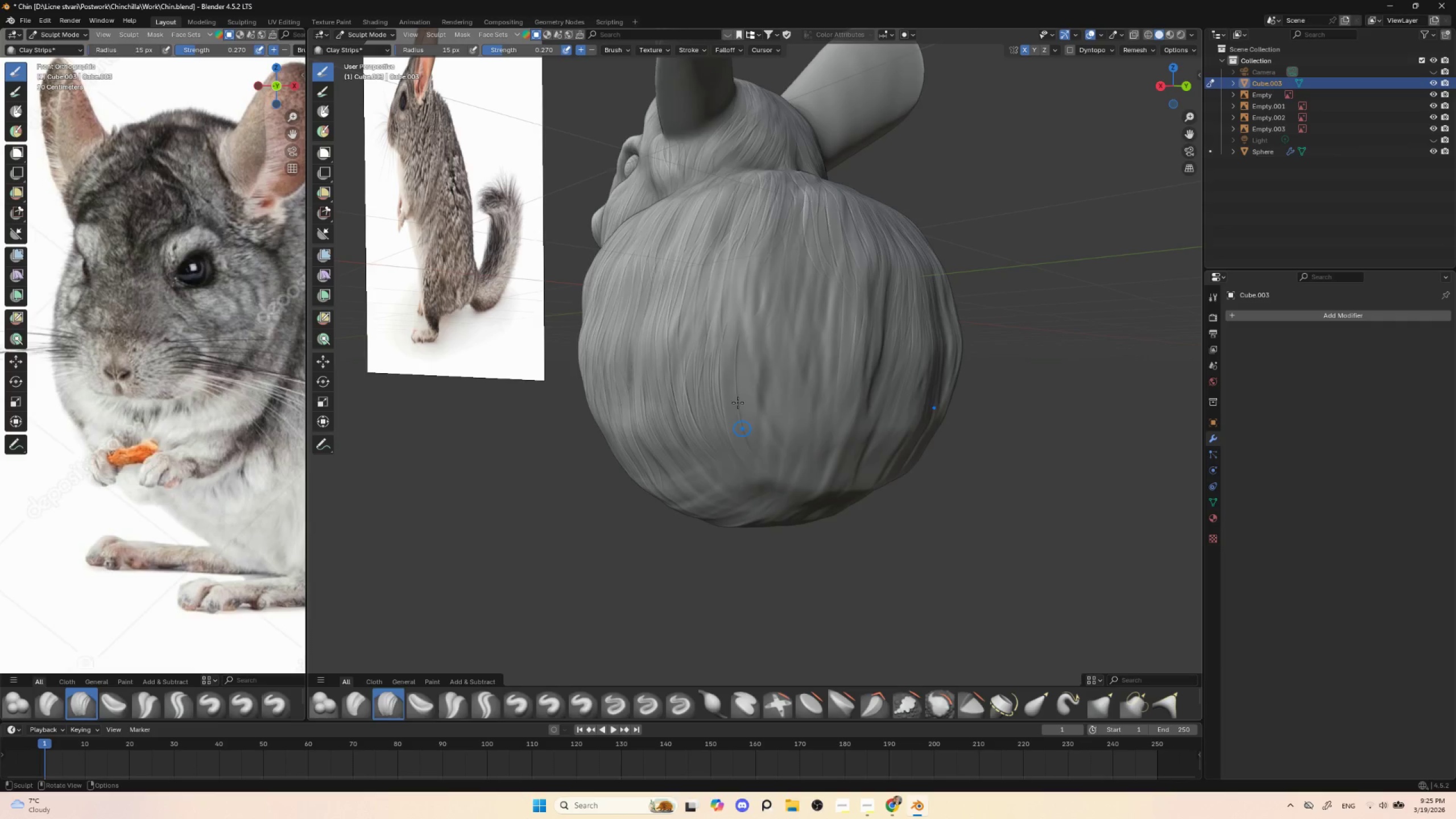 
left_click_drag(start_coordinate=[734, 346], to_coordinate=[757, 459])
 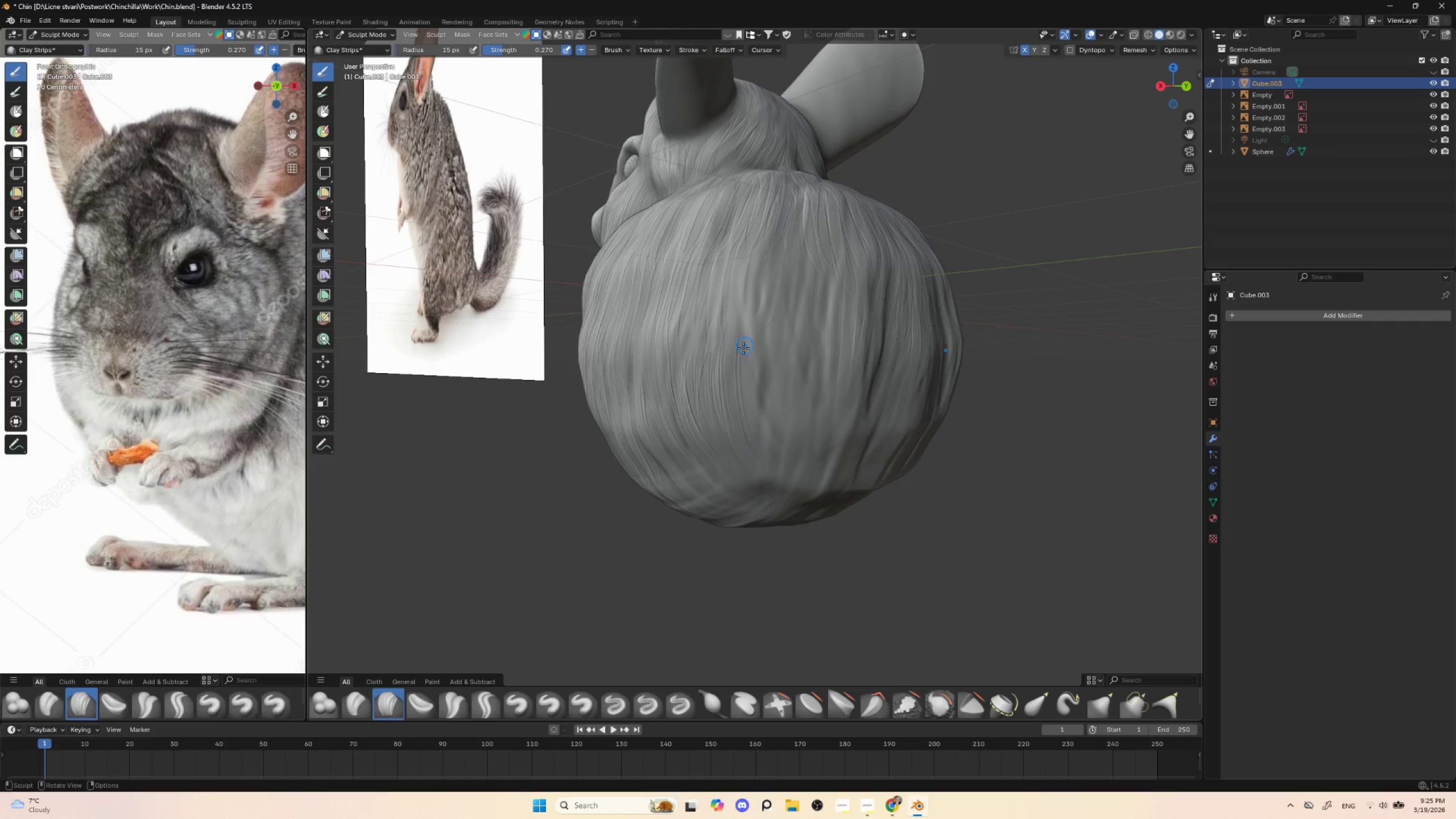 
left_click_drag(start_coordinate=[743, 348], to_coordinate=[760, 458])
 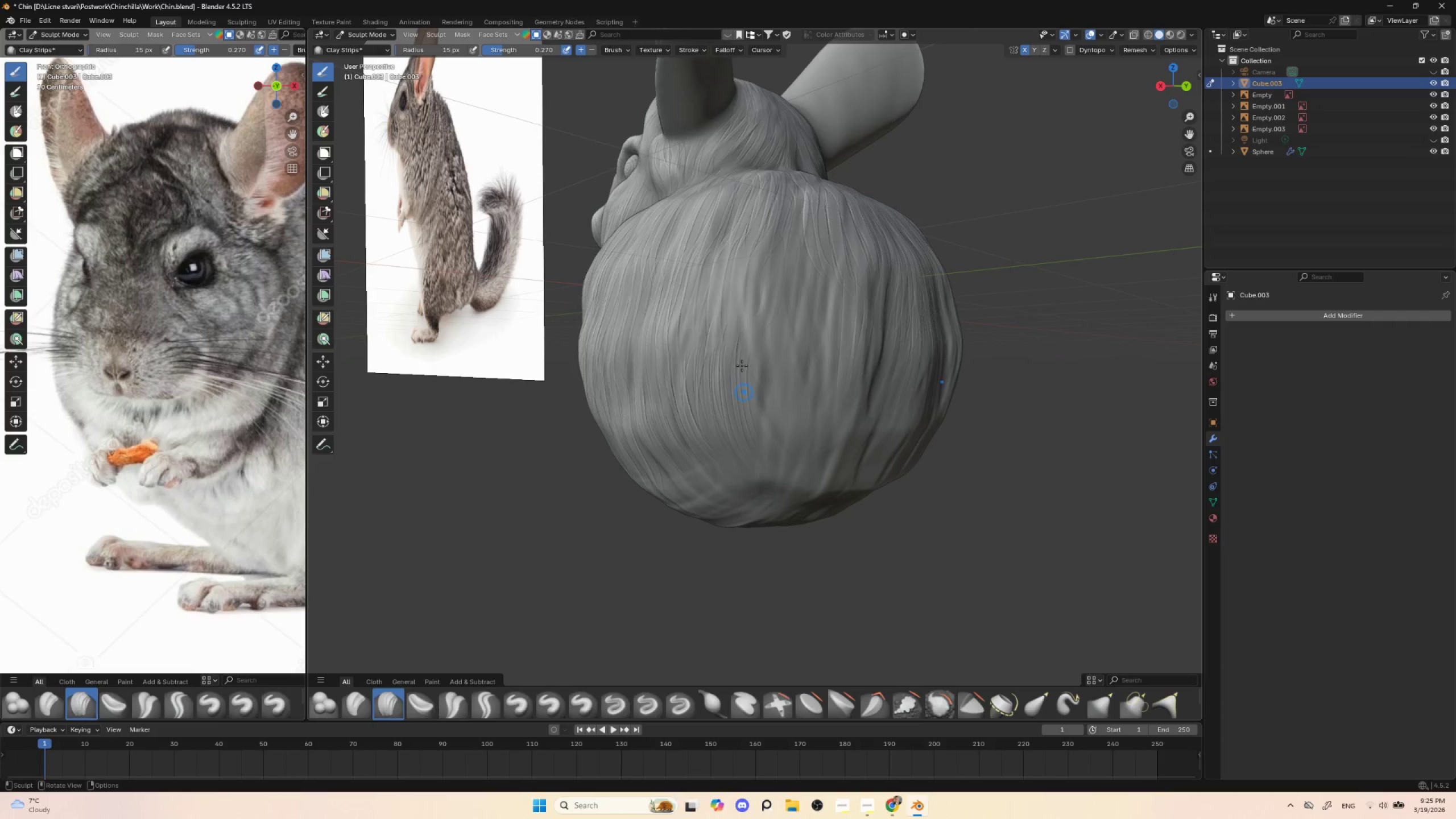 
left_click_drag(start_coordinate=[745, 353], to_coordinate=[768, 456])
 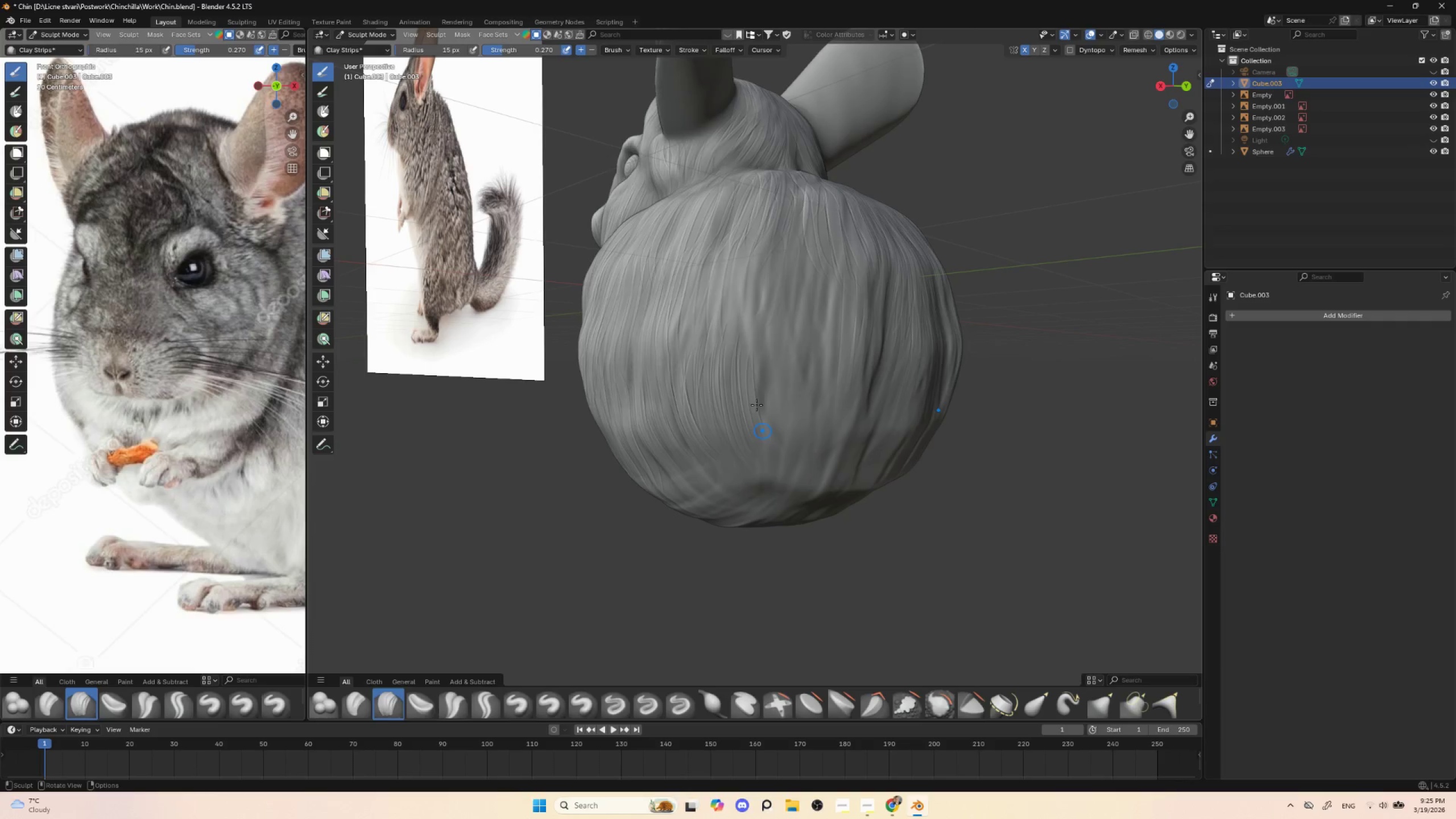 
left_click_drag(start_coordinate=[754, 355], to_coordinate=[773, 454])
 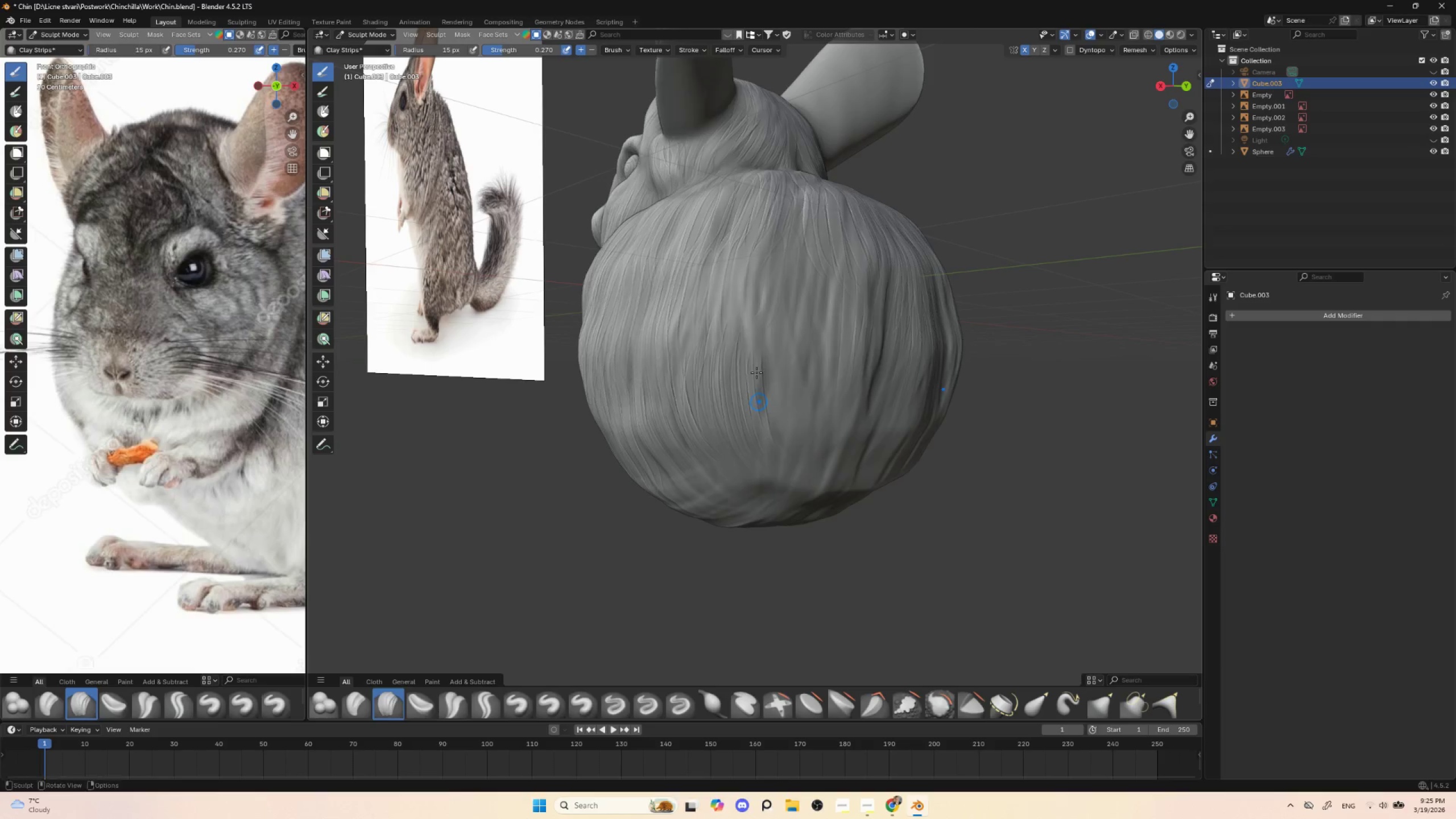 
left_click_drag(start_coordinate=[764, 361], to_coordinate=[775, 449])
 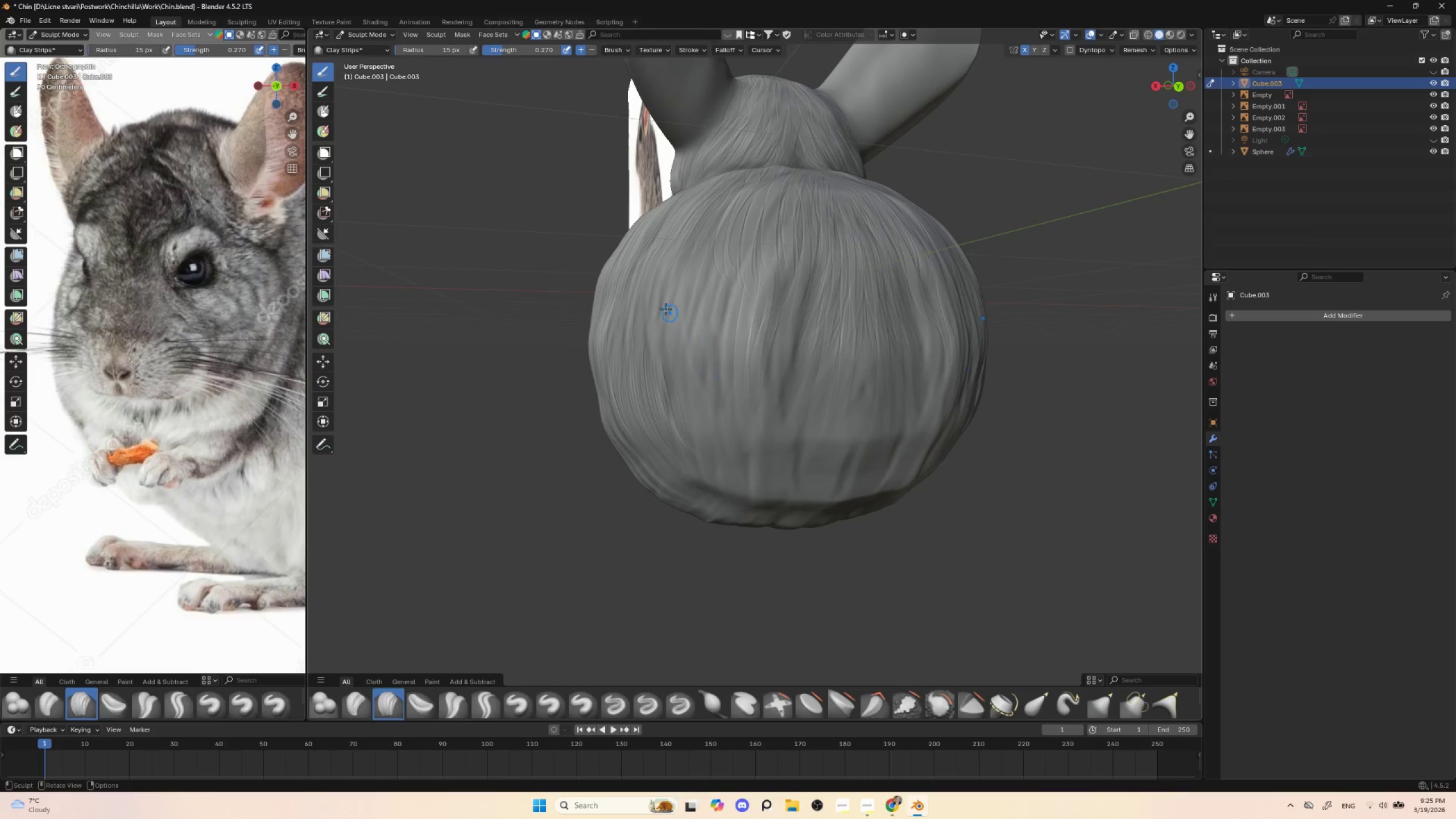 
left_click_drag(start_coordinate=[666, 296], to_coordinate=[664, 363])
 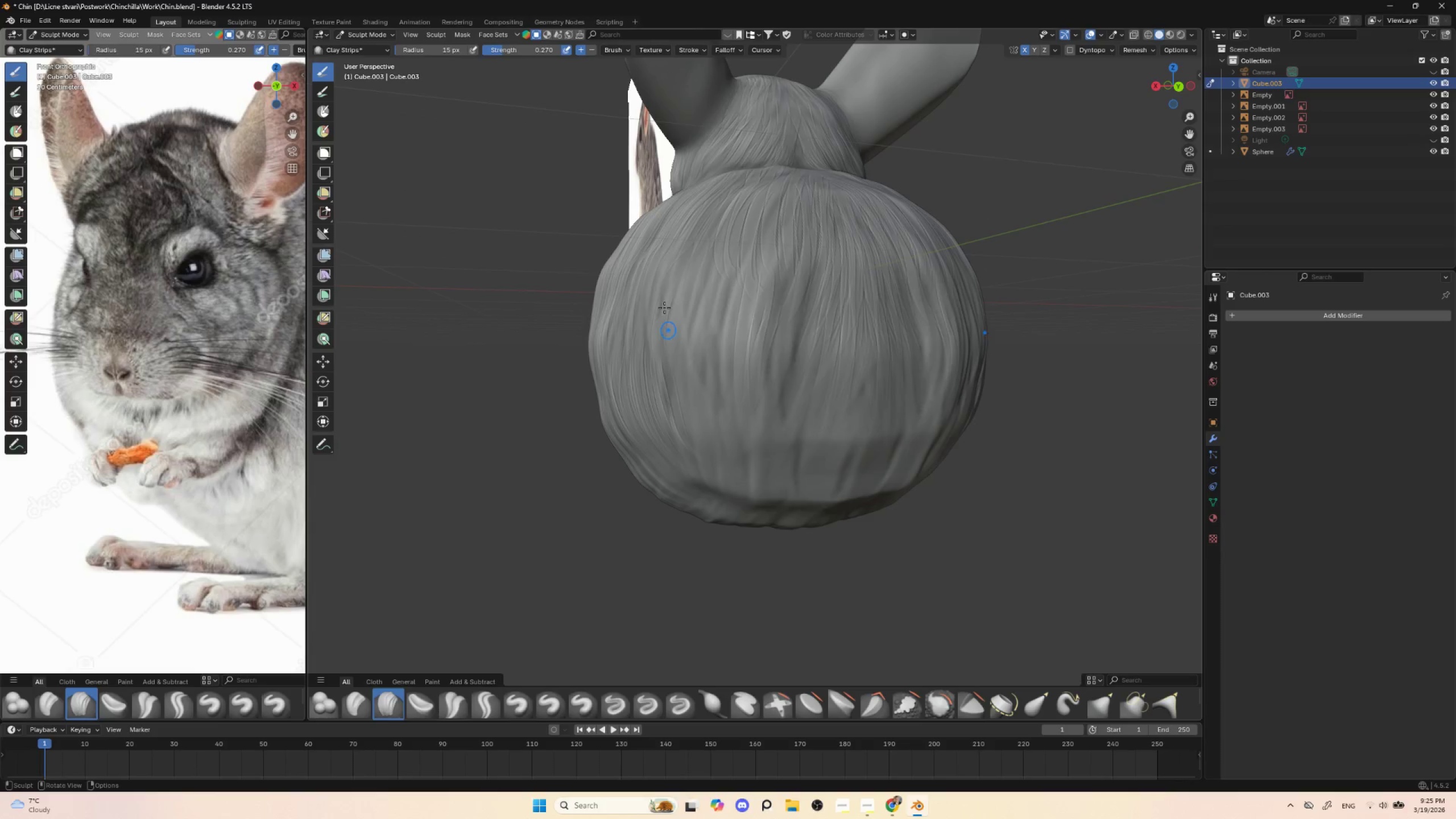 
left_click_drag(start_coordinate=[662, 288], to_coordinate=[680, 384])
 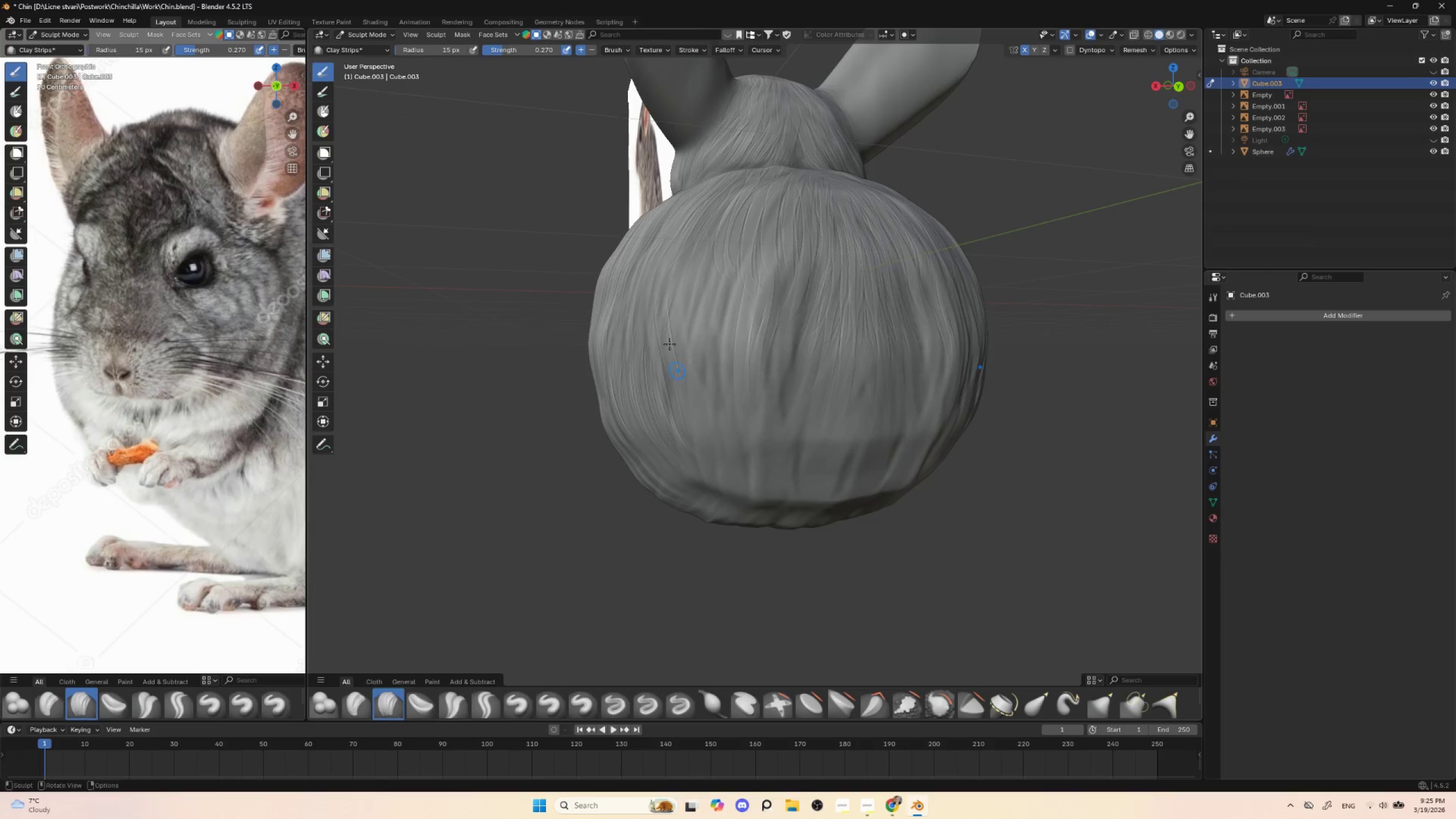 
left_click_drag(start_coordinate=[669, 295], to_coordinate=[692, 384])
 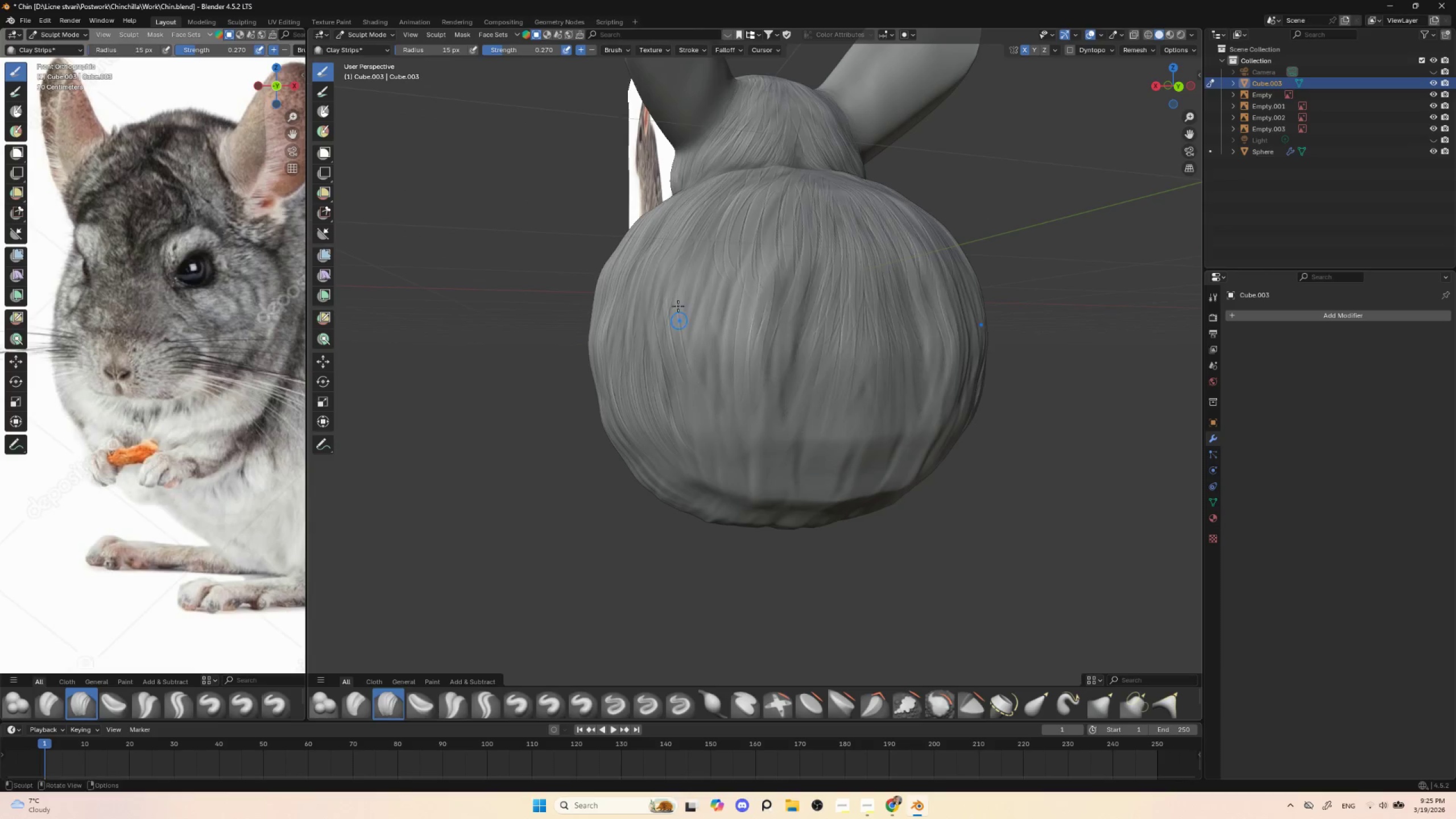 
left_click_drag(start_coordinate=[677, 306], to_coordinate=[690, 396])
 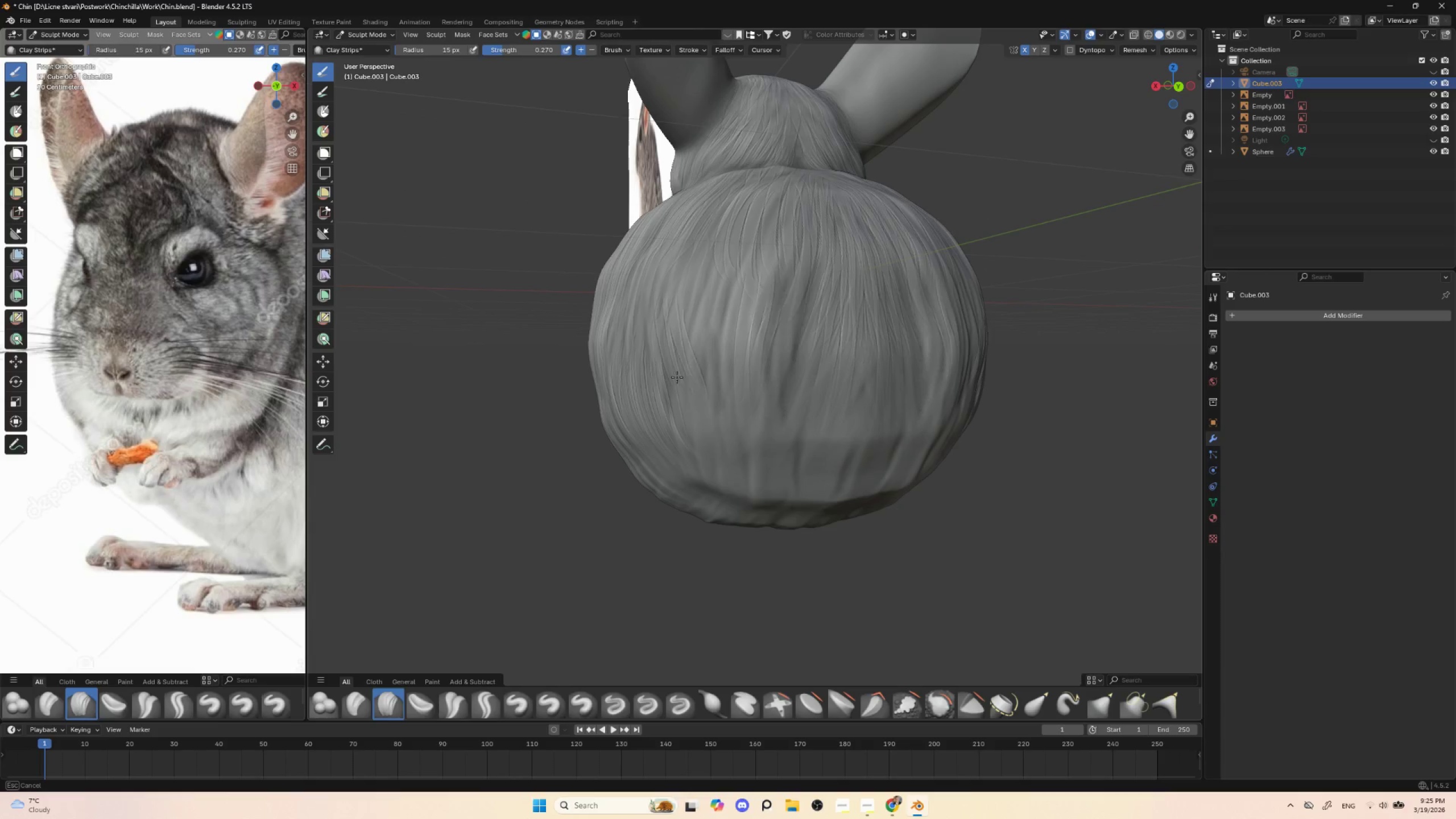 
left_click_drag(start_coordinate=[673, 366], to_coordinate=[692, 429])
 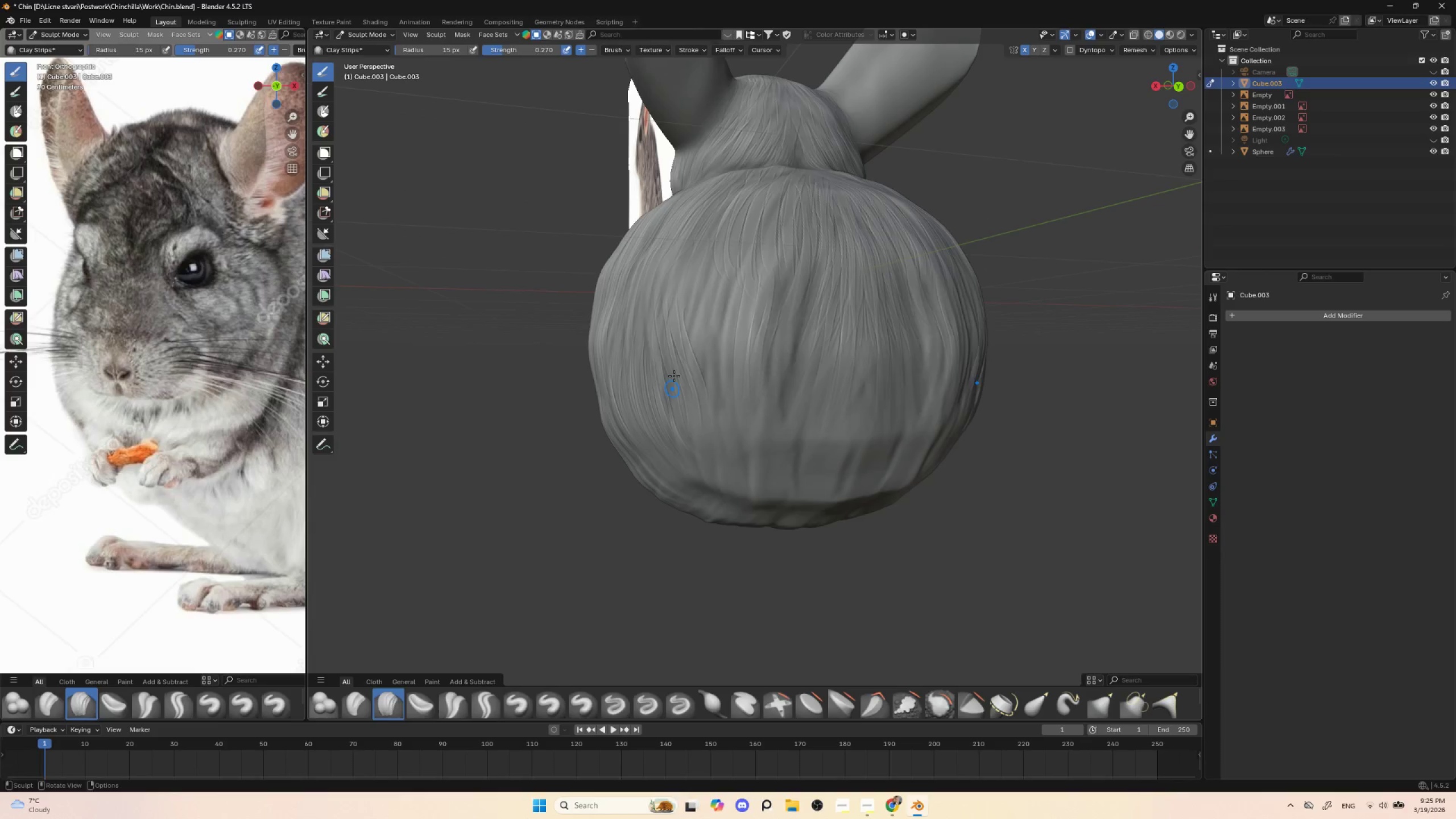 
left_click_drag(start_coordinate=[679, 369], to_coordinate=[689, 441])
 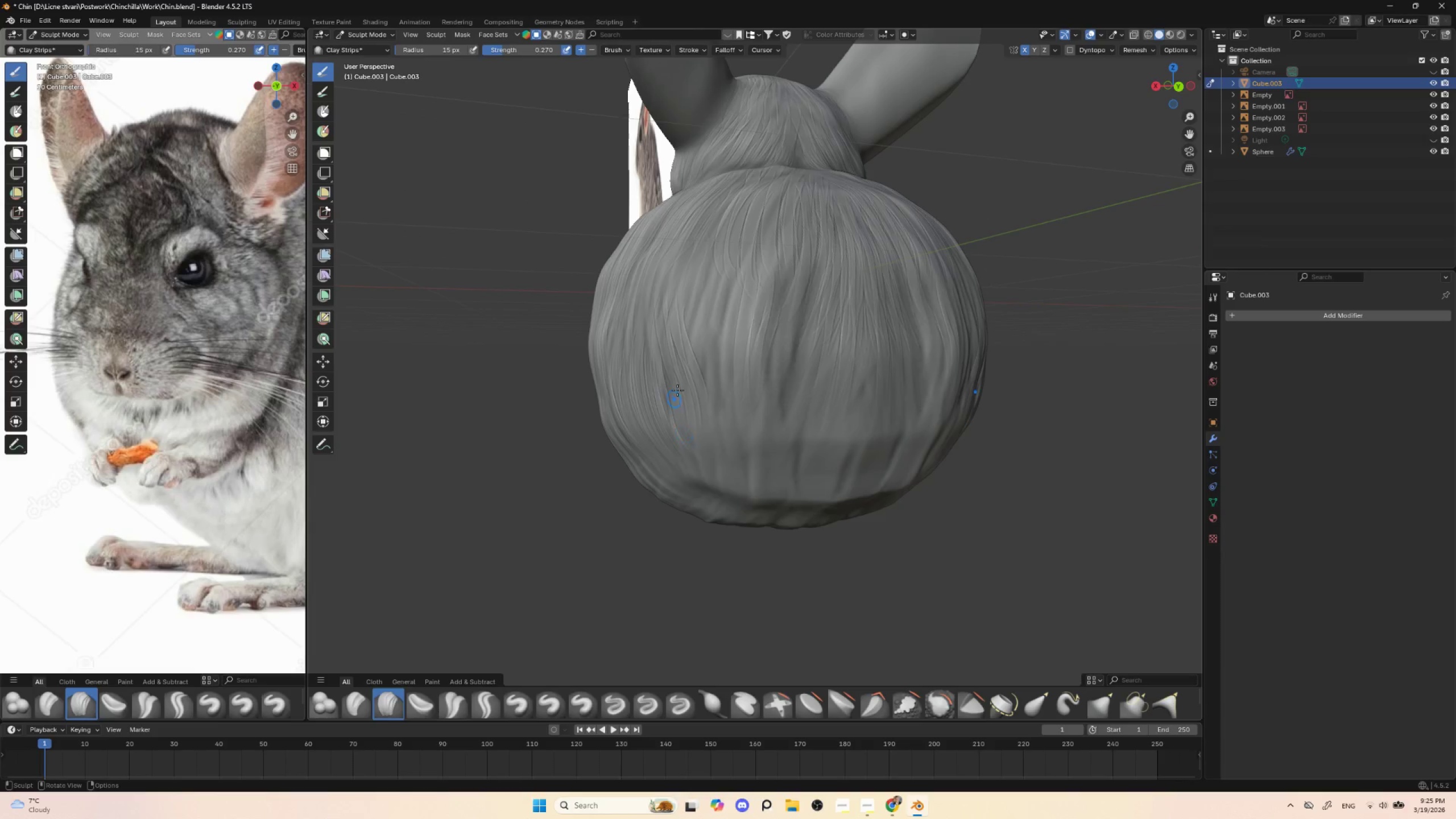 
left_click_drag(start_coordinate=[679, 388], to_coordinate=[694, 456])
 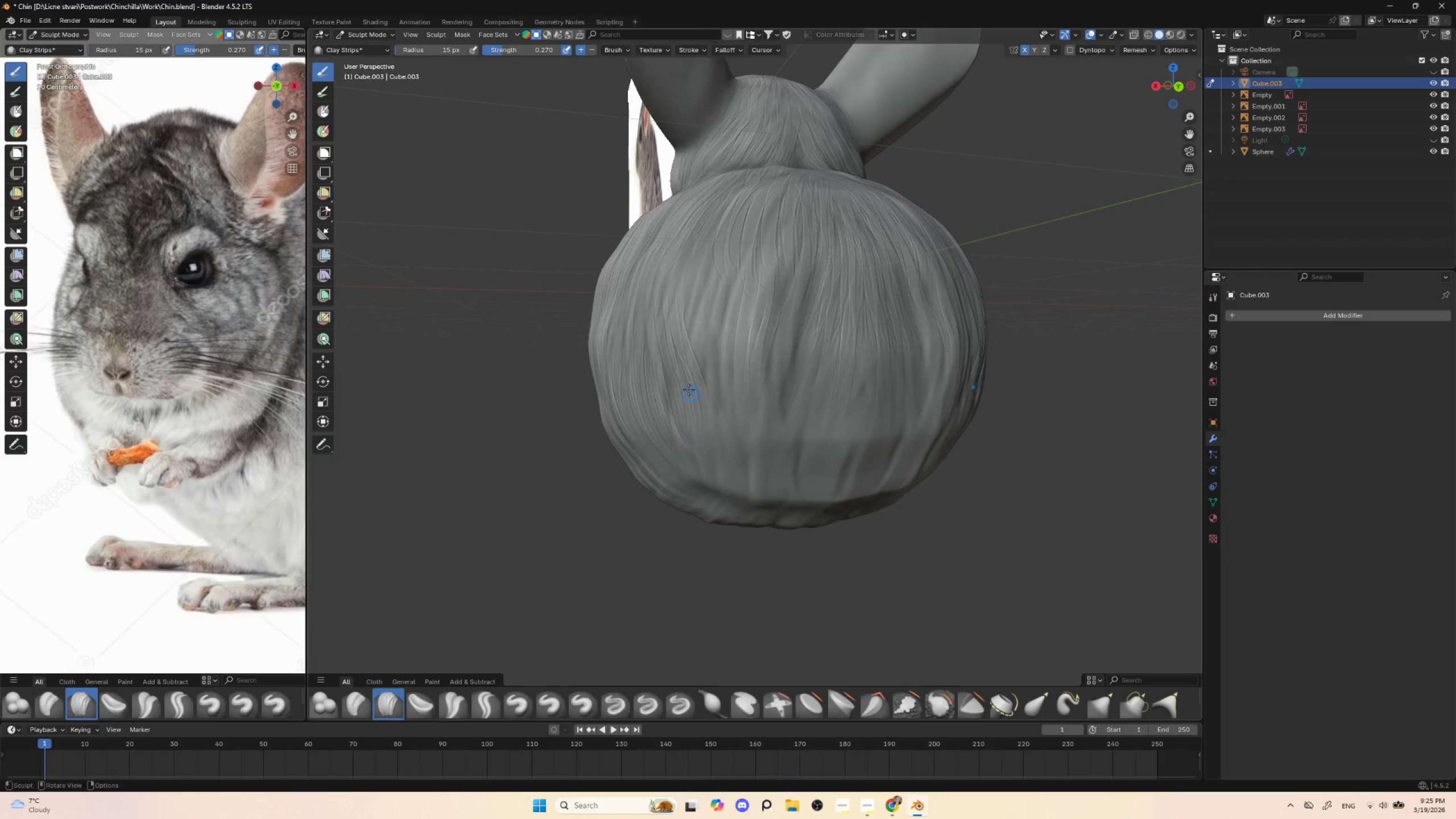 
left_click_drag(start_coordinate=[683, 389], to_coordinate=[738, 474])
 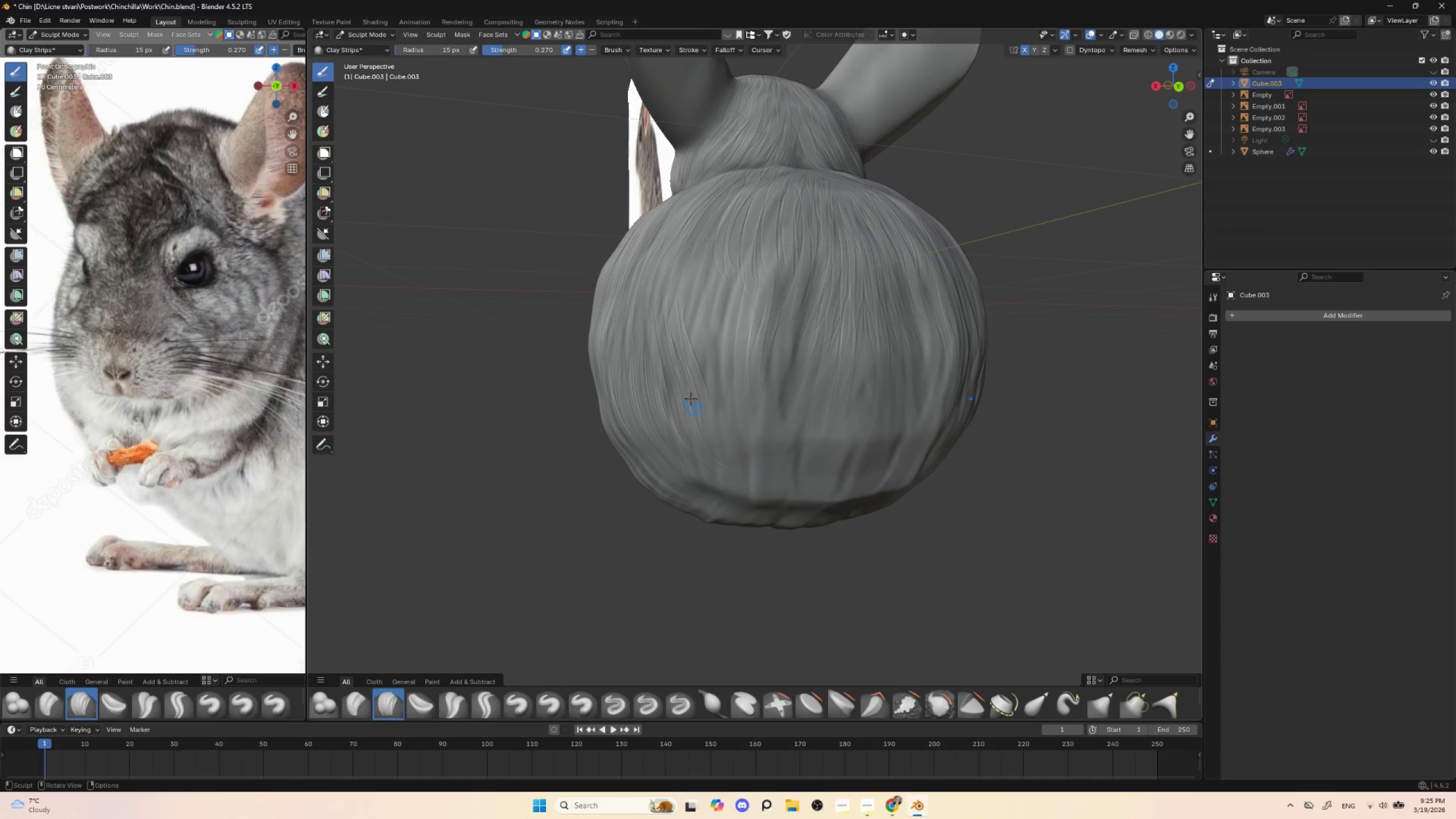 
left_click_drag(start_coordinate=[689, 399], to_coordinate=[742, 478])
 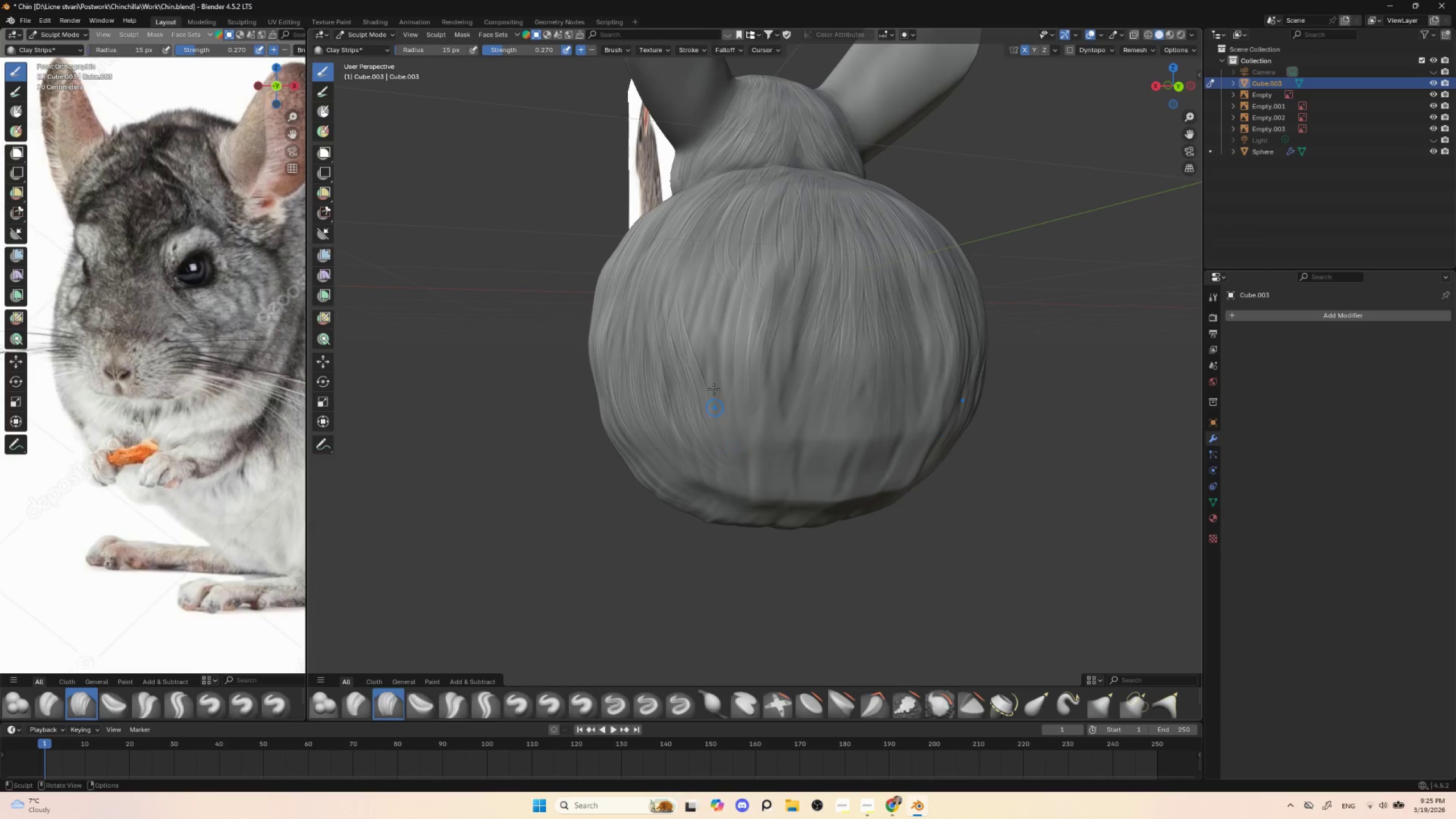 
left_click_drag(start_coordinate=[708, 397], to_coordinate=[758, 474])
 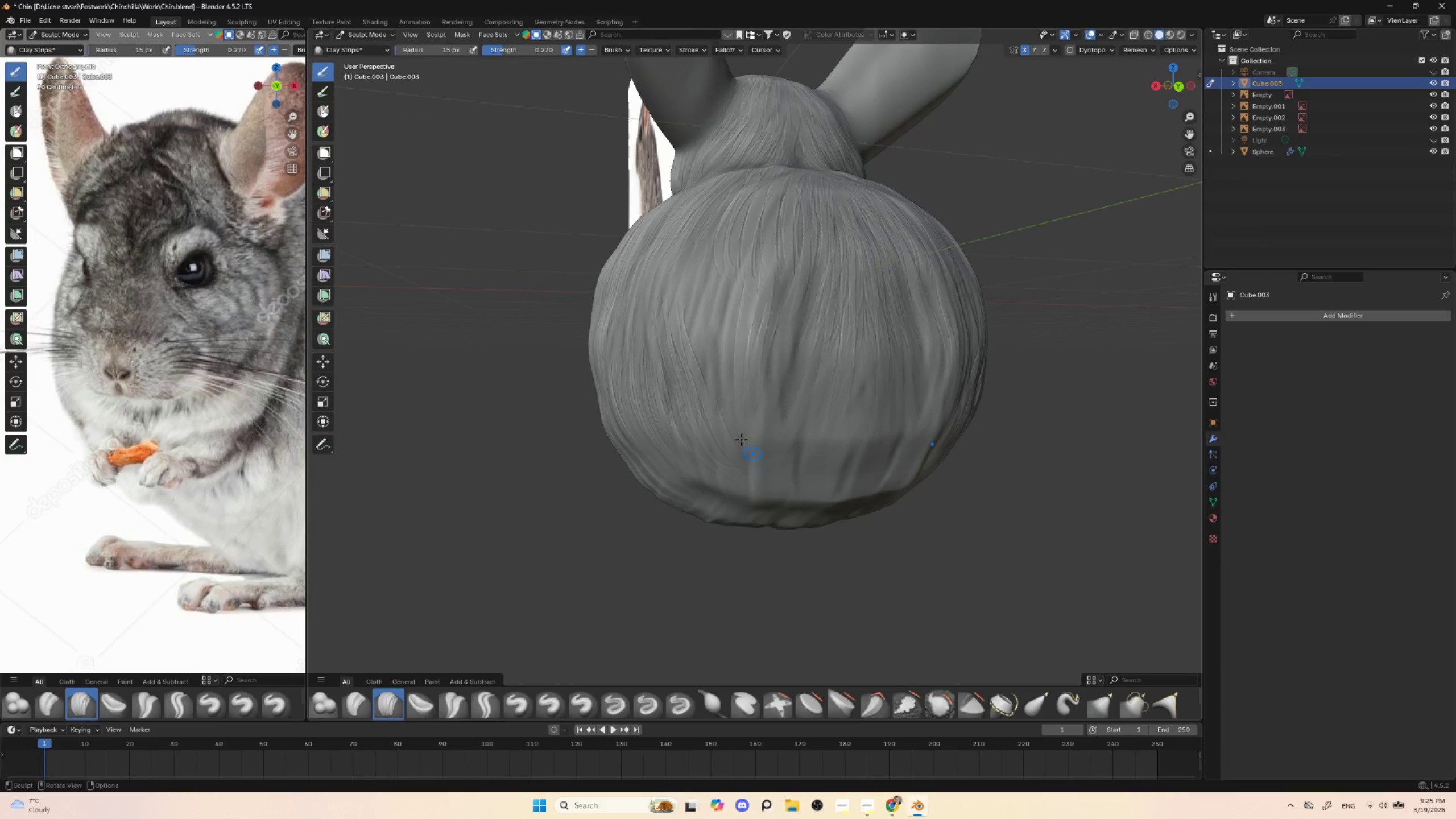 
left_click_drag(start_coordinate=[714, 406], to_coordinate=[761, 471])
 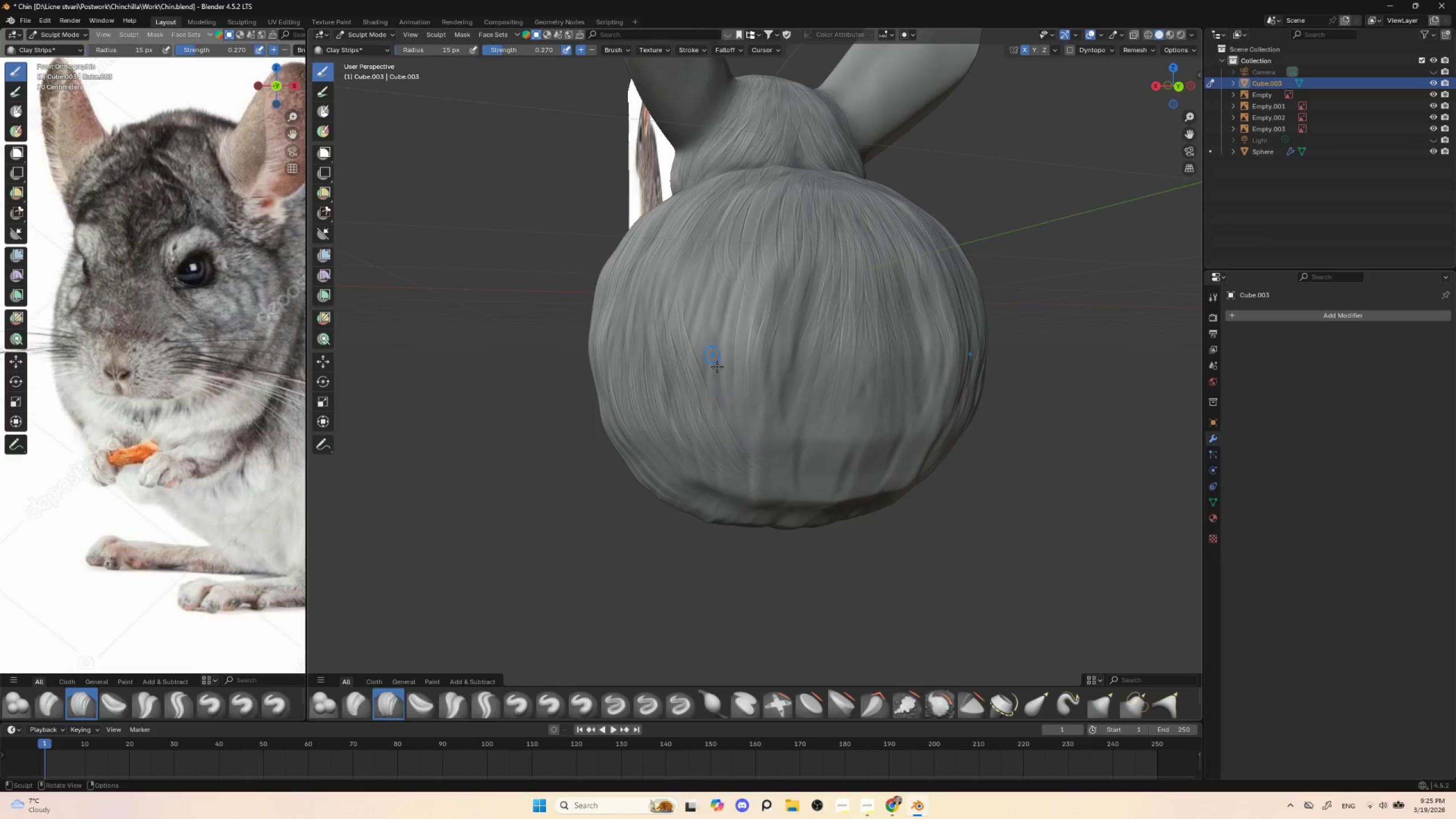 
left_click_drag(start_coordinate=[719, 378], to_coordinate=[756, 440])
 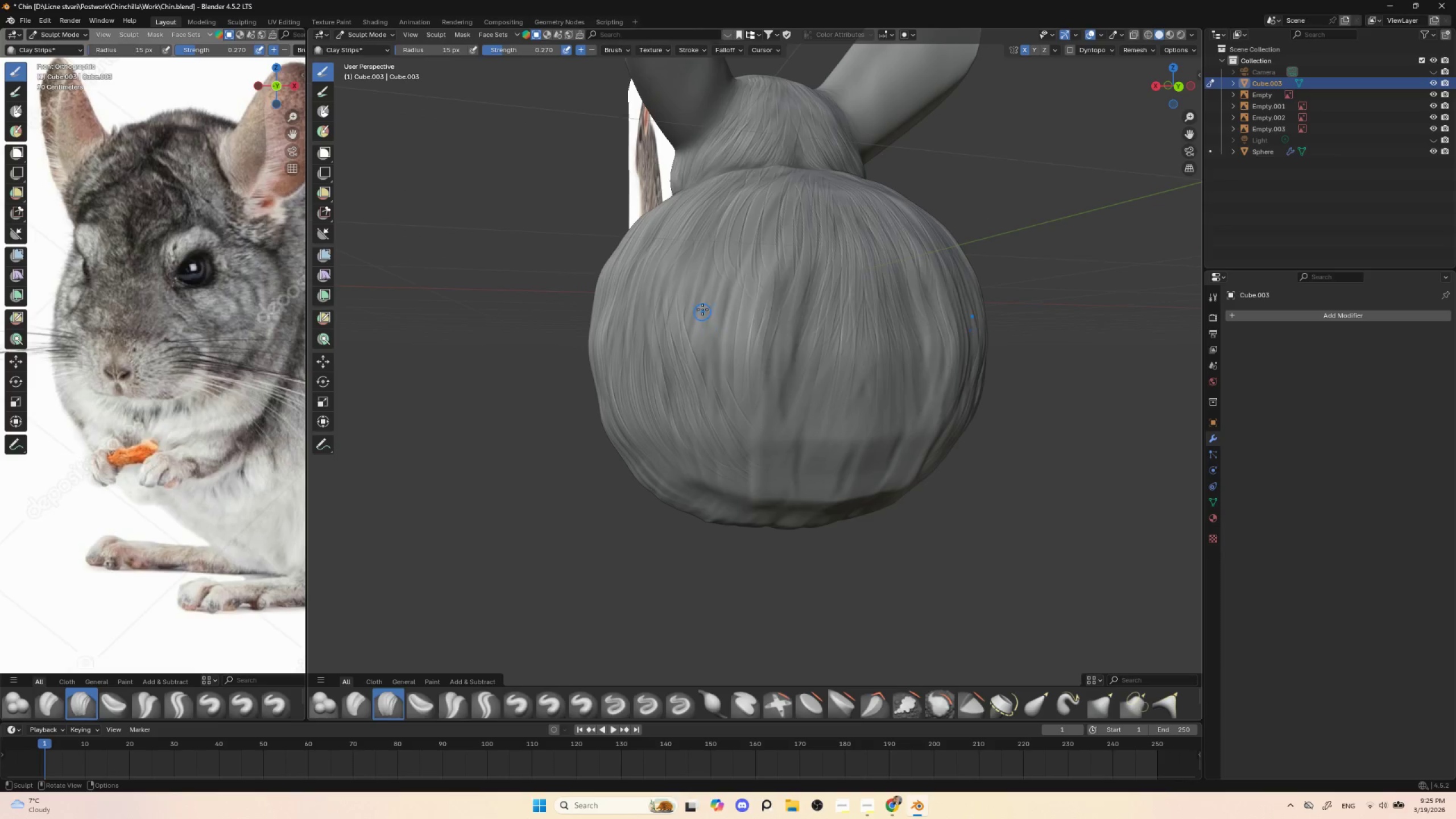 
left_click_drag(start_coordinate=[709, 317], to_coordinate=[745, 412])
 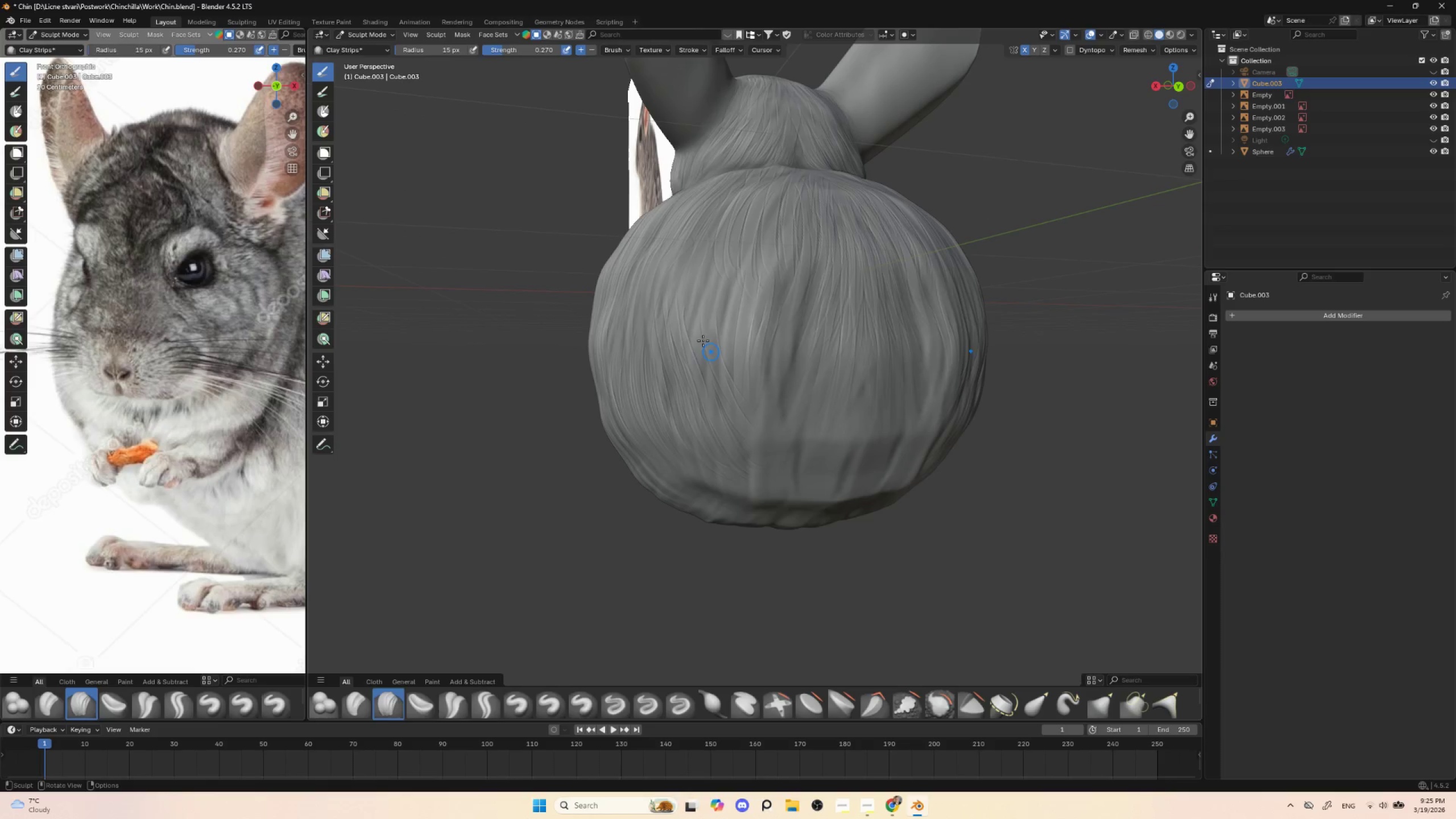 
left_click_drag(start_coordinate=[697, 338], to_coordinate=[739, 431])
 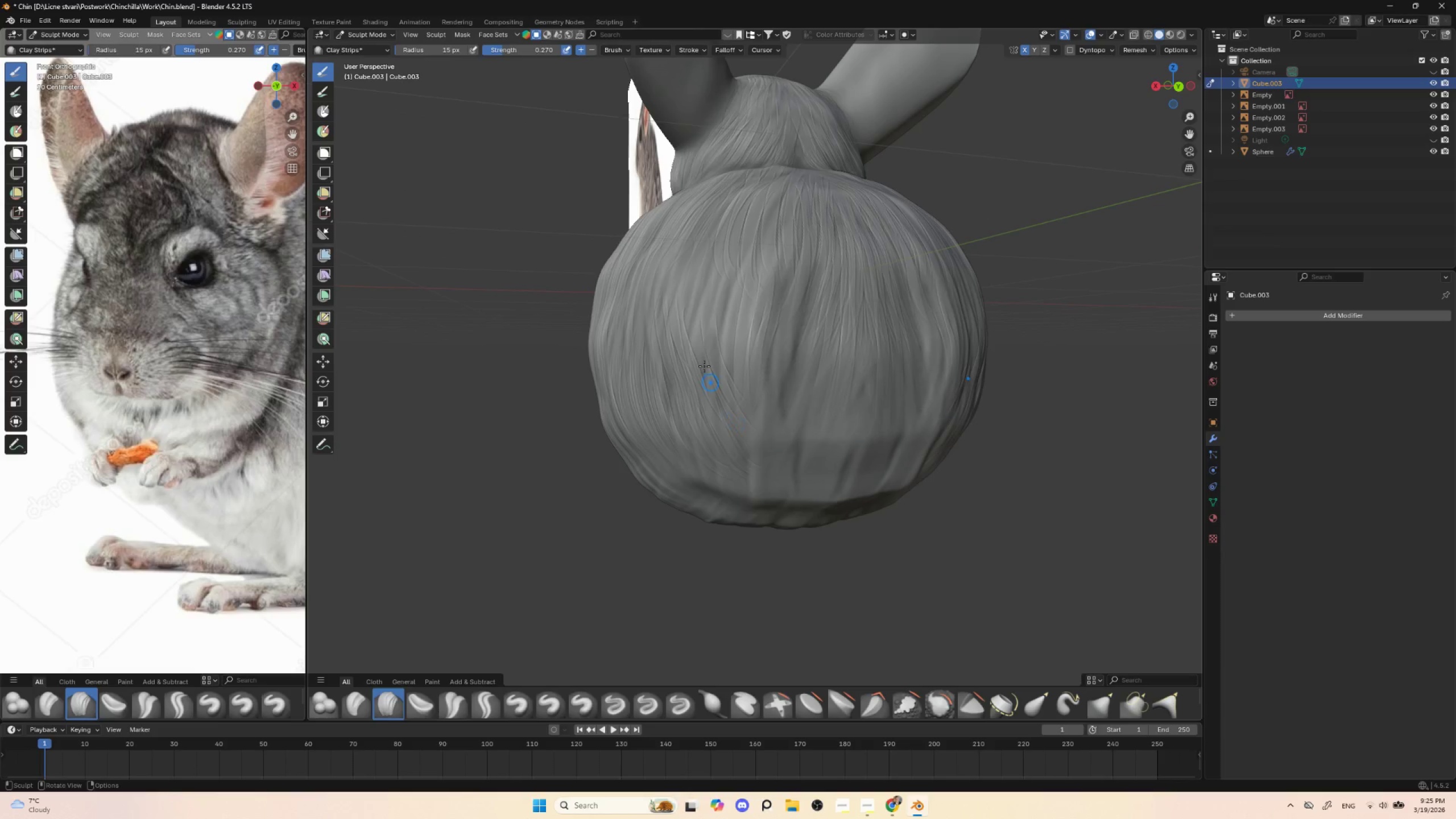 
left_click_drag(start_coordinate=[701, 332], to_coordinate=[733, 406])
 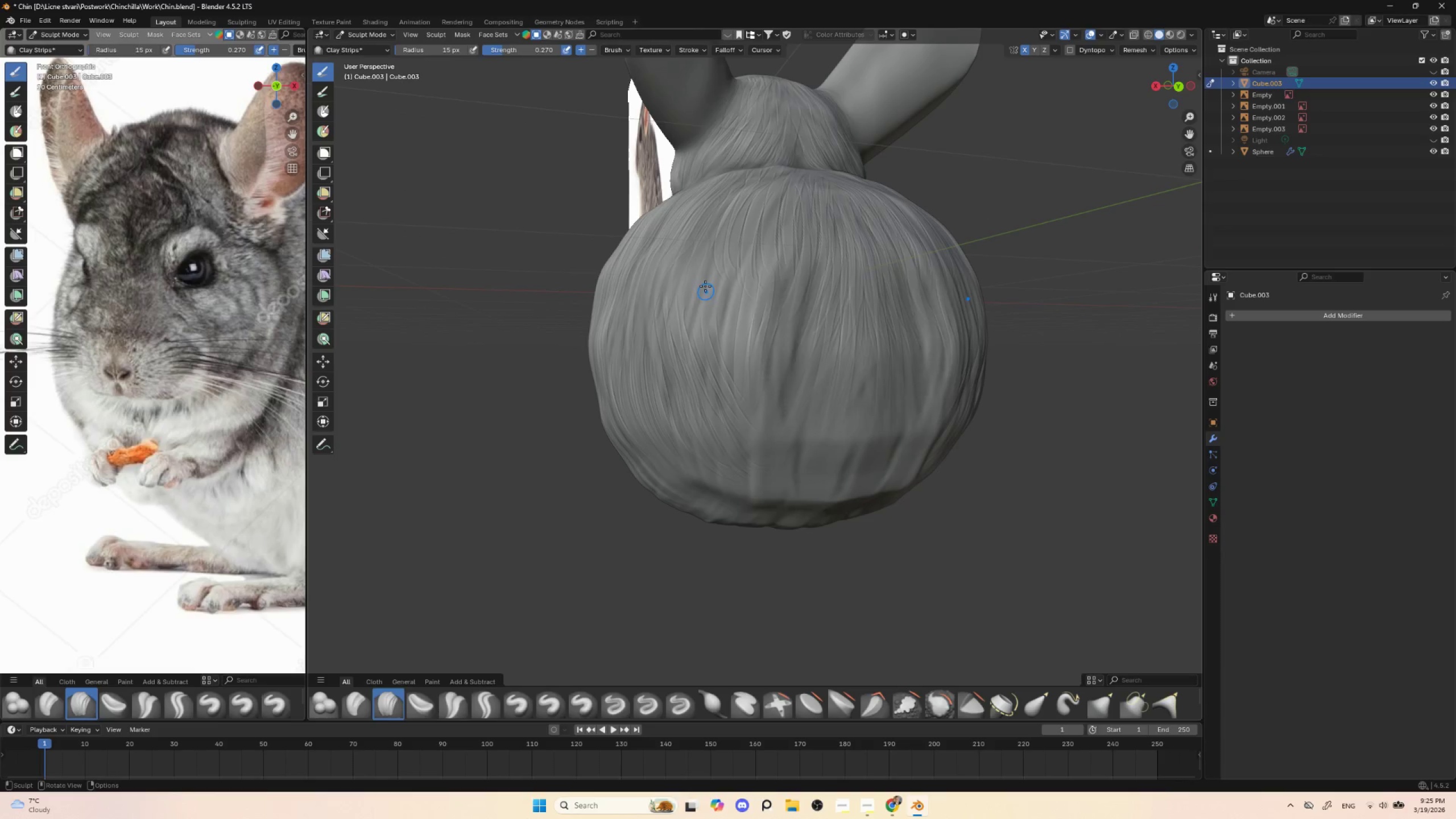 
left_click_drag(start_coordinate=[707, 282], to_coordinate=[710, 362])
 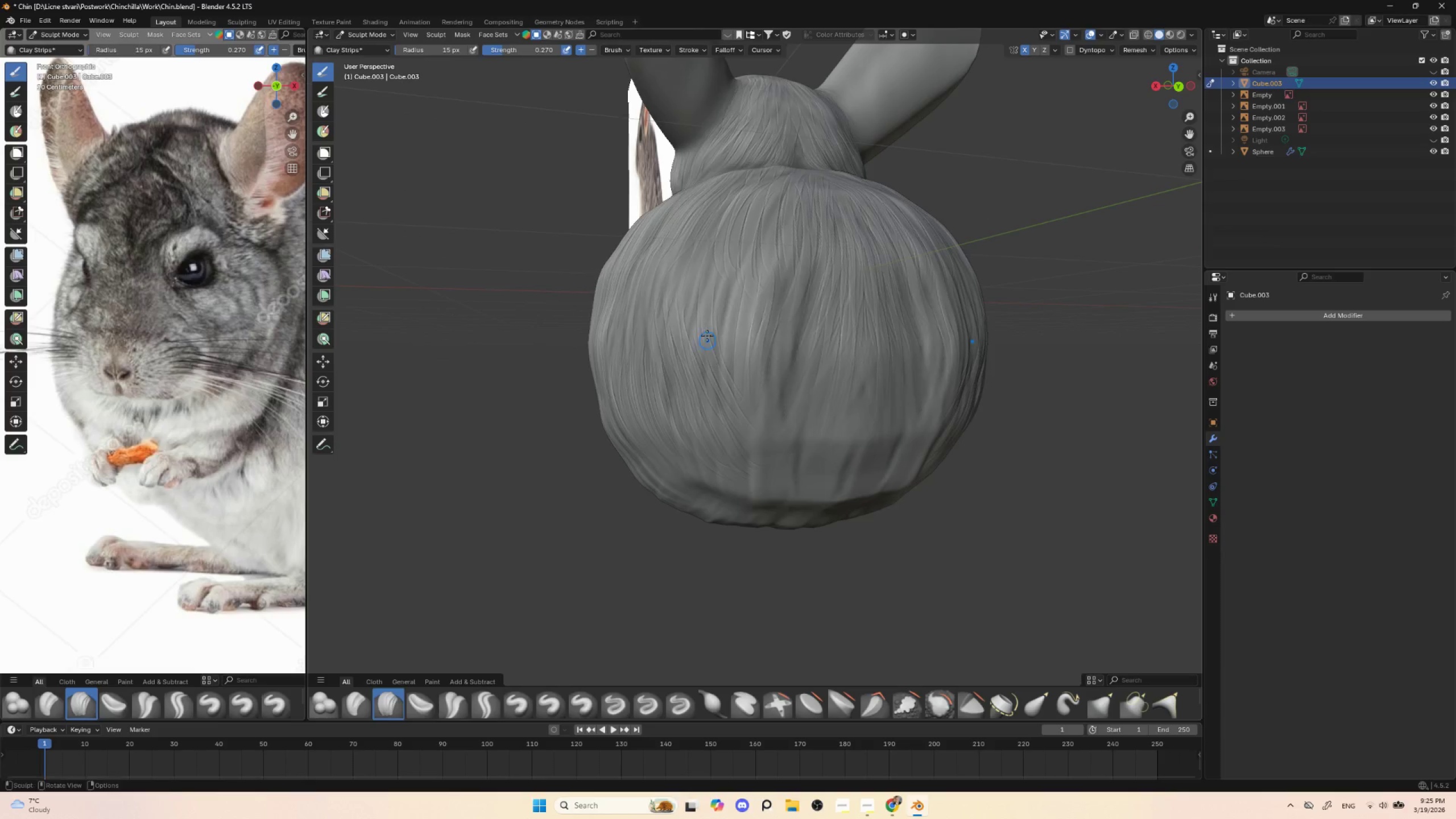 
left_click_drag(start_coordinate=[718, 255], to_coordinate=[708, 361])
 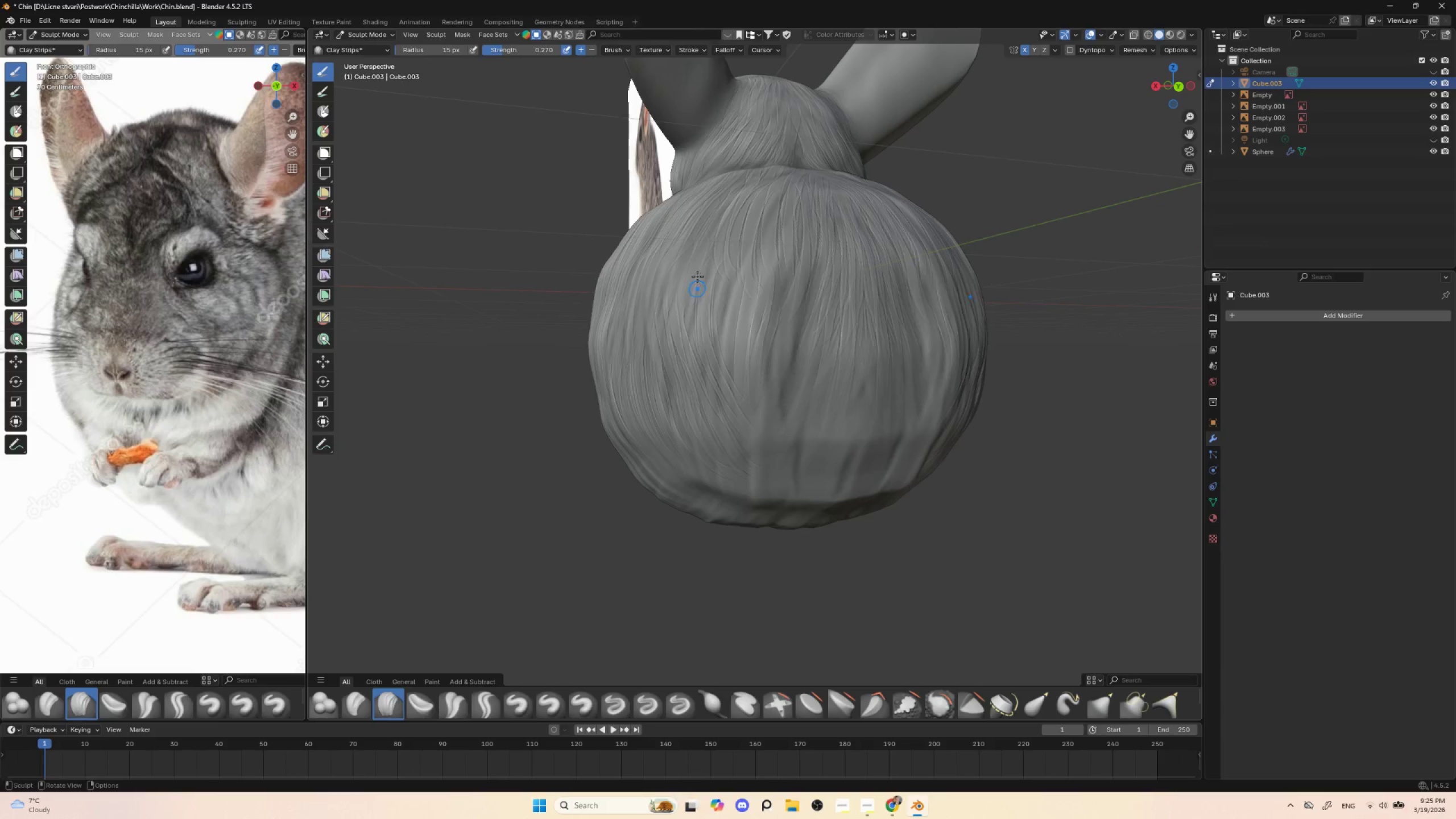 
left_click_drag(start_coordinate=[698, 267], to_coordinate=[698, 367])
 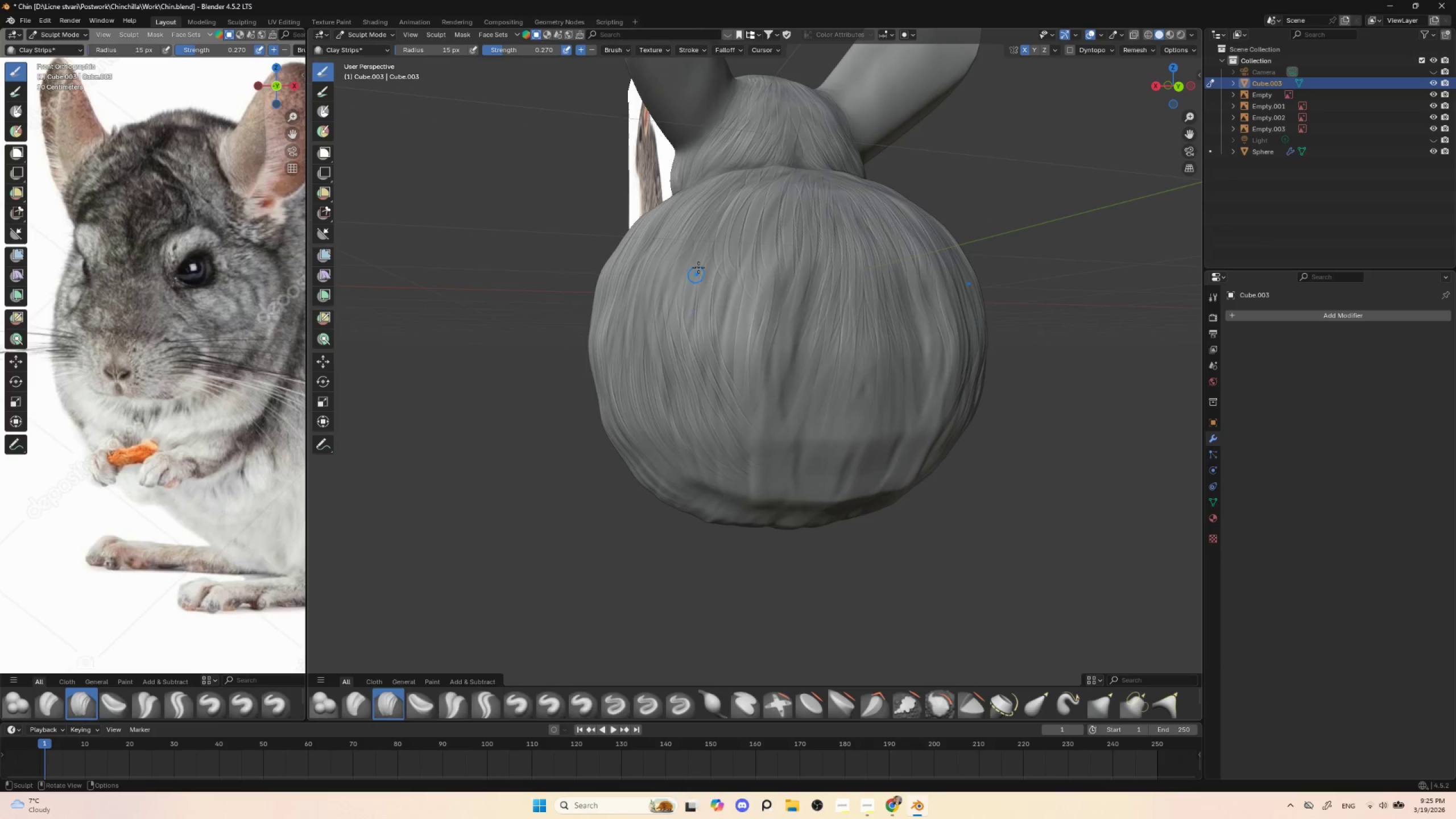 
left_click_drag(start_coordinate=[698, 264], to_coordinate=[709, 375])
 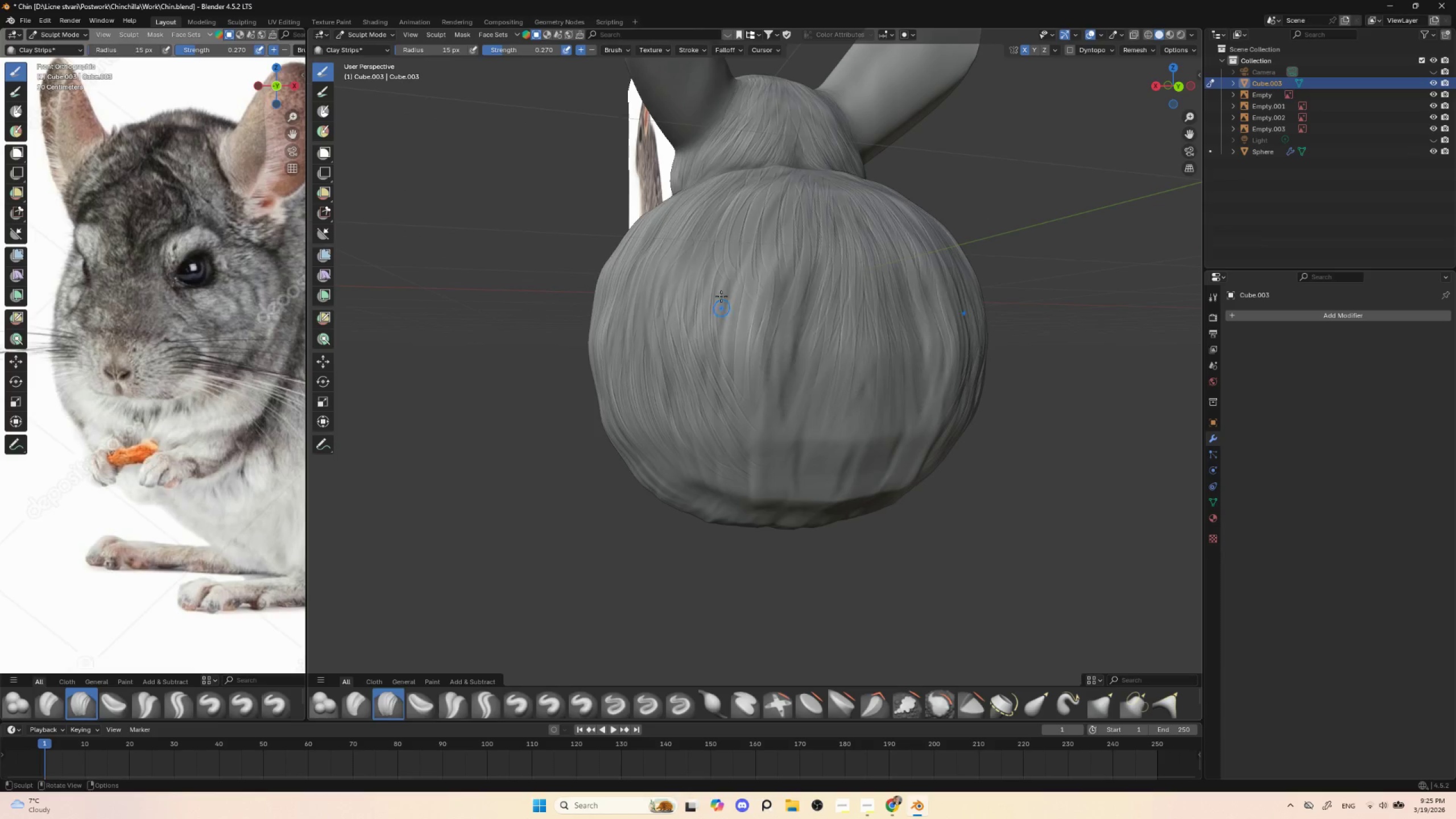 
left_click_drag(start_coordinate=[723, 282], to_coordinate=[733, 377])
 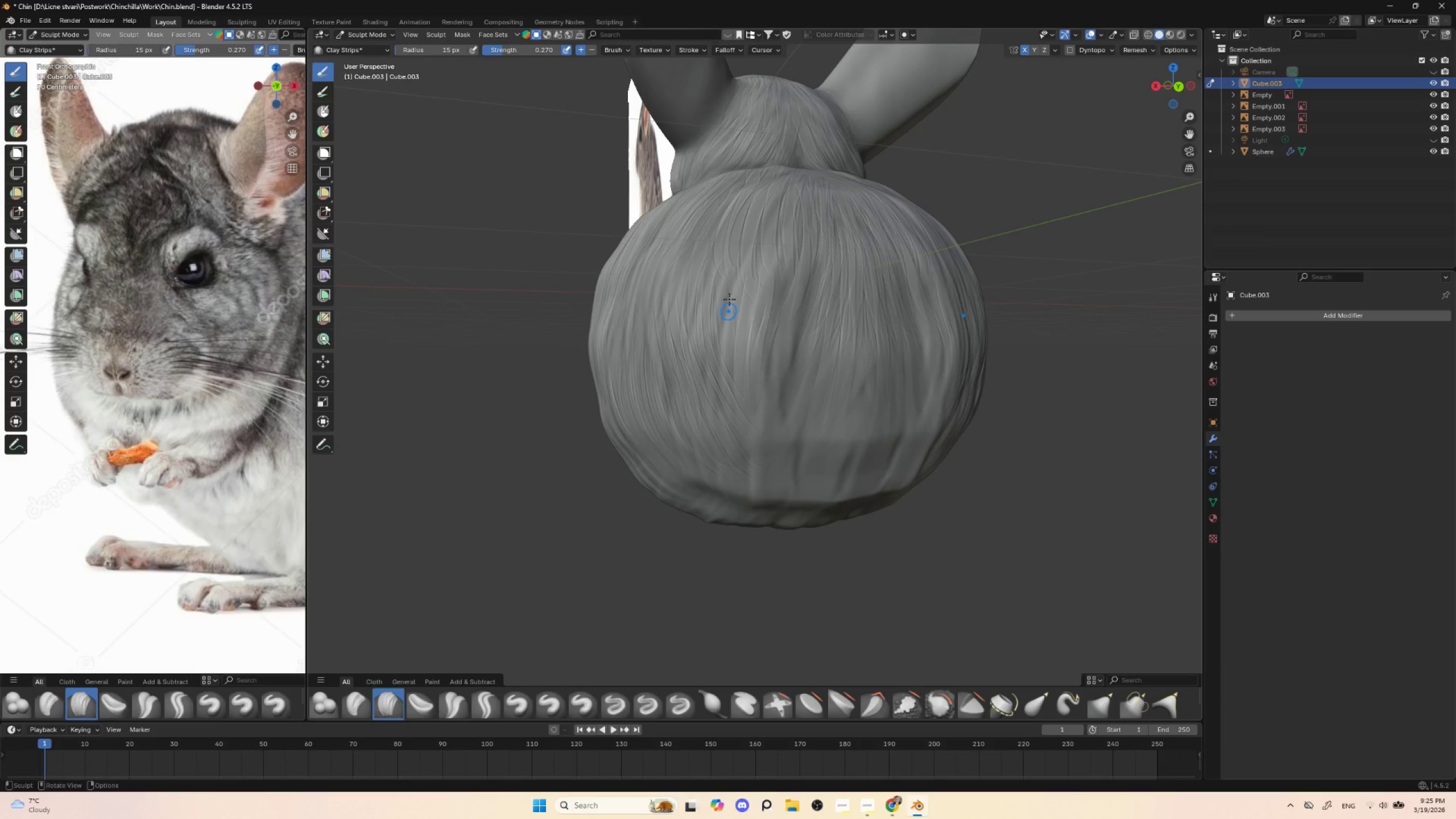 
left_click_drag(start_coordinate=[731, 294], to_coordinate=[740, 395])
 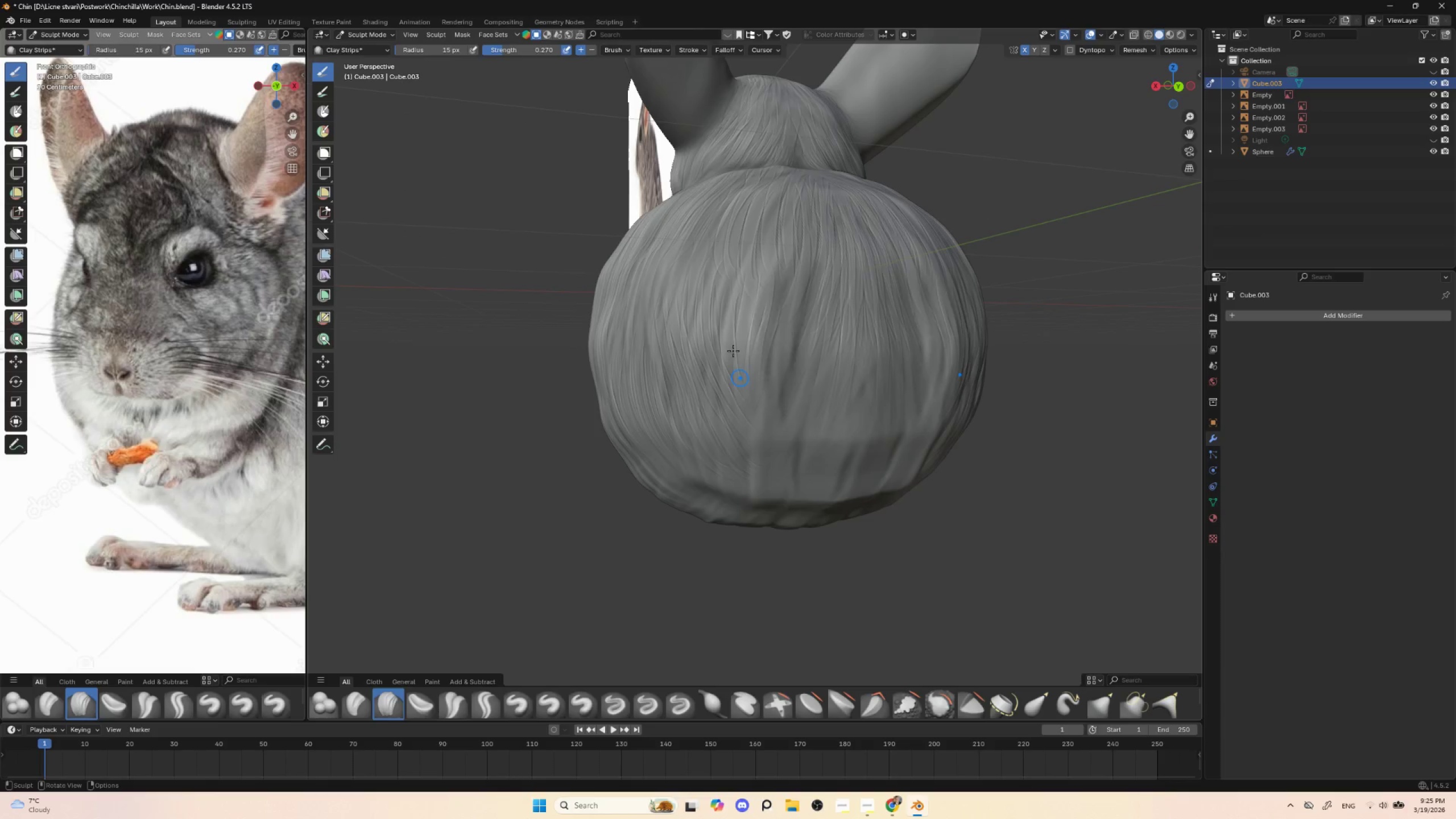 
left_click_drag(start_coordinate=[729, 311], to_coordinate=[747, 406])
 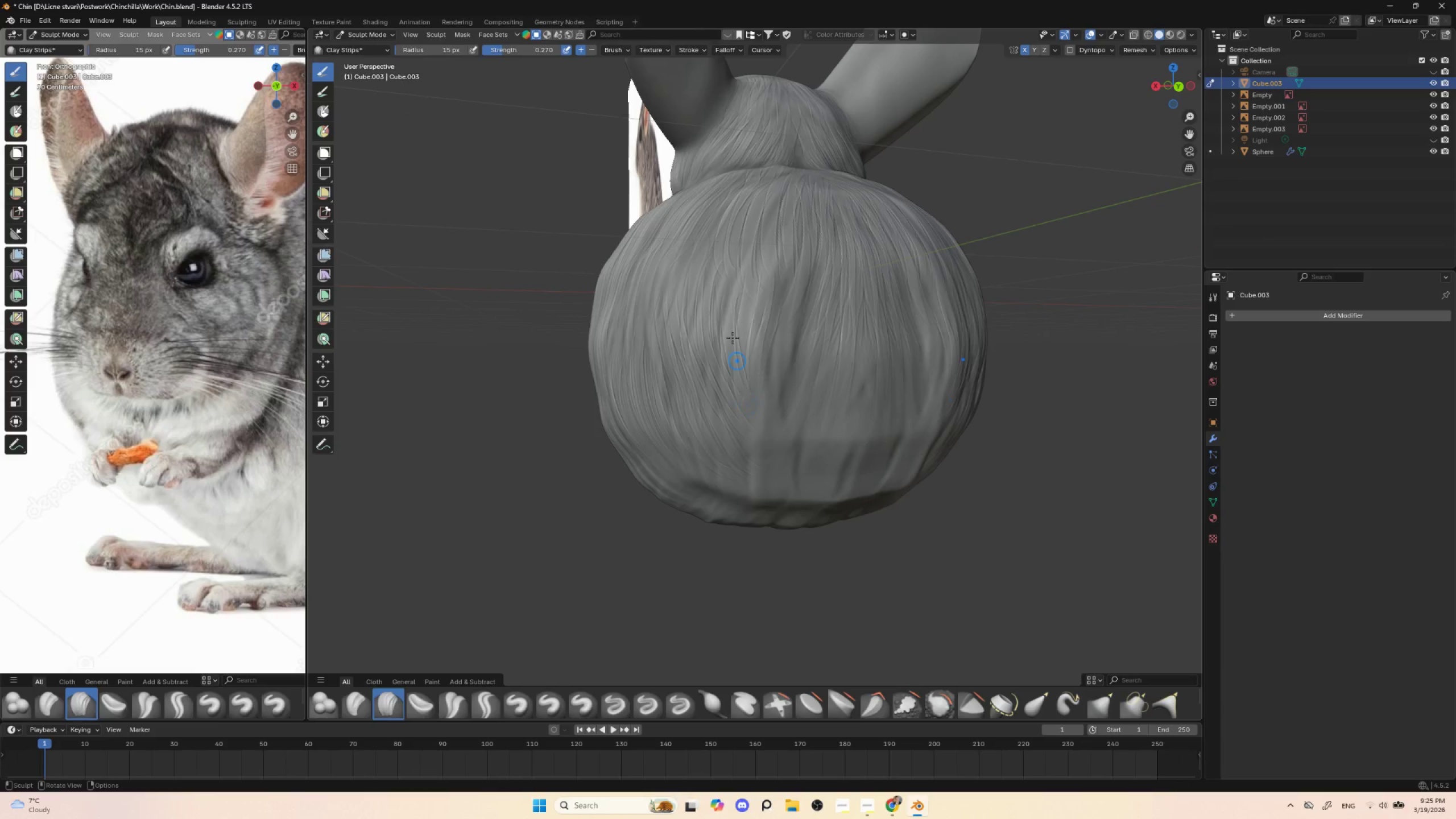 
left_click_drag(start_coordinate=[734, 305], to_coordinate=[748, 419])
 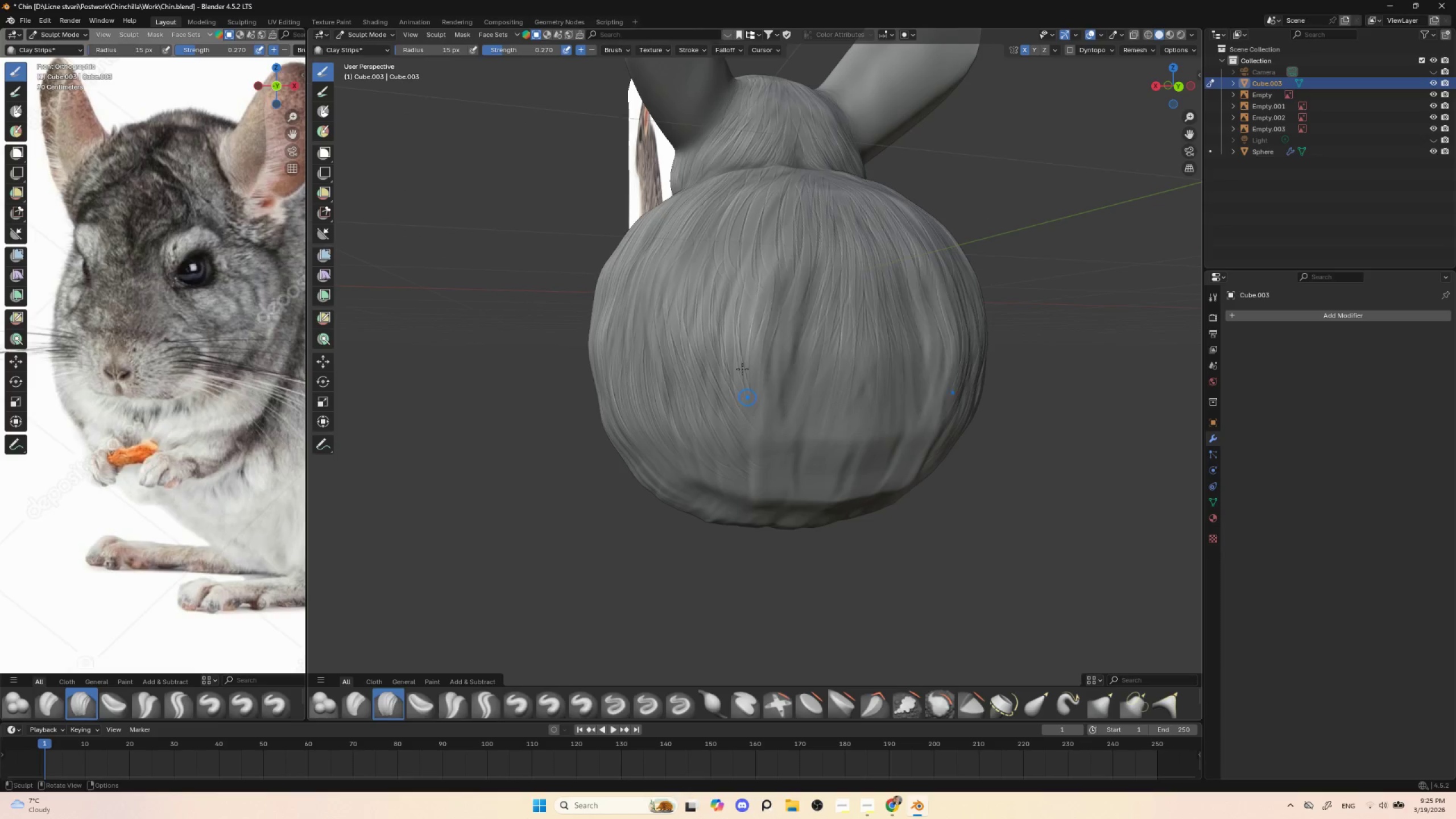 
left_click_drag(start_coordinate=[742, 342], to_coordinate=[763, 429])
 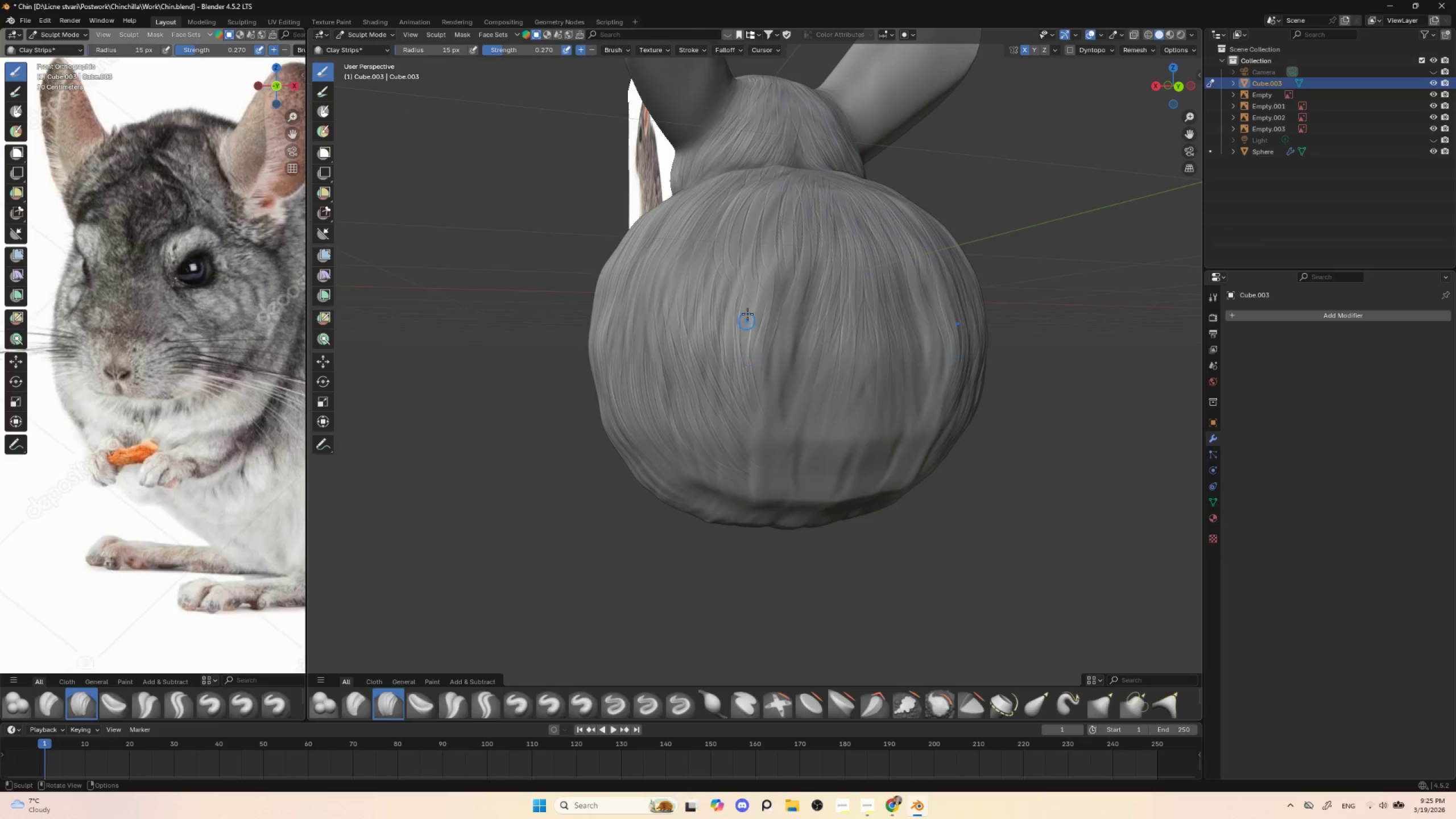 
left_click_drag(start_coordinate=[748, 296], to_coordinate=[758, 420])
 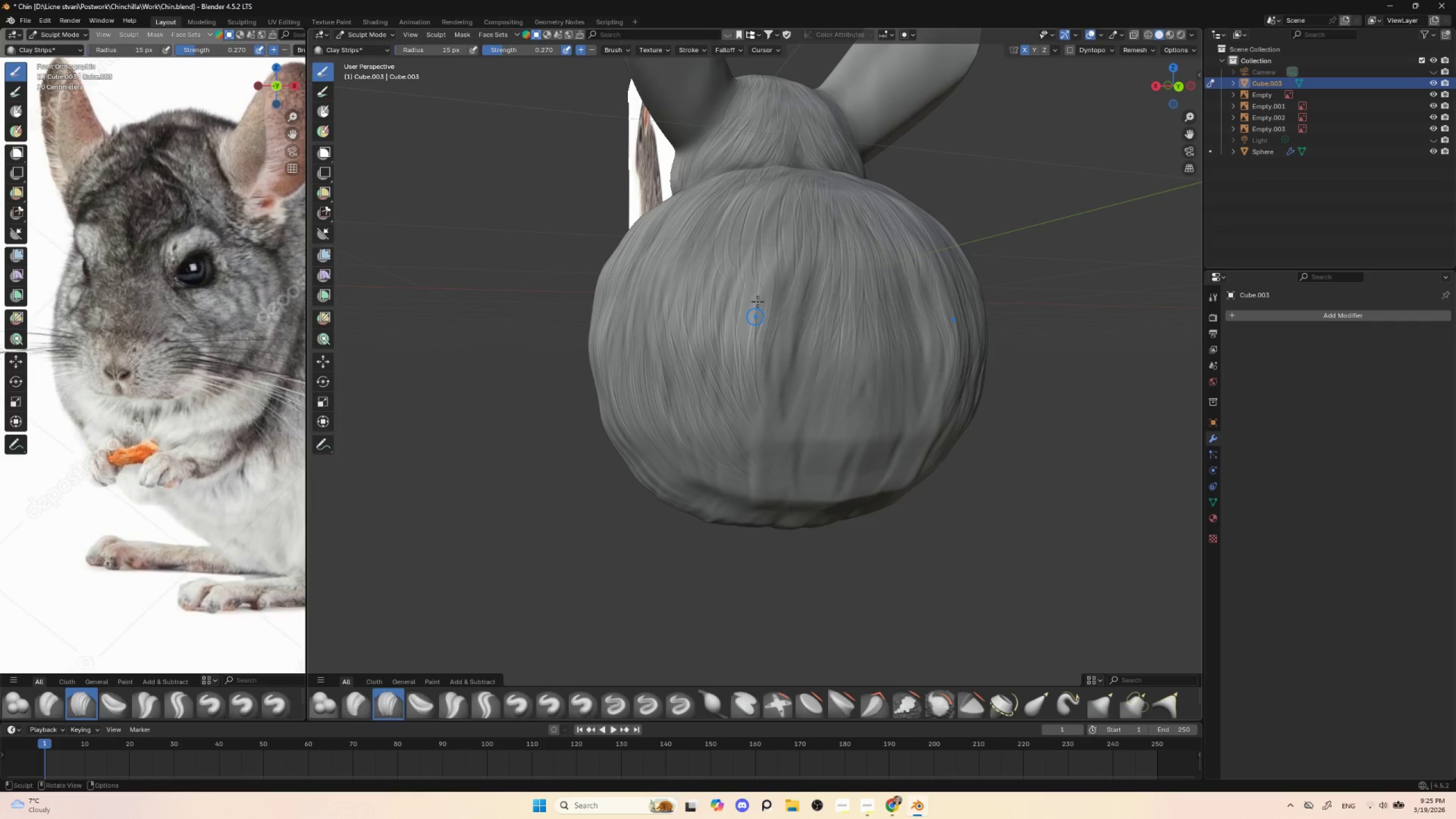 
left_click_drag(start_coordinate=[756, 298], to_coordinate=[770, 427])
 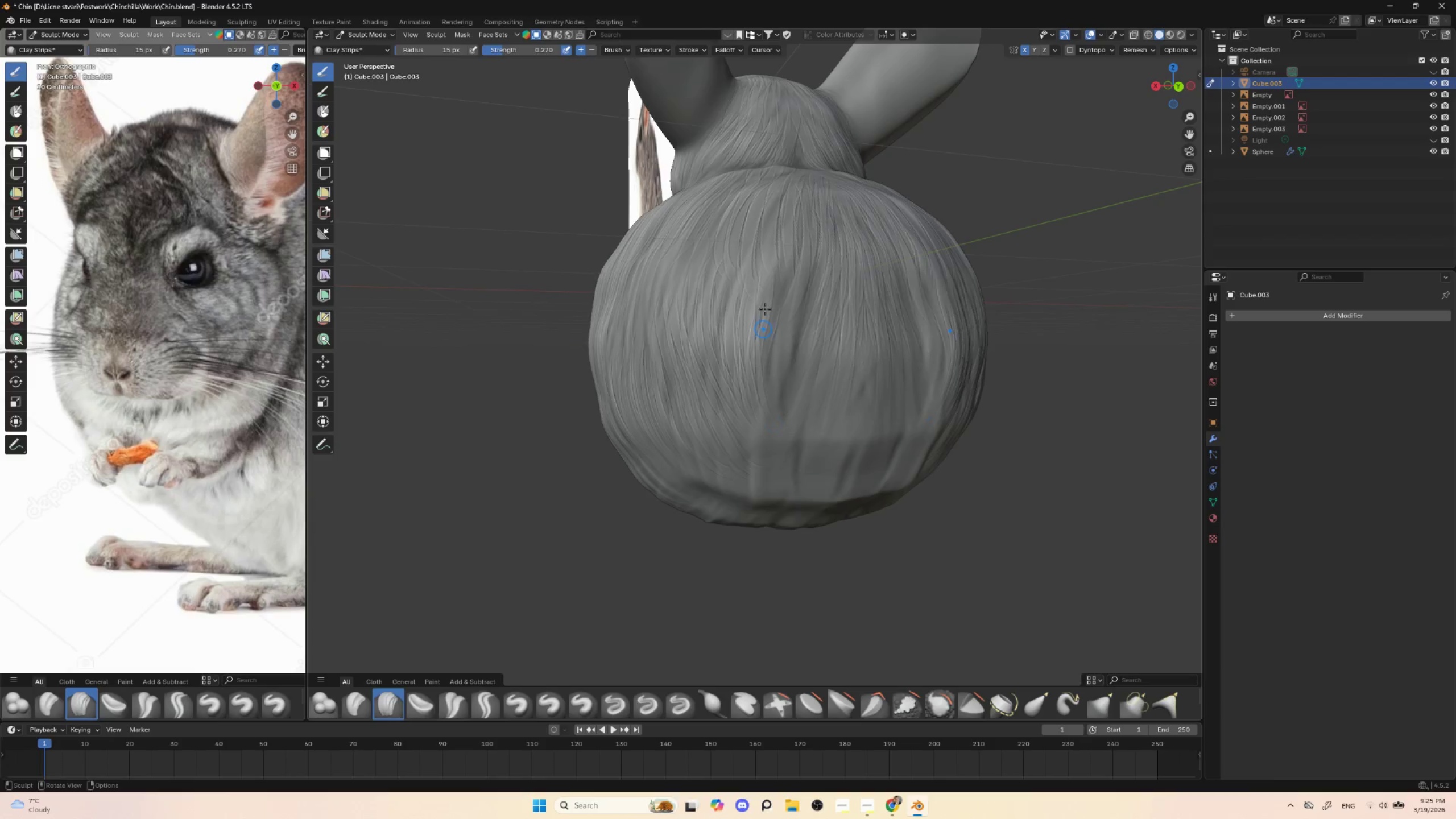 
left_click_drag(start_coordinate=[770, 294], to_coordinate=[774, 418])
 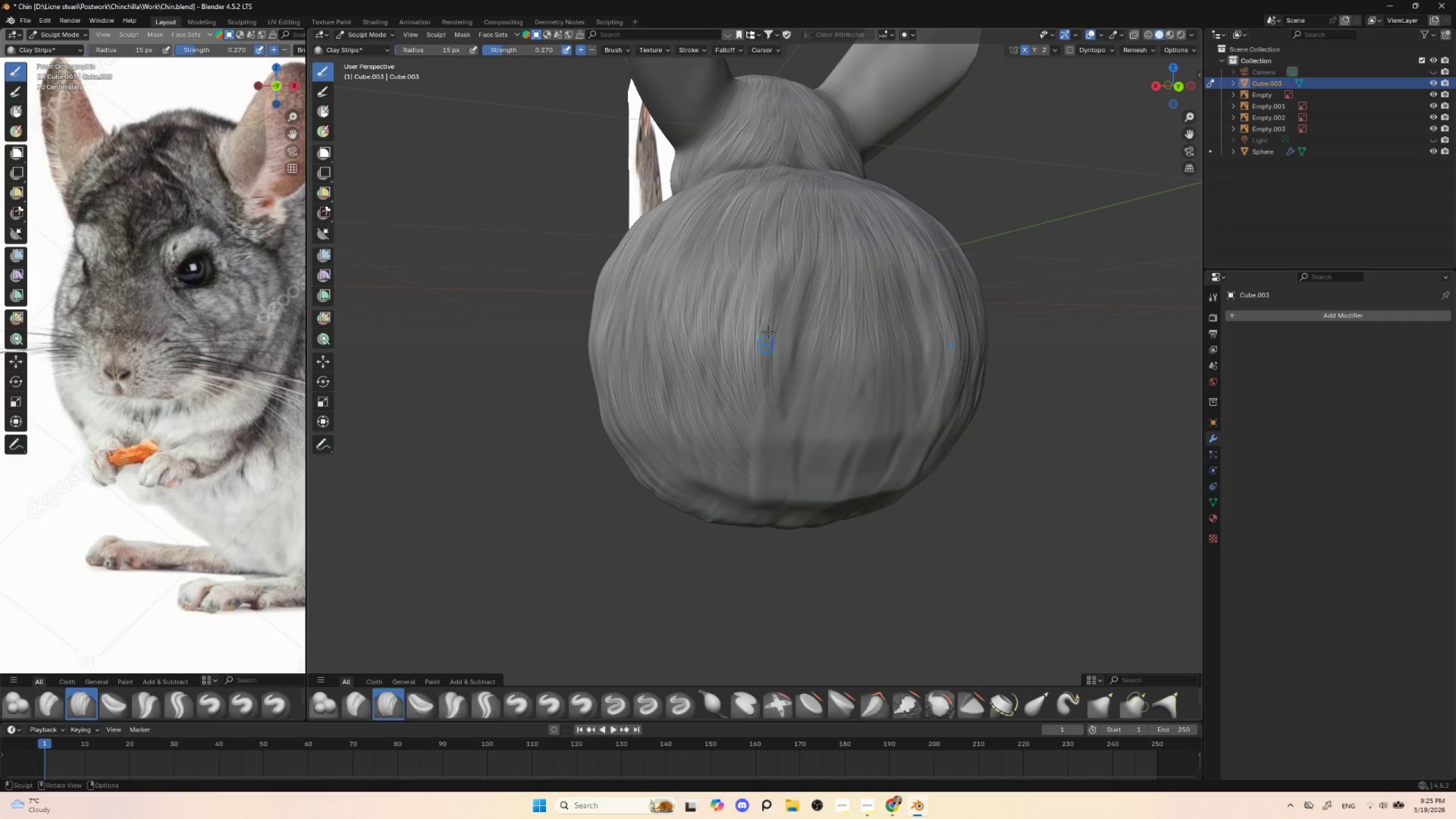 
left_click_drag(start_coordinate=[771, 296], to_coordinate=[777, 423])
 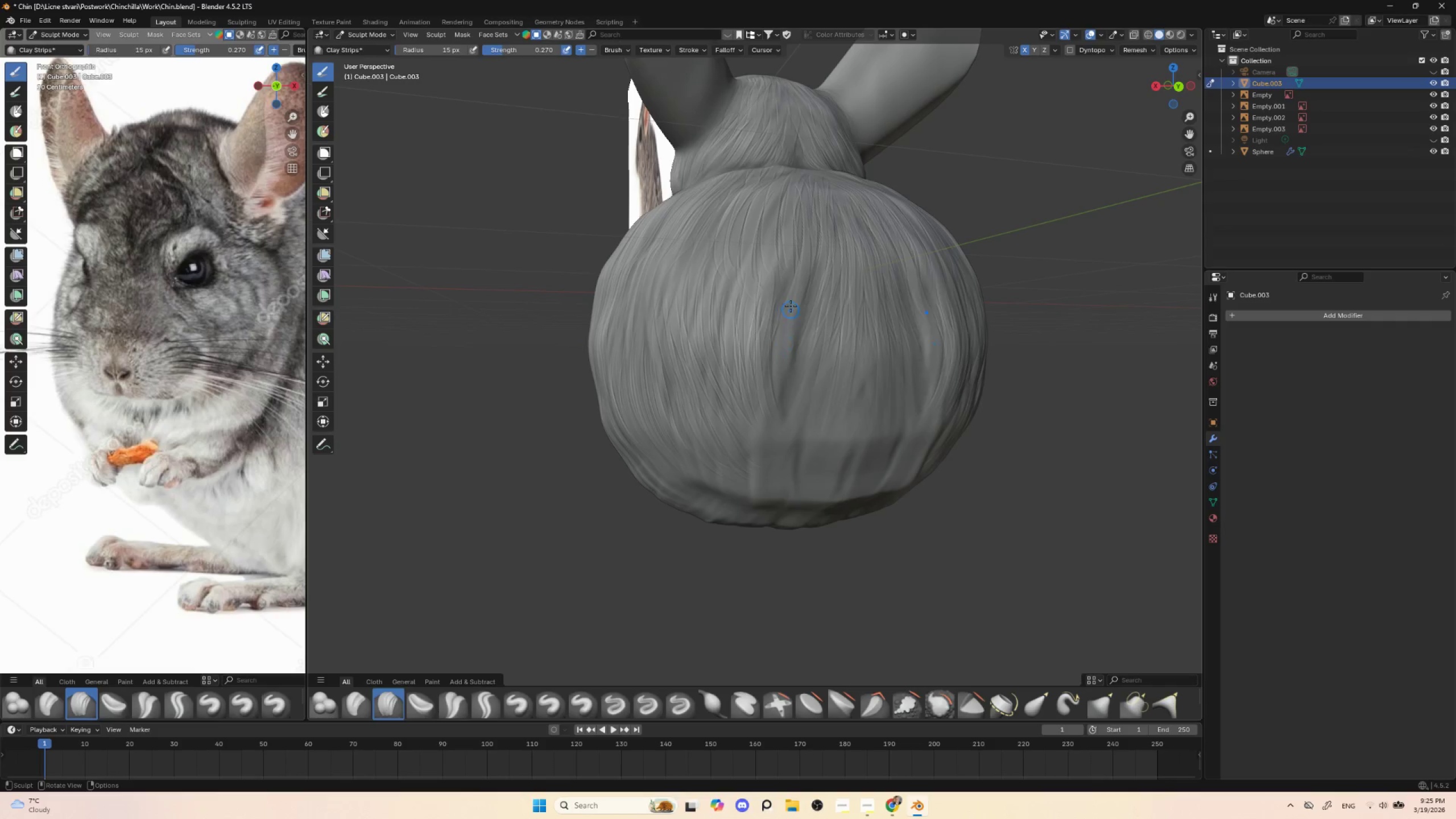 
left_click_drag(start_coordinate=[785, 309], to_coordinate=[800, 426])
 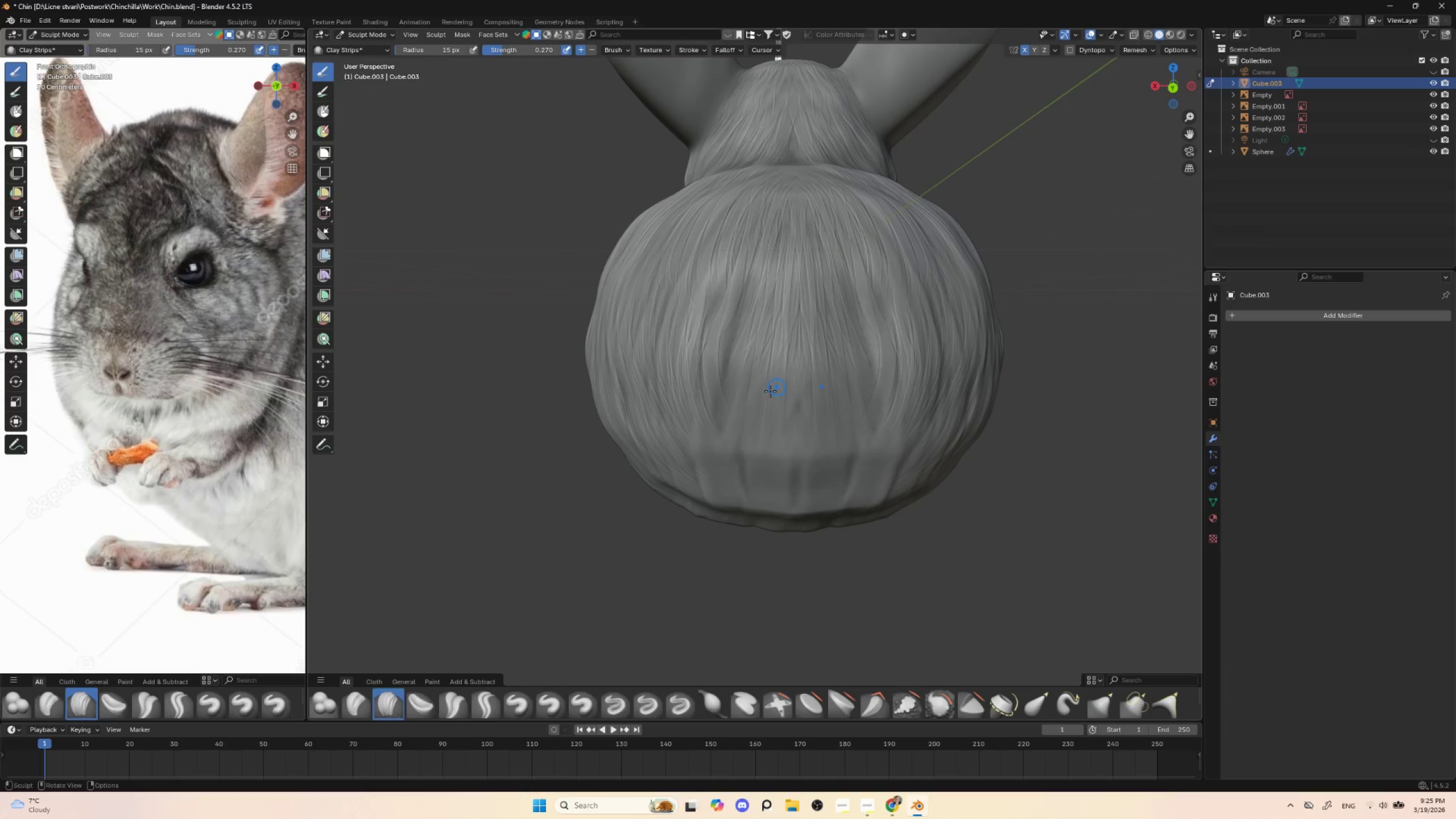 
left_click_drag(start_coordinate=[743, 326], to_coordinate=[738, 424])
 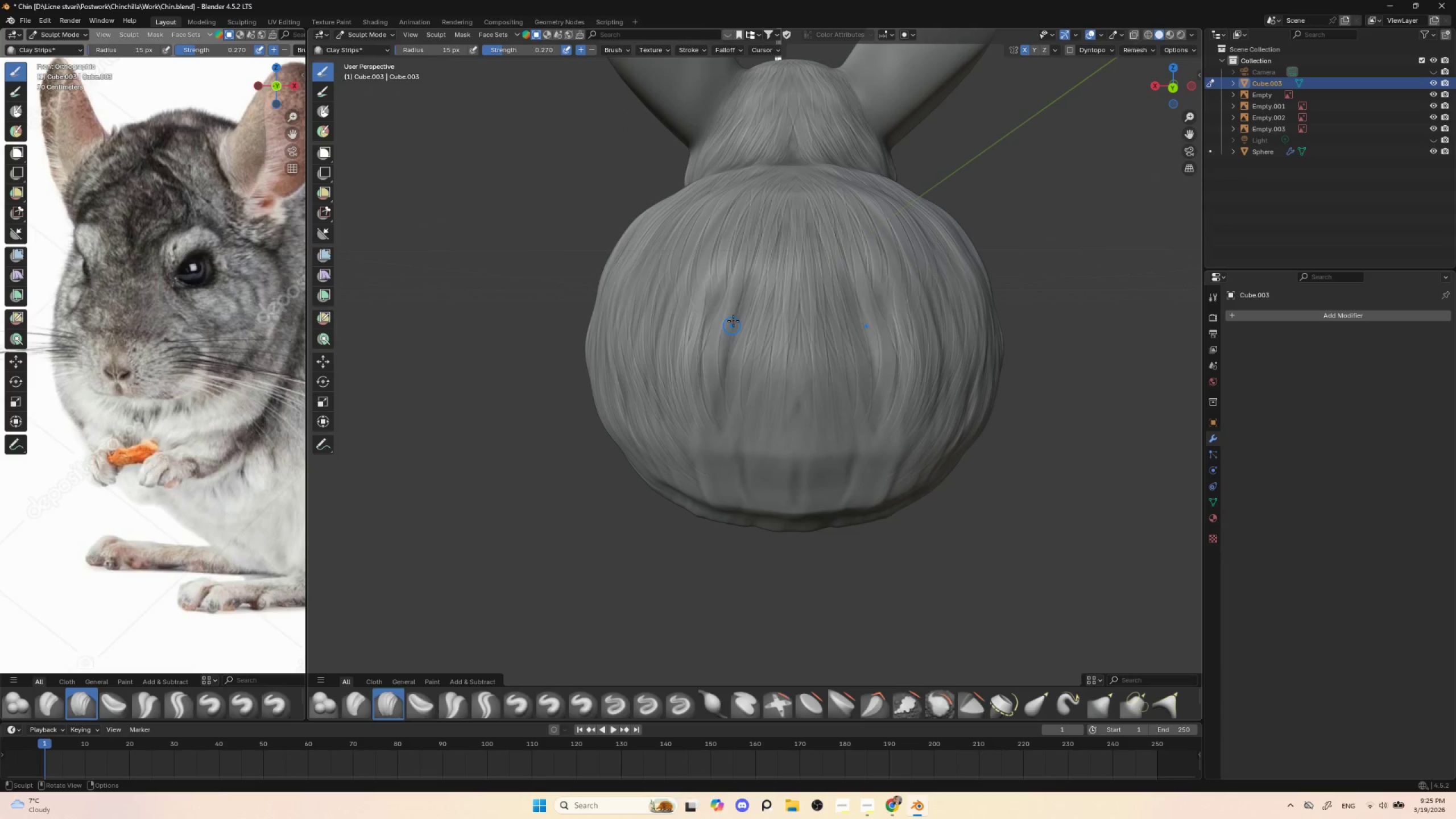 
left_click_drag(start_coordinate=[734, 315], to_coordinate=[729, 415])
 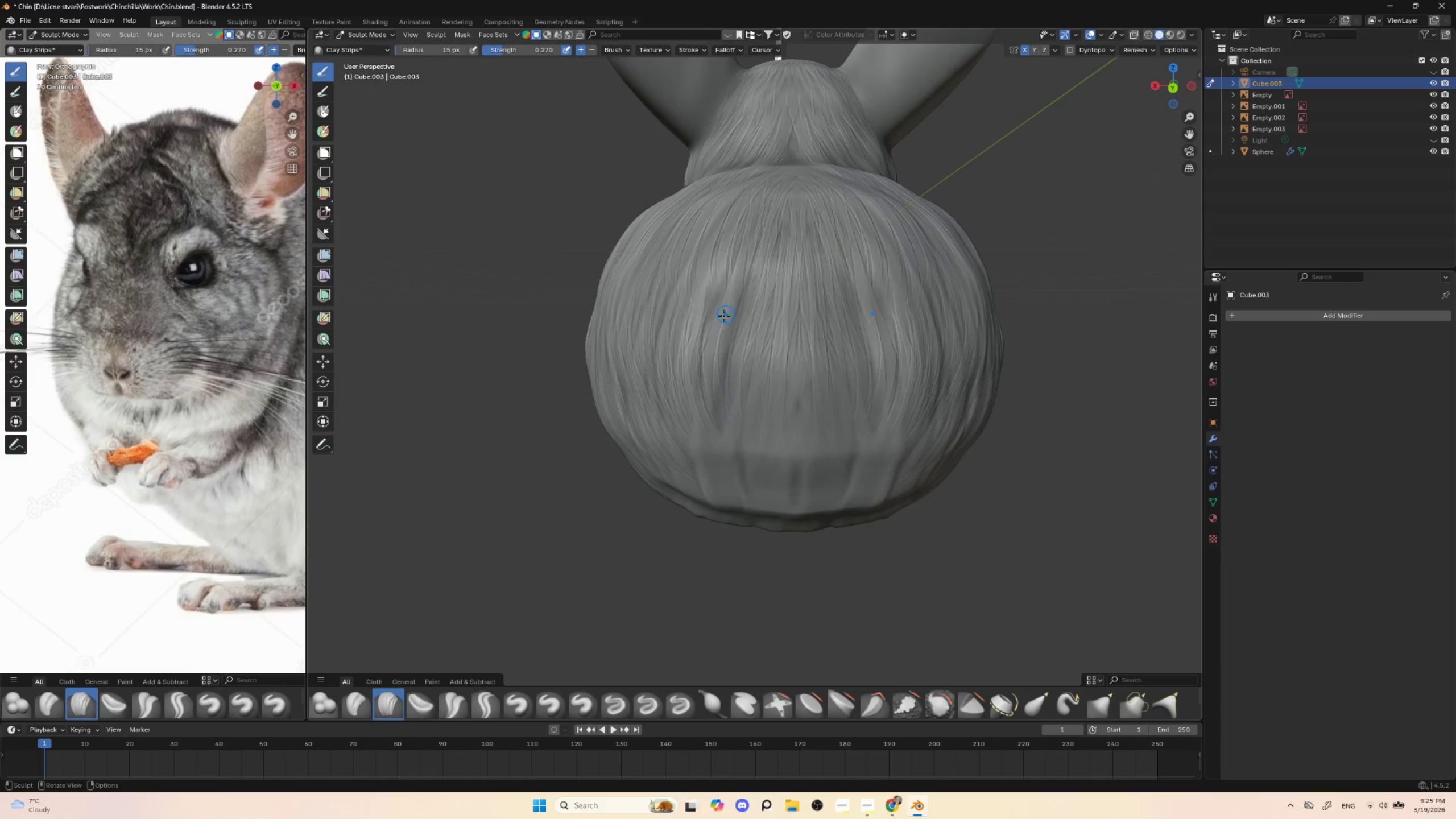 
left_click_drag(start_coordinate=[724, 316], to_coordinate=[734, 418])
 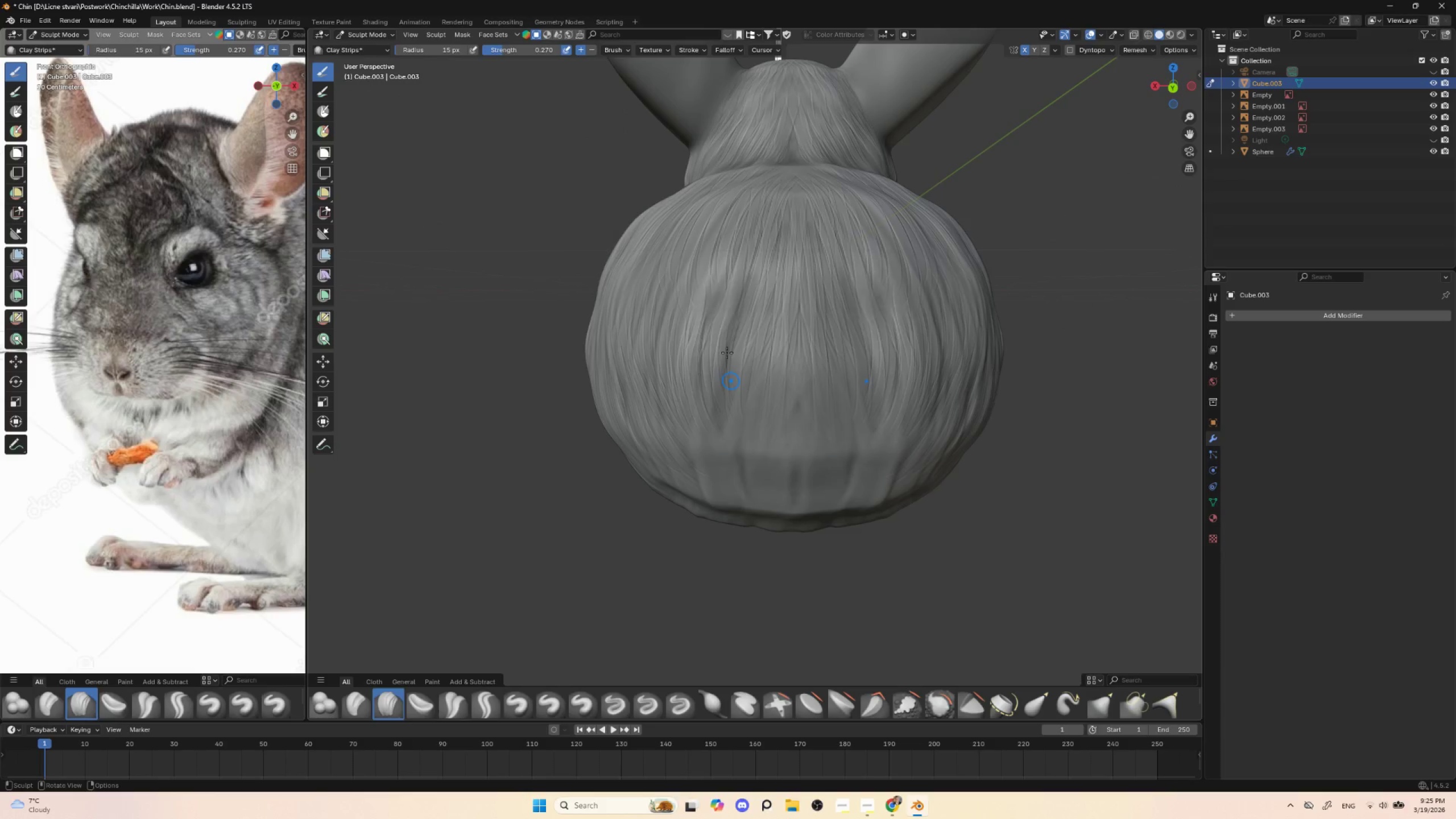 
left_click_drag(start_coordinate=[725, 320], to_coordinate=[734, 427])
 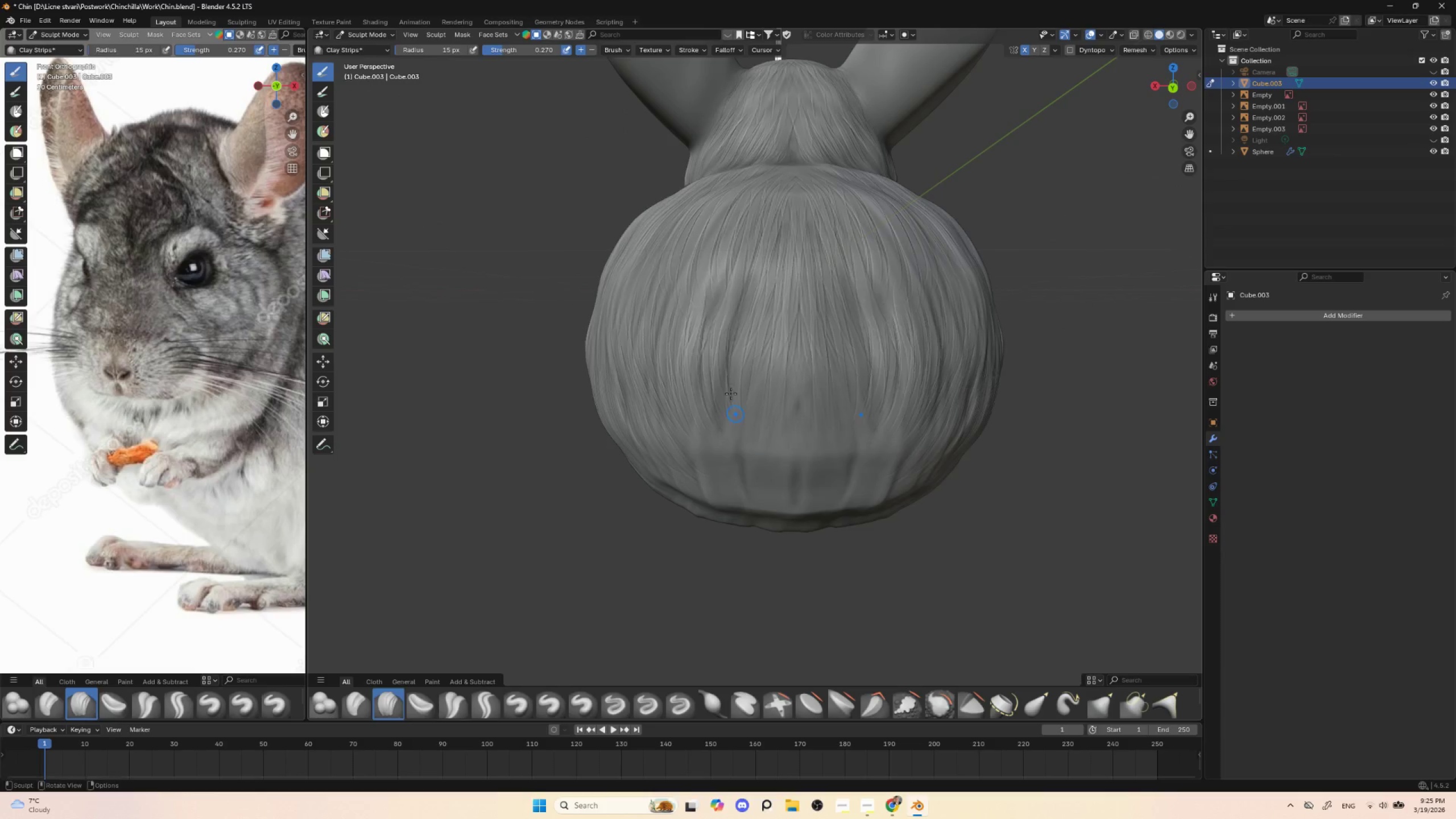 
left_click_drag(start_coordinate=[720, 334], to_coordinate=[738, 438])
 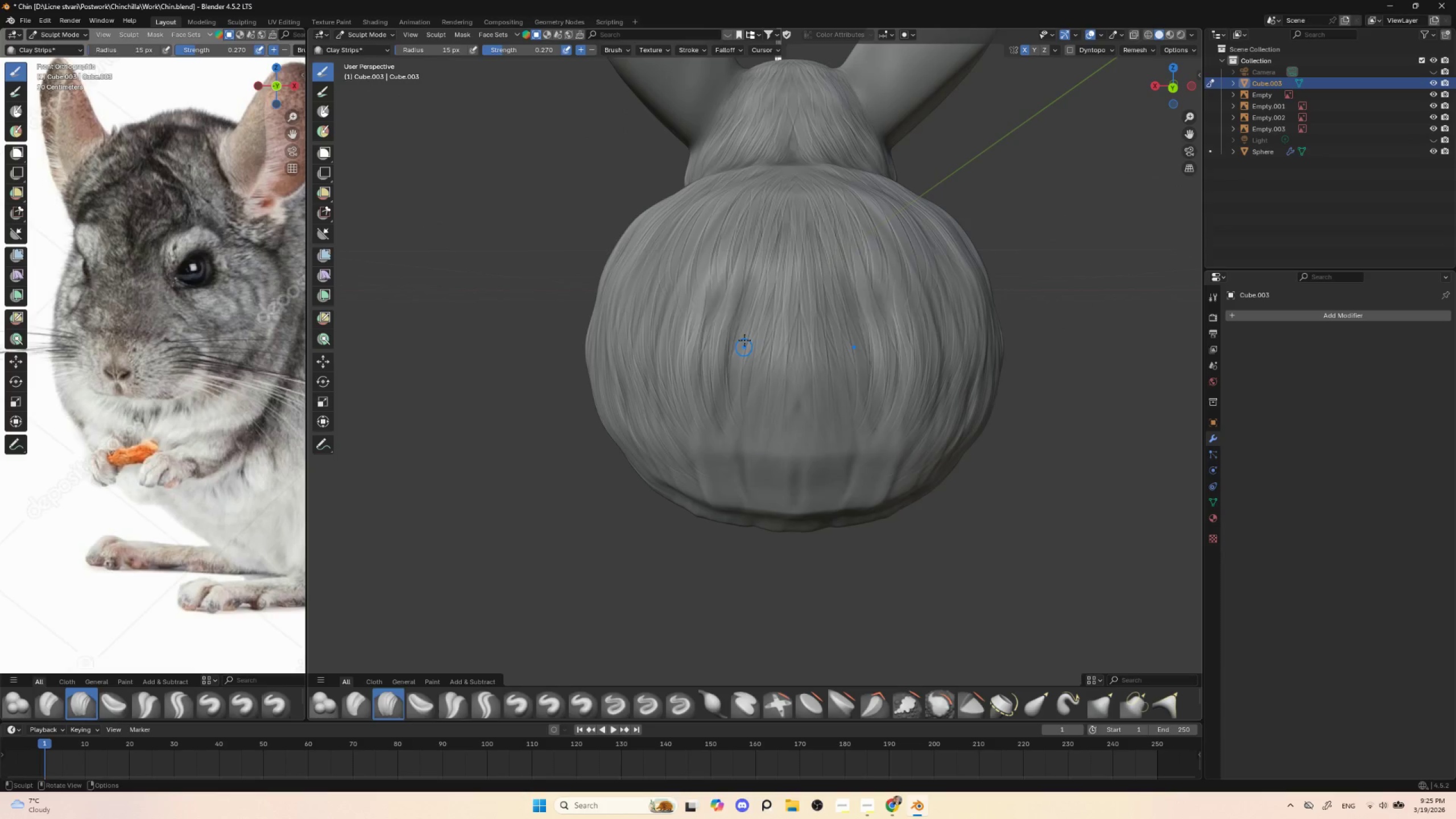 
left_click_drag(start_coordinate=[742, 346], to_coordinate=[753, 440])
 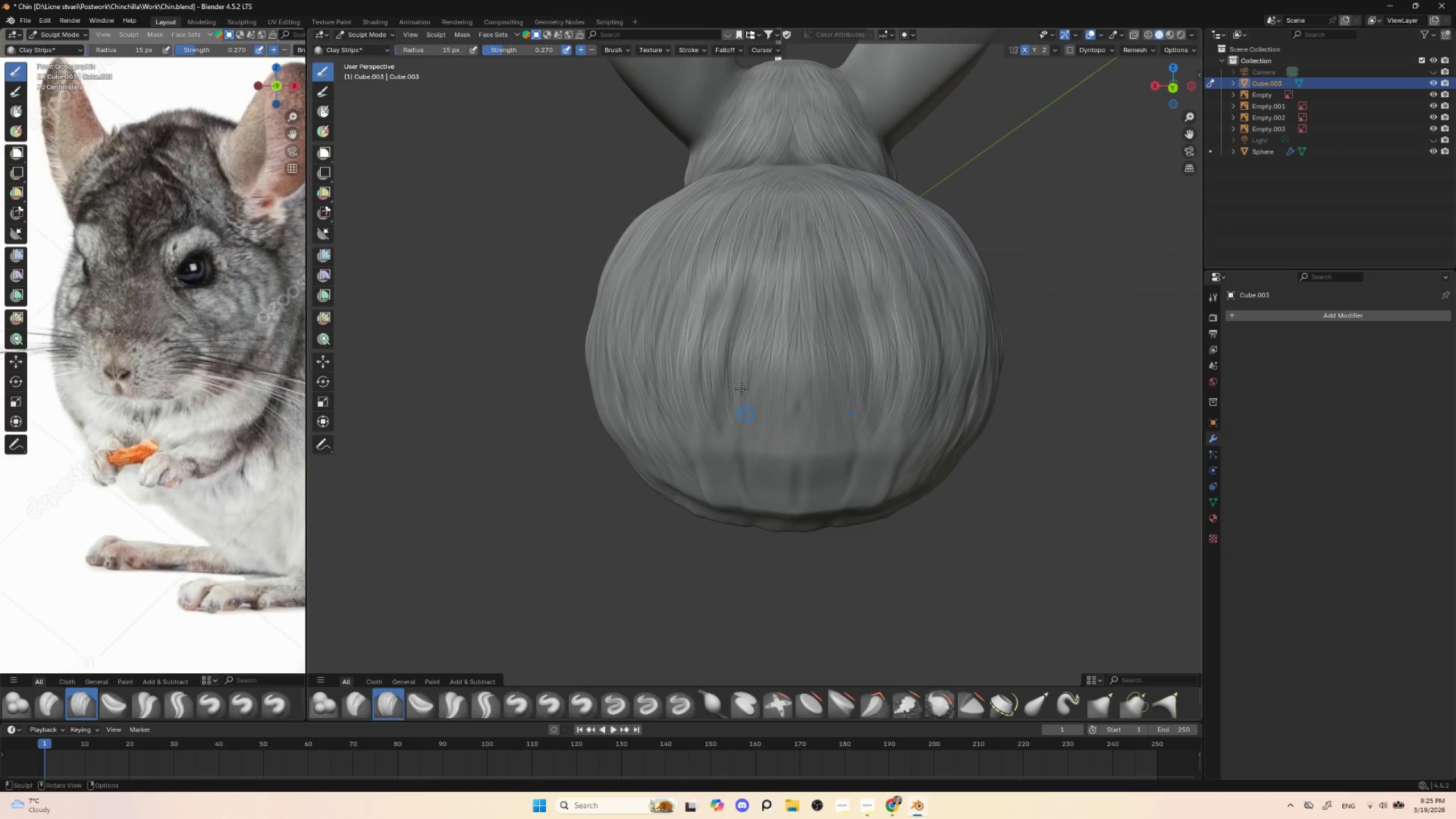 
left_click_drag(start_coordinate=[746, 373], to_coordinate=[745, 470])
 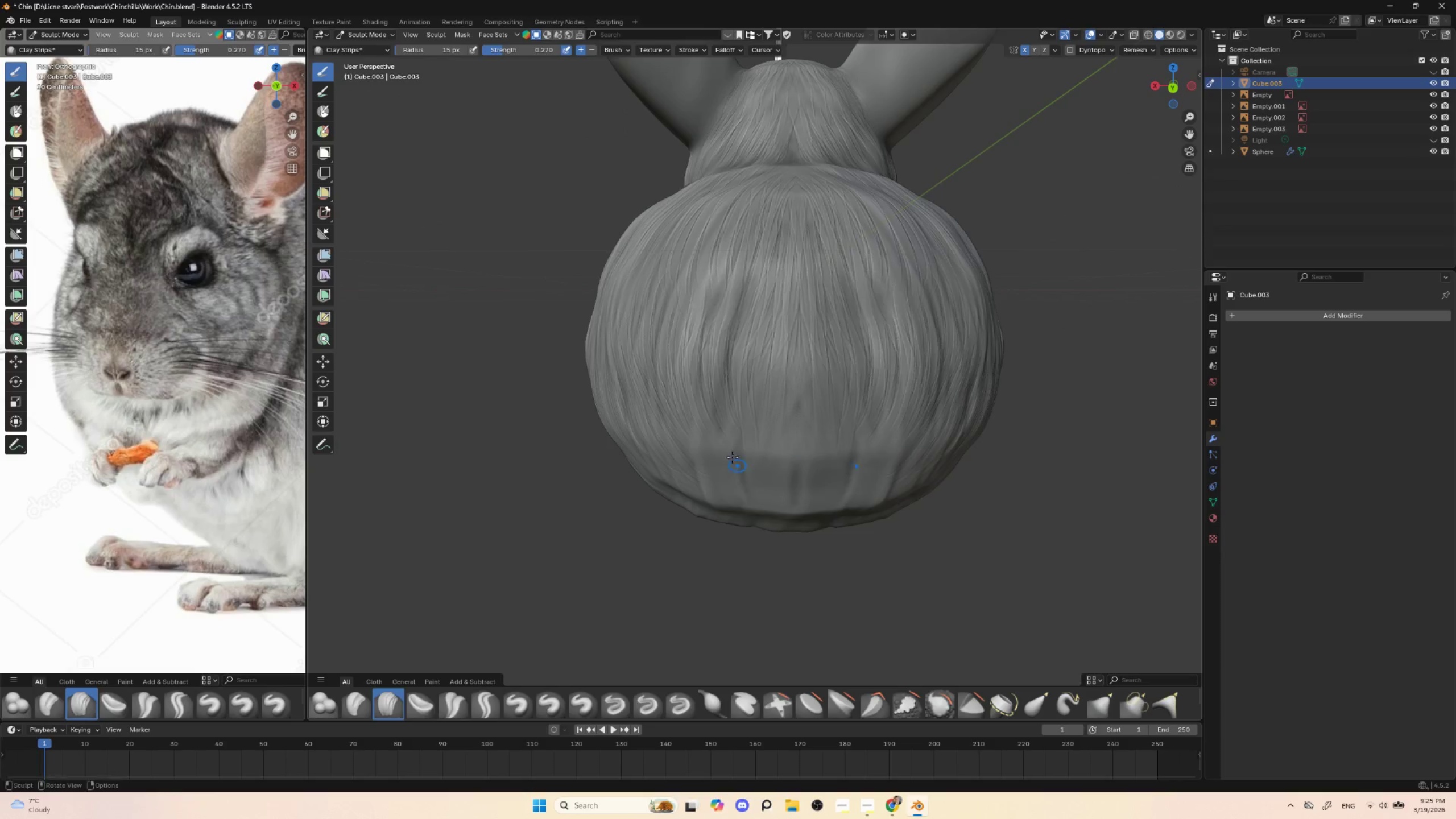 
left_click_drag(start_coordinate=[735, 411], to_coordinate=[731, 480])
 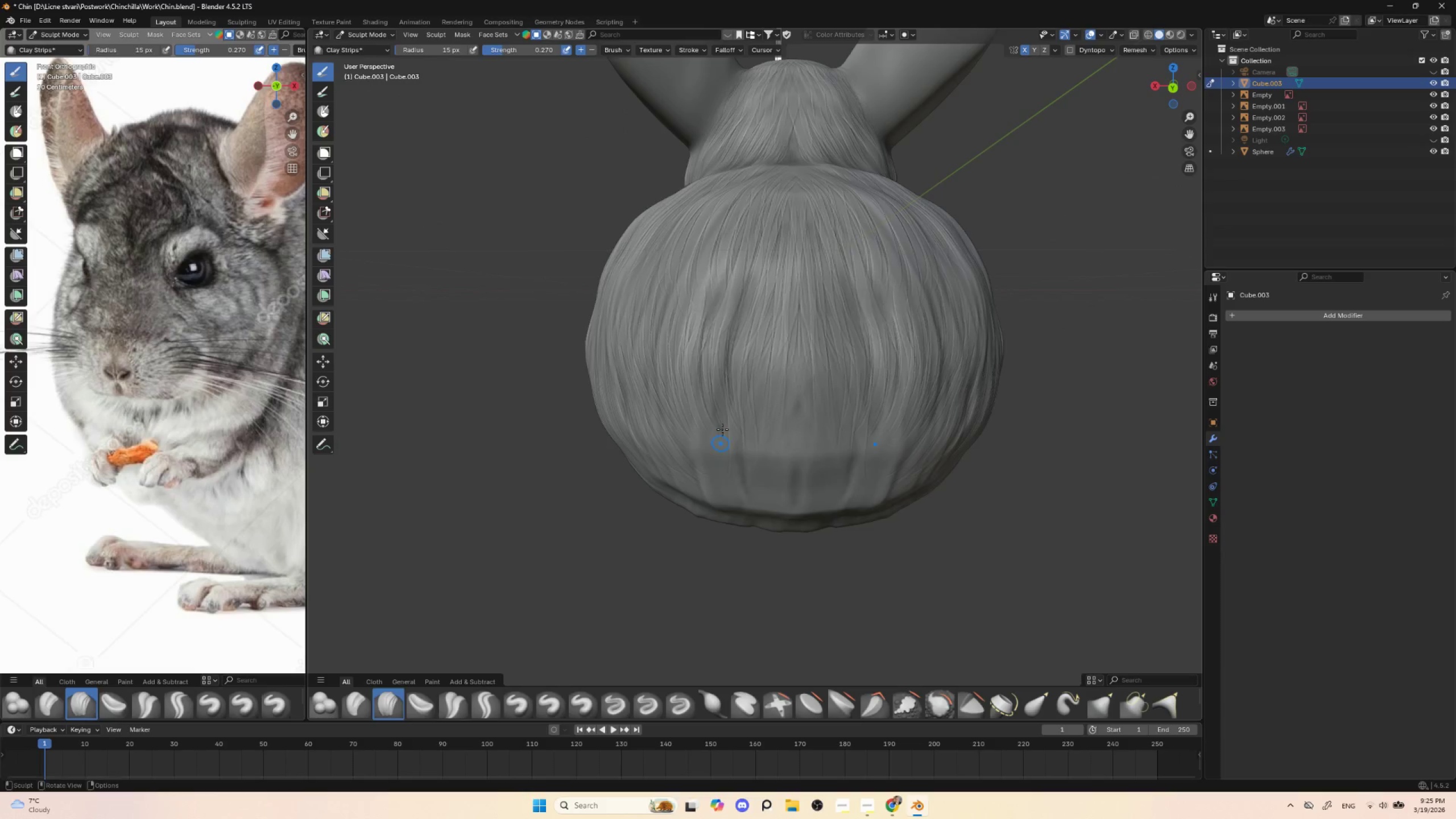 
left_click_drag(start_coordinate=[727, 426], to_coordinate=[732, 498])
 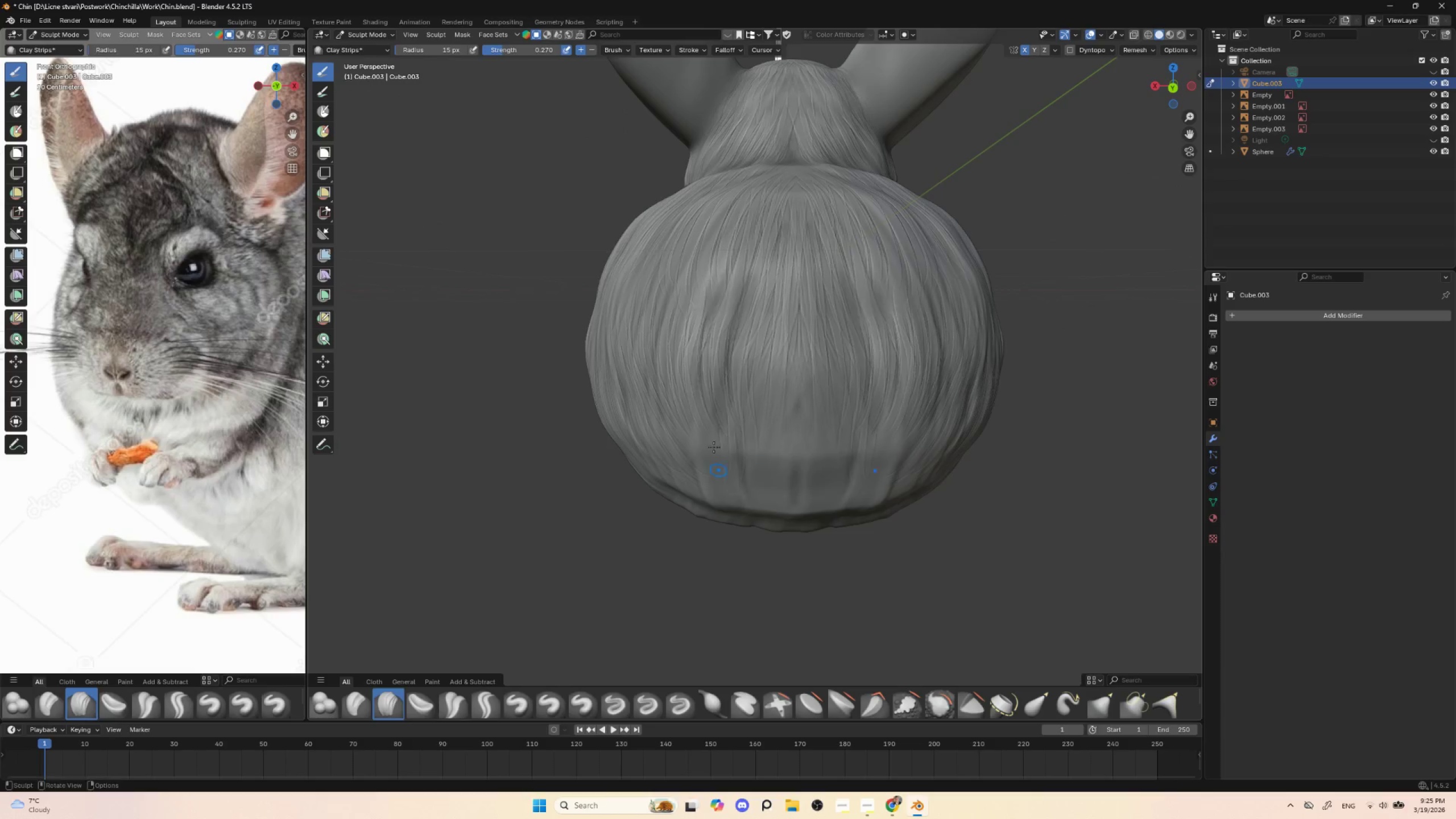 
left_click_drag(start_coordinate=[718, 429], to_coordinate=[715, 486])
 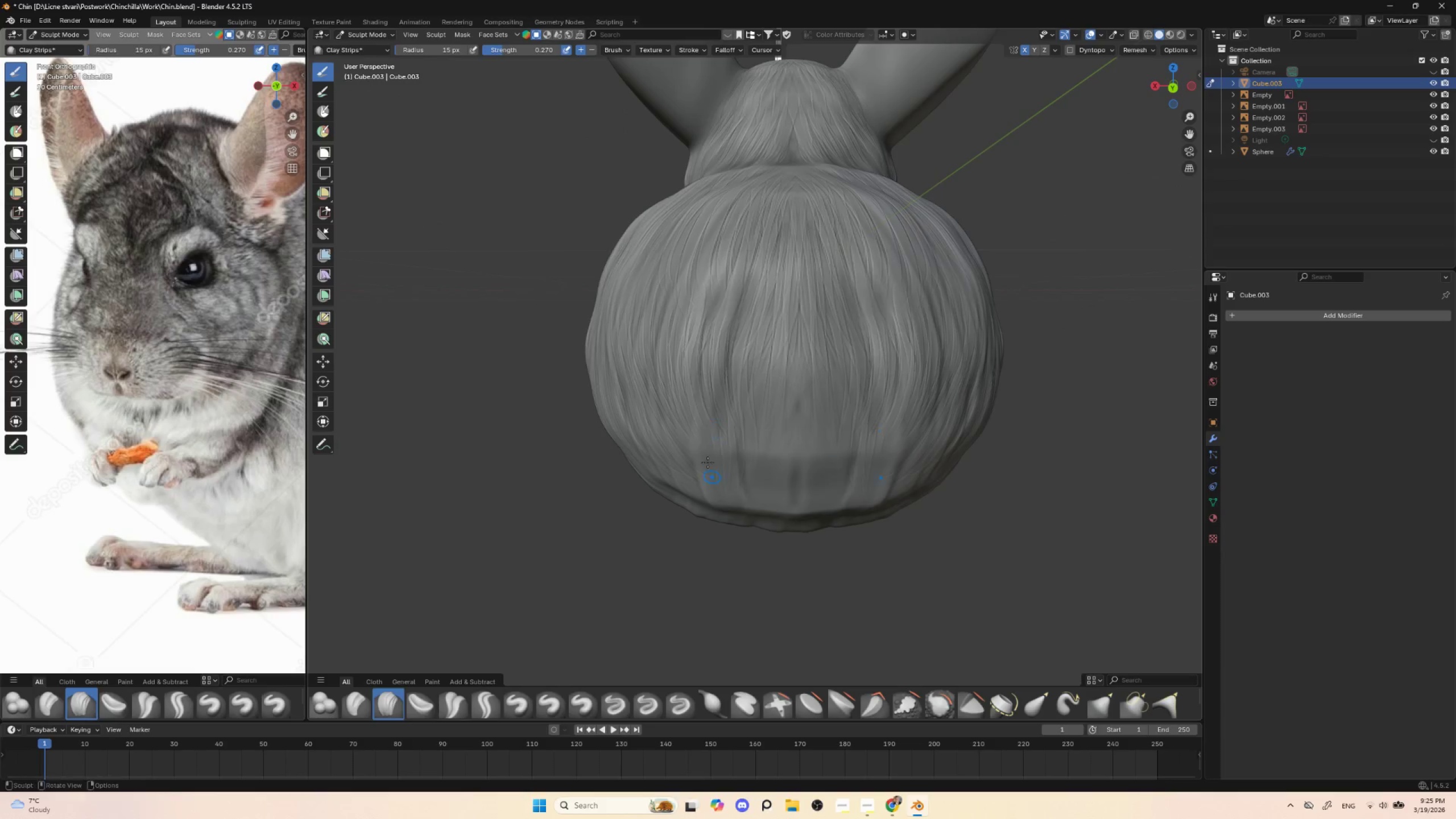 
left_click_drag(start_coordinate=[715, 437], to_coordinate=[725, 501])
 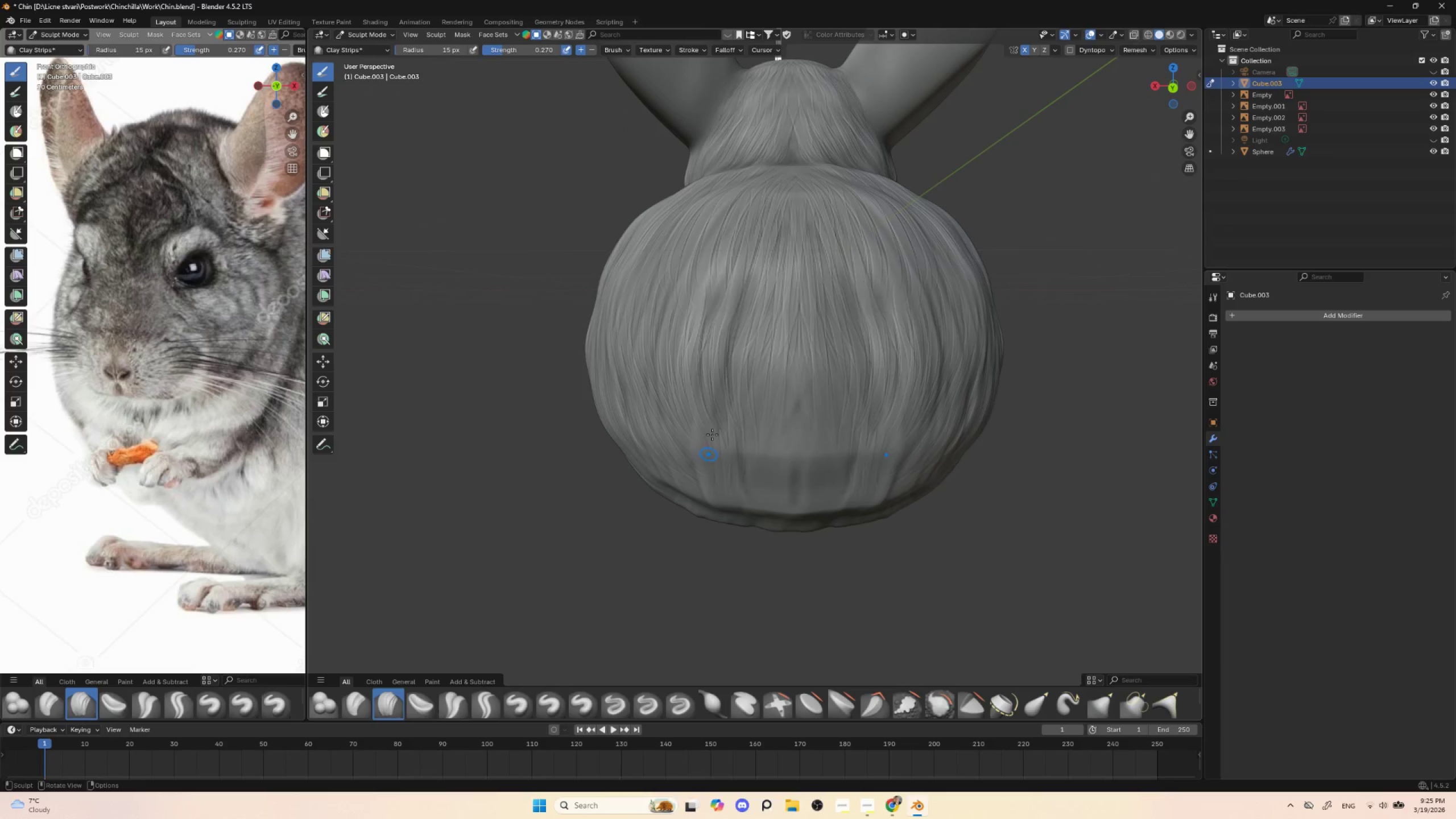 
left_click_drag(start_coordinate=[713, 434], to_coordinate=[725, 491])
 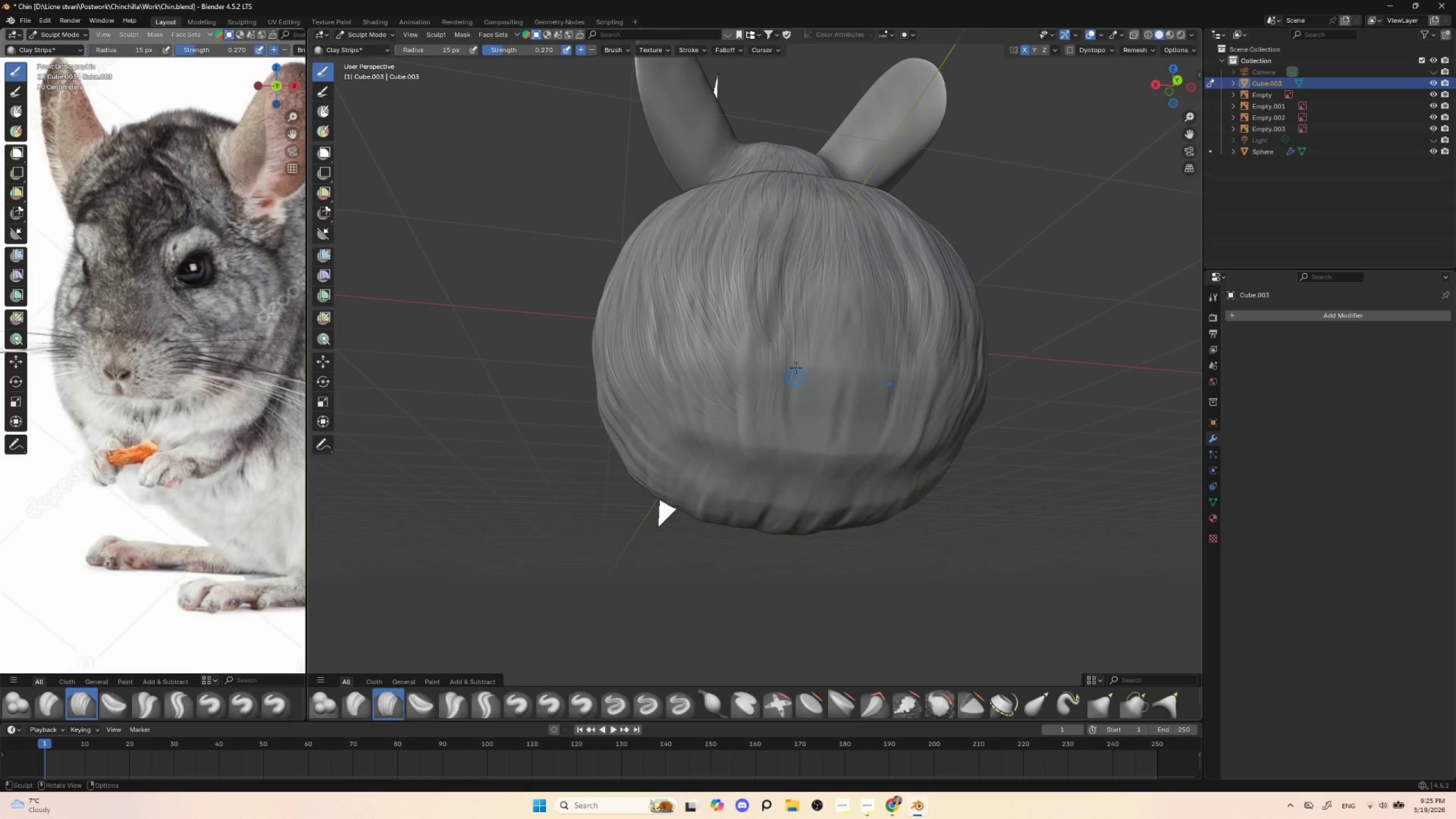 
left_click_drag(start_coordinate=[810, 317], to_coordinate=[803, 420])
 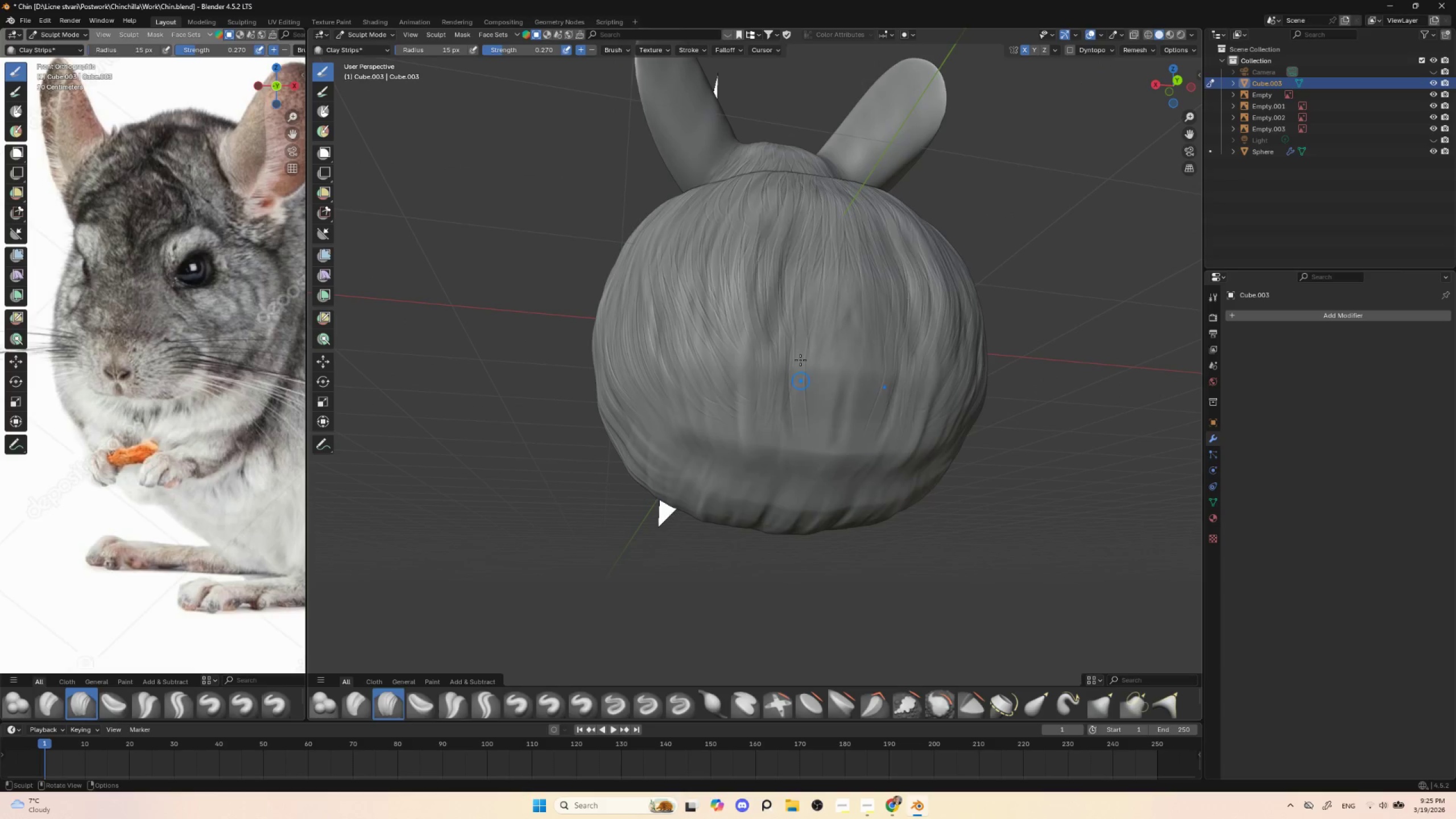 
left_click_drag(start_coordinate=[807, 336], to_coordinate=[814, 427])
 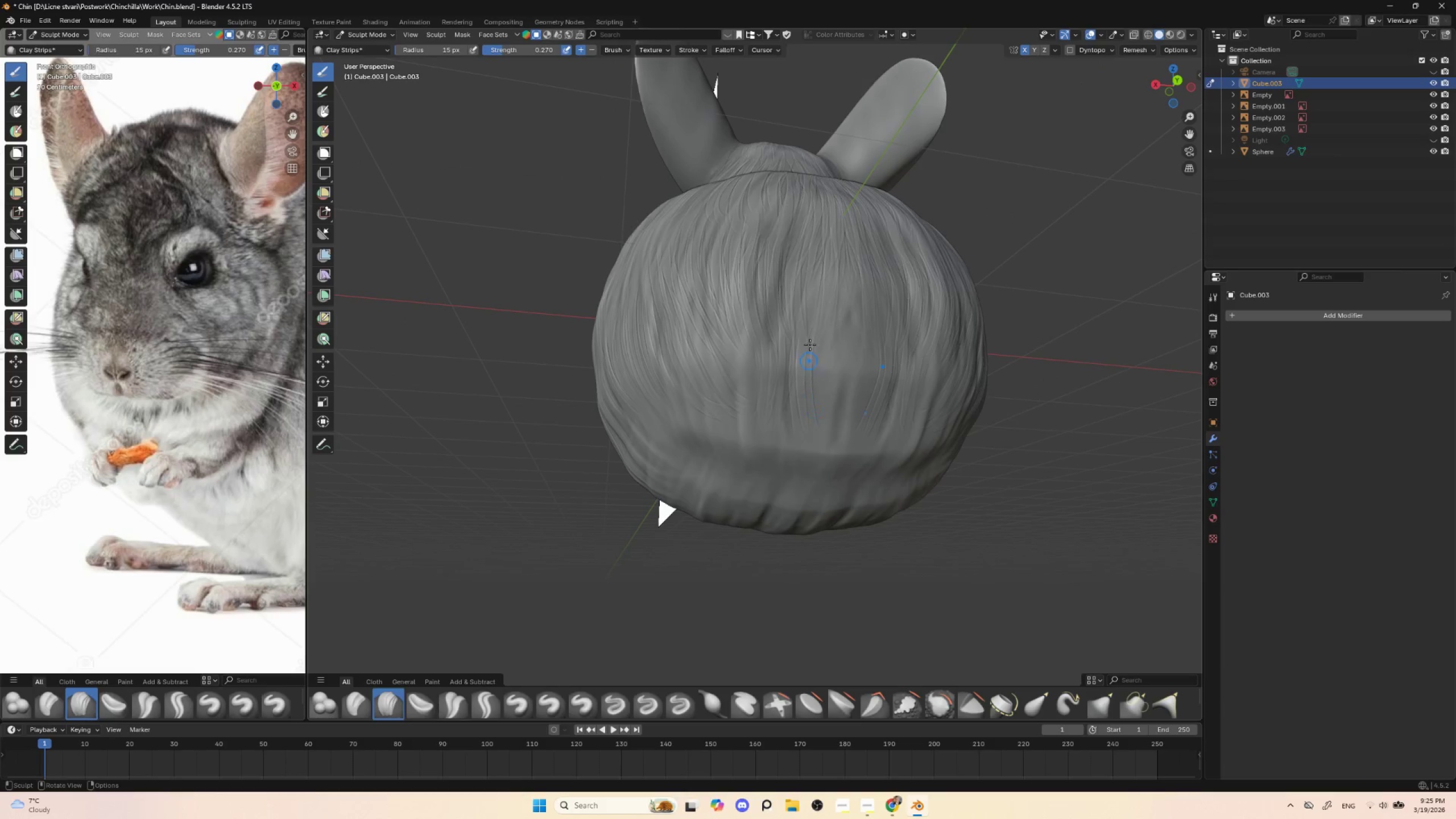 
left_click_drag(start_coordinate=[812, 347], to_coordinate=[817, 440])
 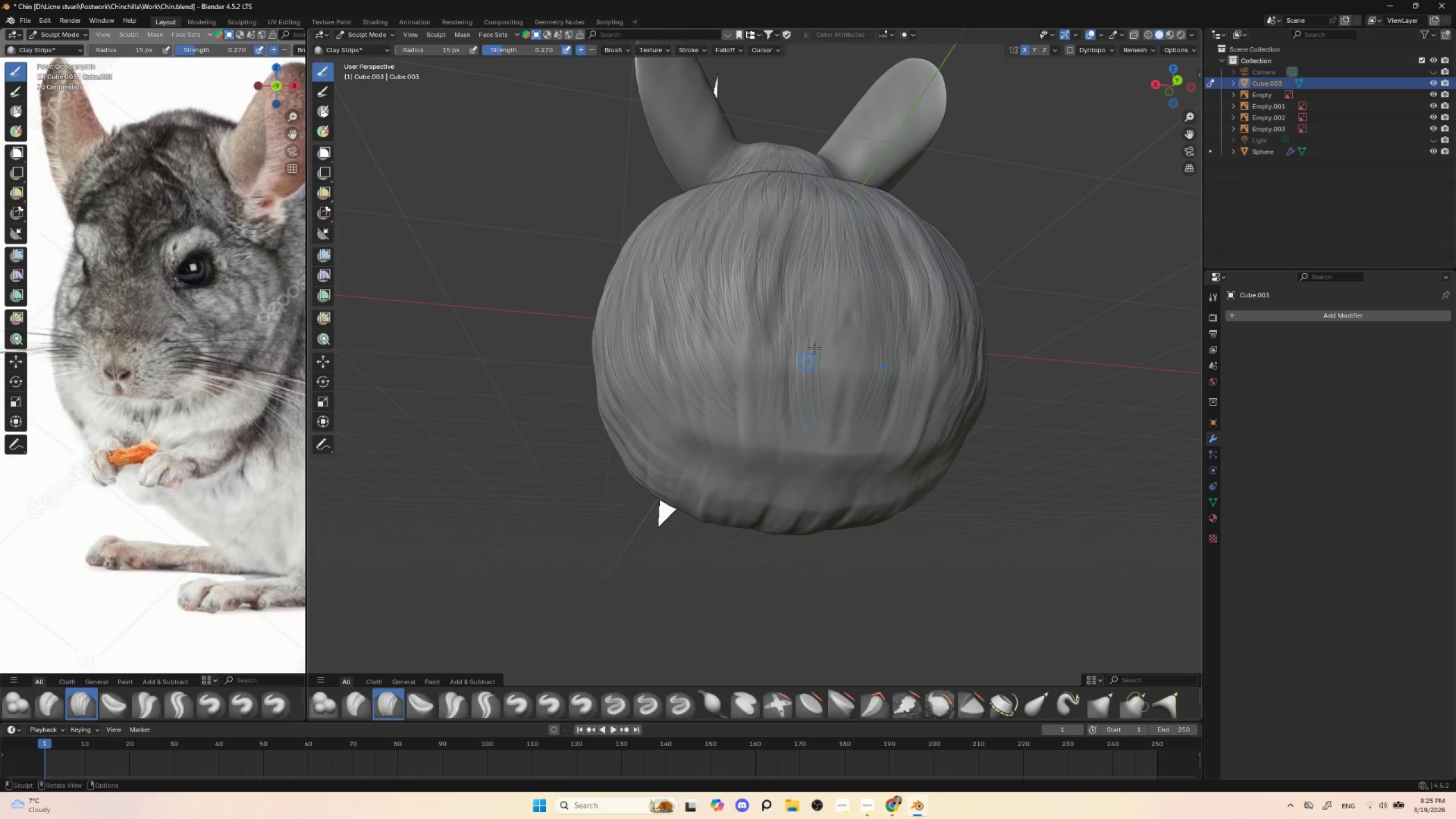 
left_click_drag(start_coordinate=[815, 348], to_coordinate=[811, 456])
 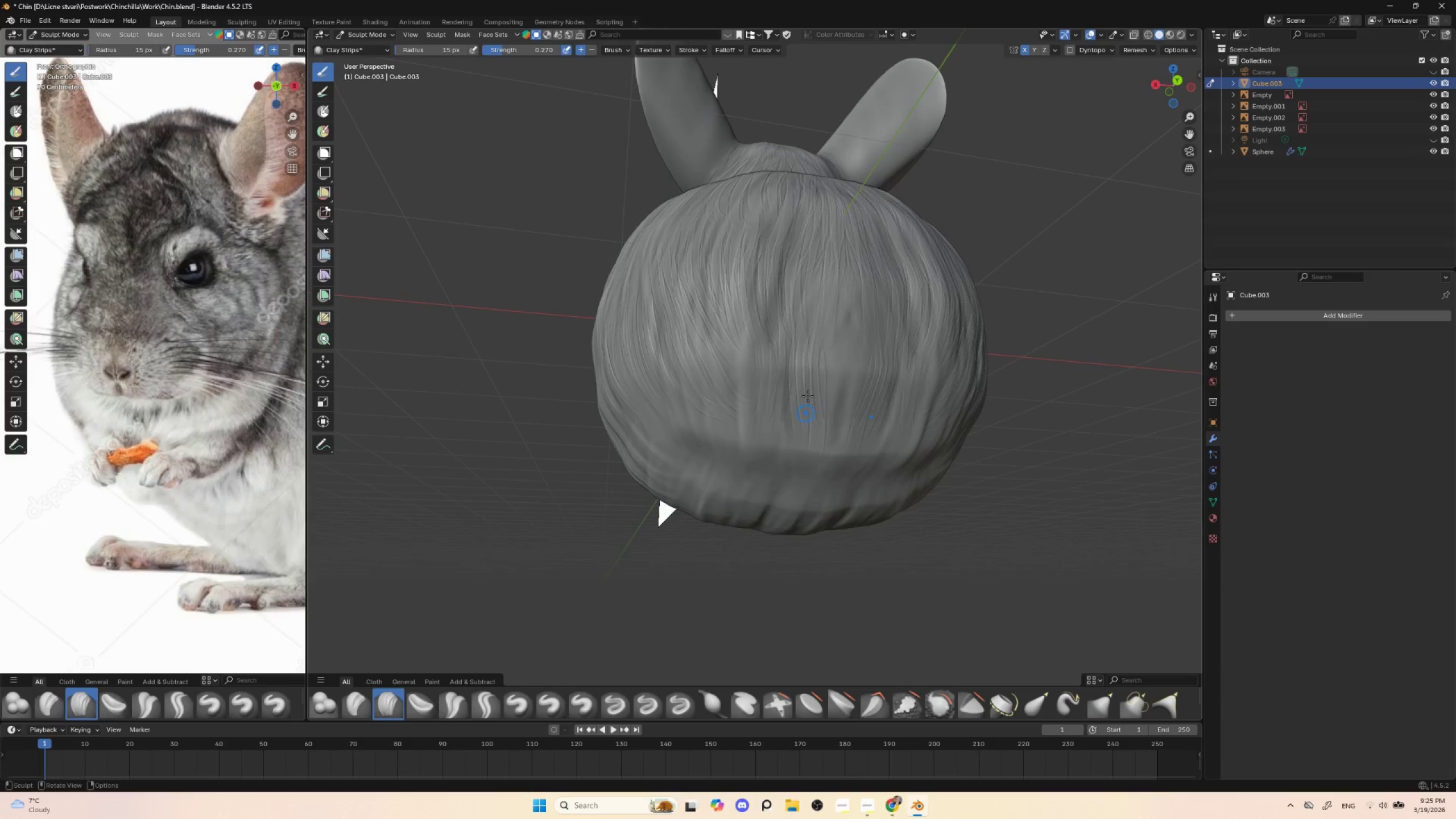 
left_click_drag(start_coordinate=[832, 353], to_coordinate=[820, 444])
 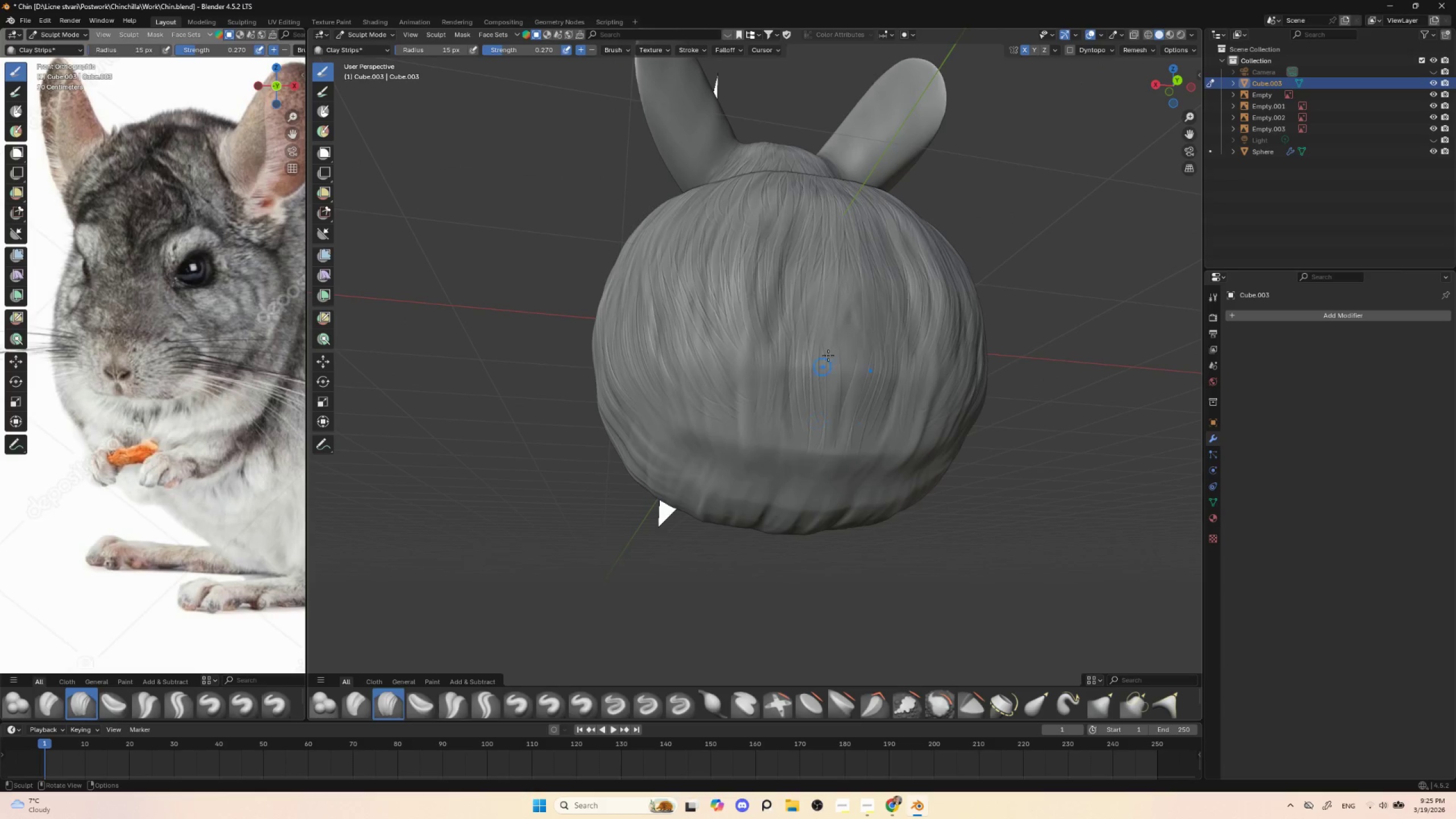 
left_click_drag(start_coordinate=[836, 349], to_coordinate=[829, 460])
 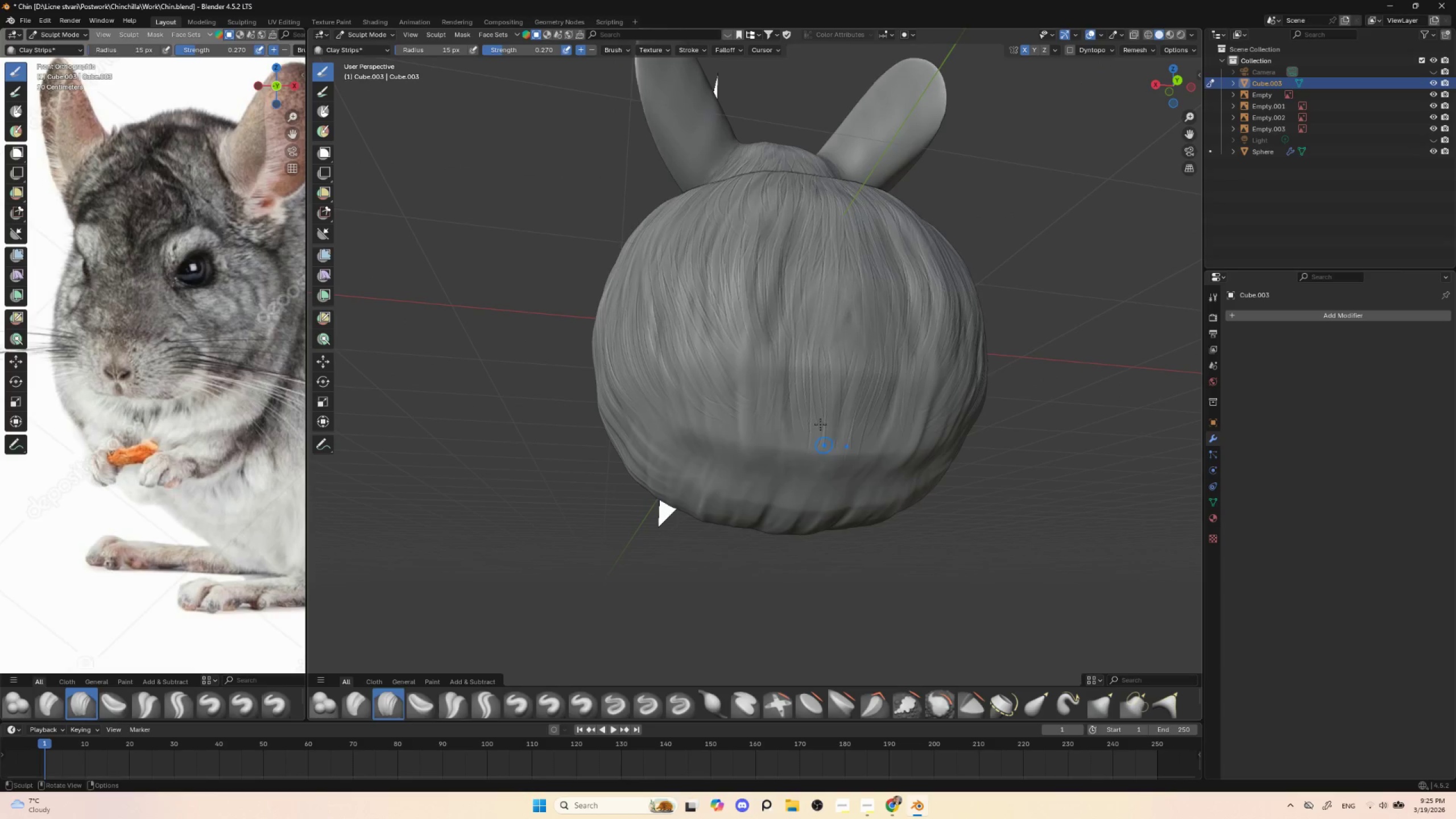 
left_click_drag(start_coordinate=[841, 378], to_coordinate=[821, 477])
 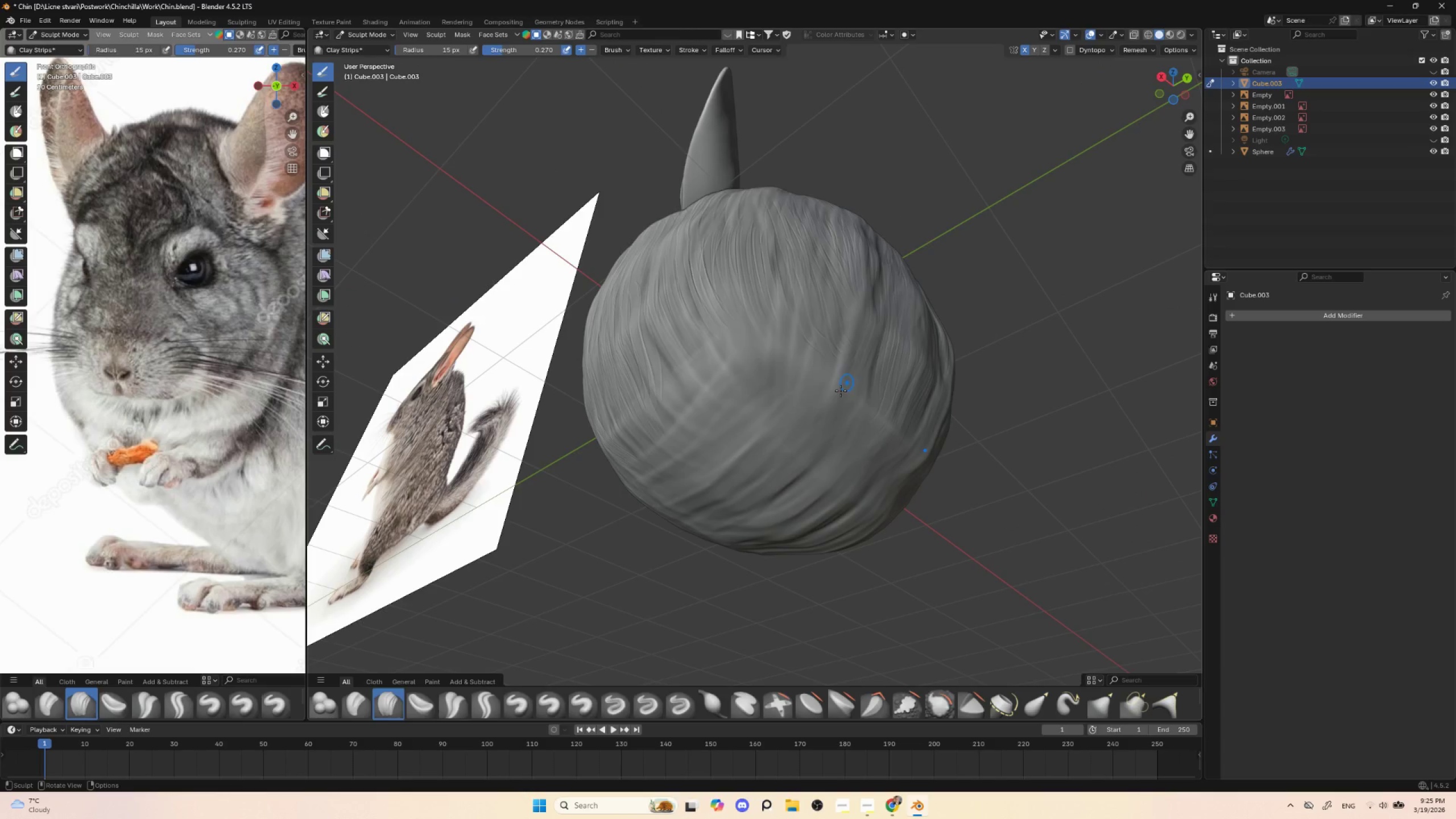 
left_click_drag(start_coordinate=[842, 367], to_coordinate=[814, 421])
 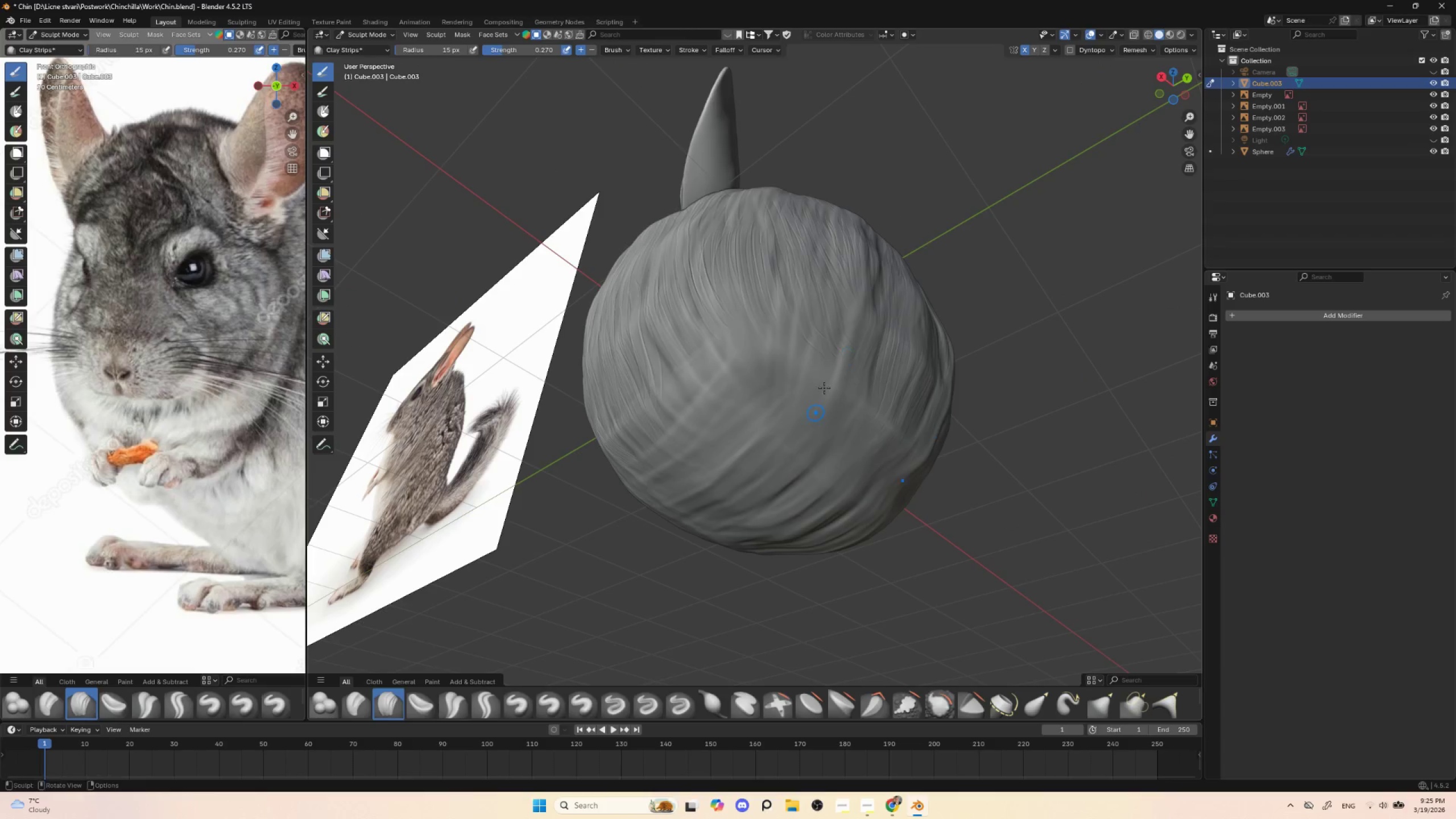 
left_click_drag(start_coordinate=[835, 374], to_coordinate=[788, 445])
 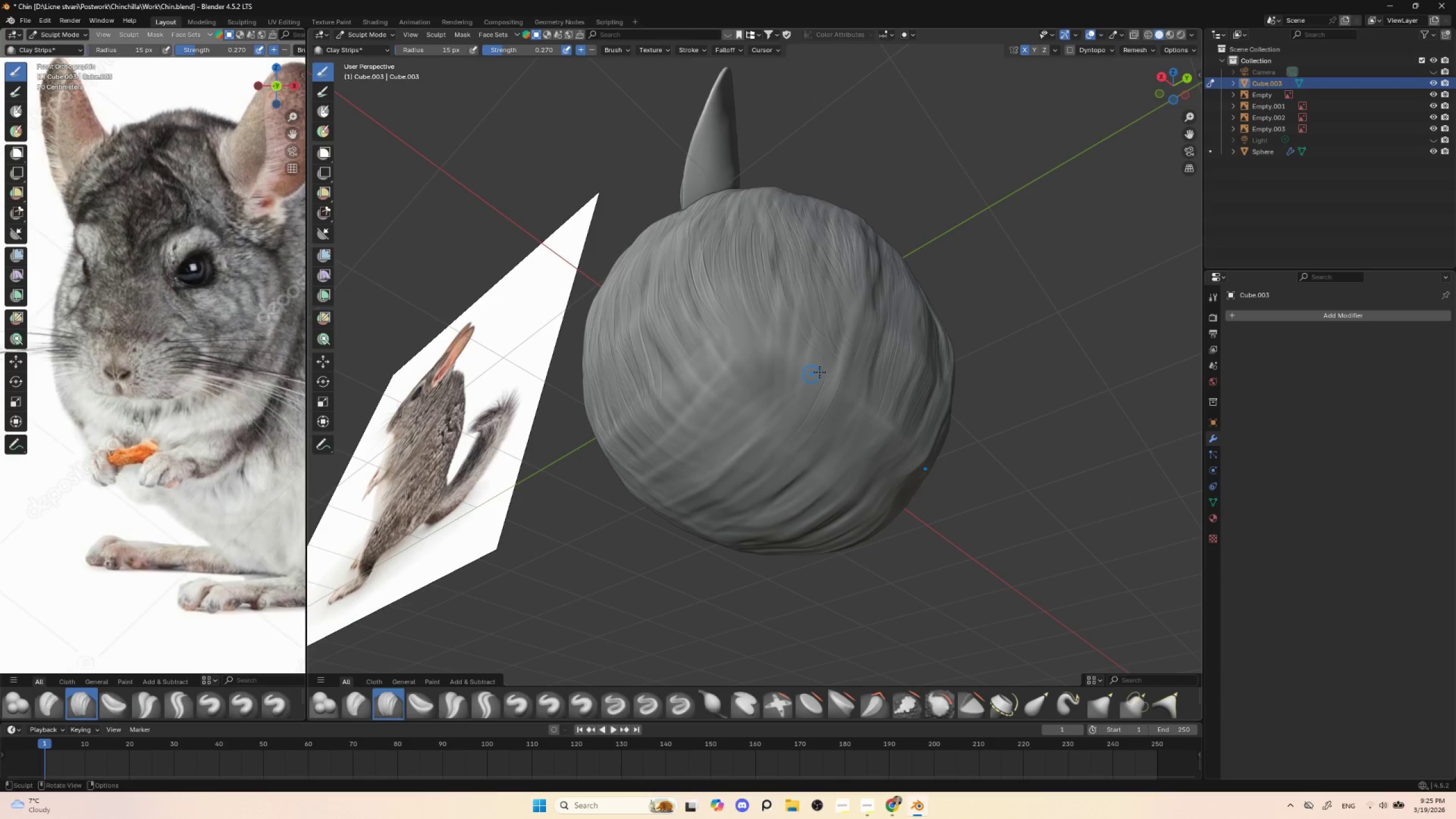 
left_click_drag(start_coordinate=[817, 381], to_coordinate=[775, 430])
 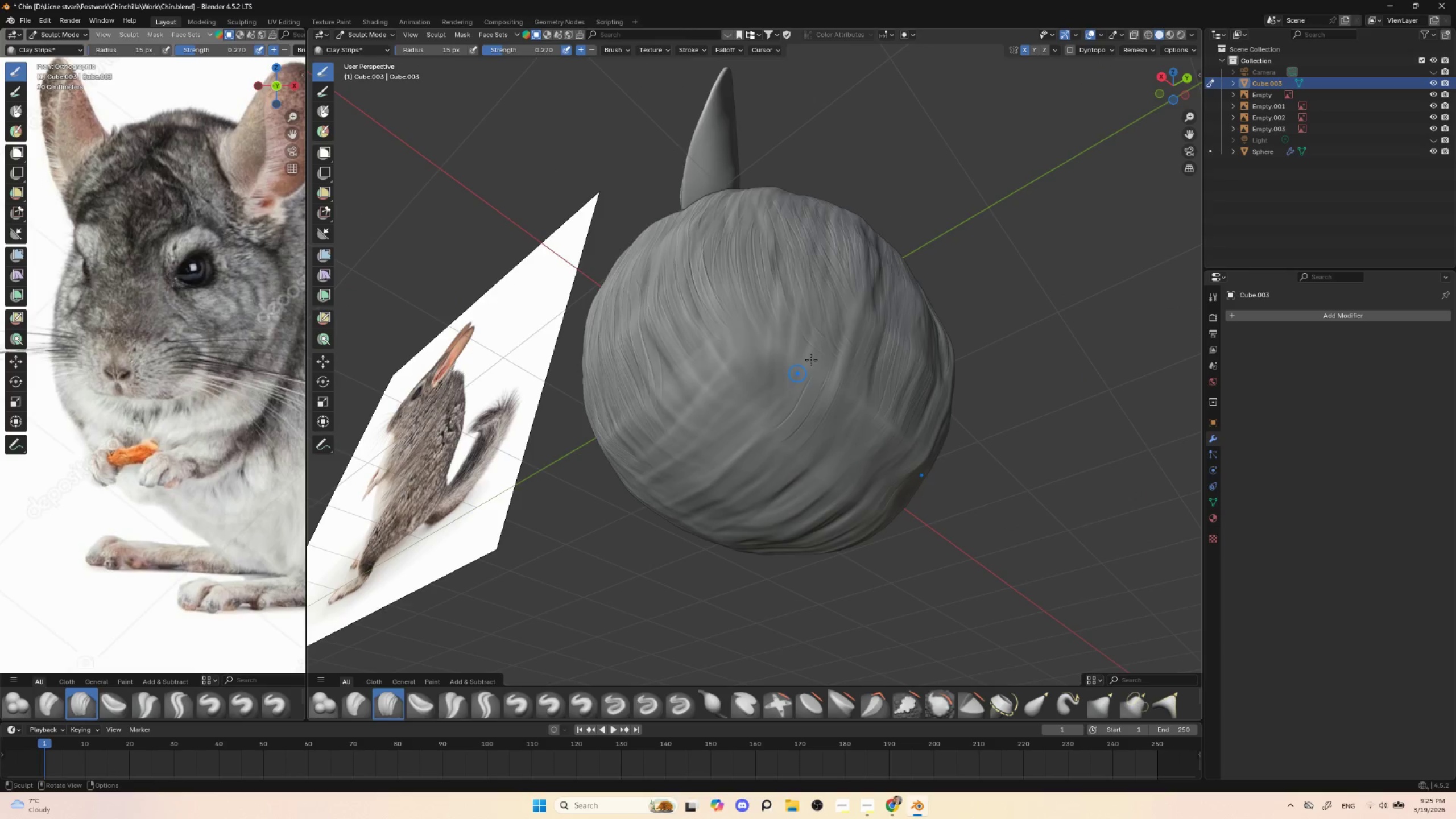 
left_click_drag(start_coordinate=[810, 368], to_coordinate=[752, 419])
 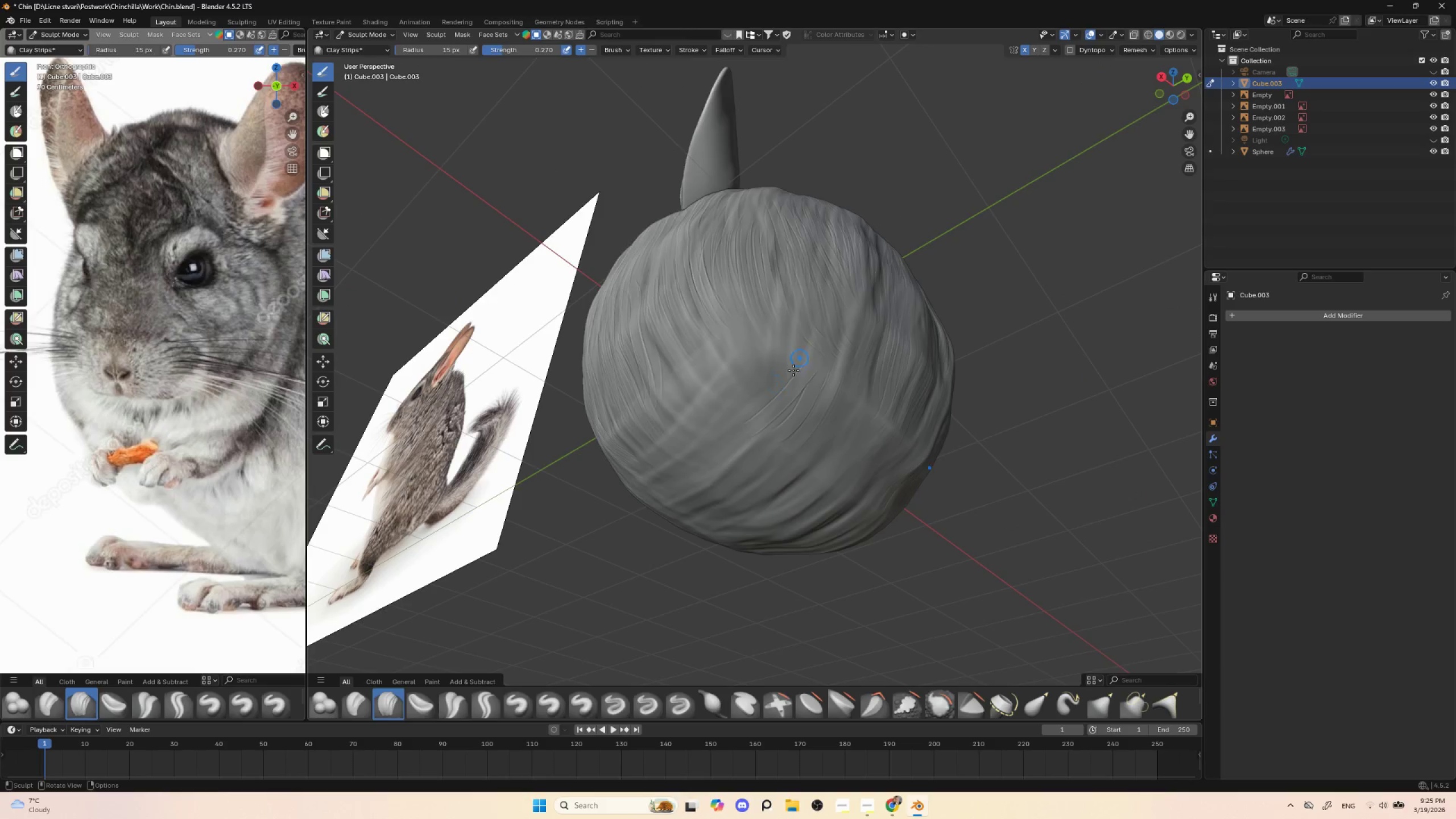 
left_click_drag(start_coordinate=[804, 358], to_coordinate=[748, 415])
 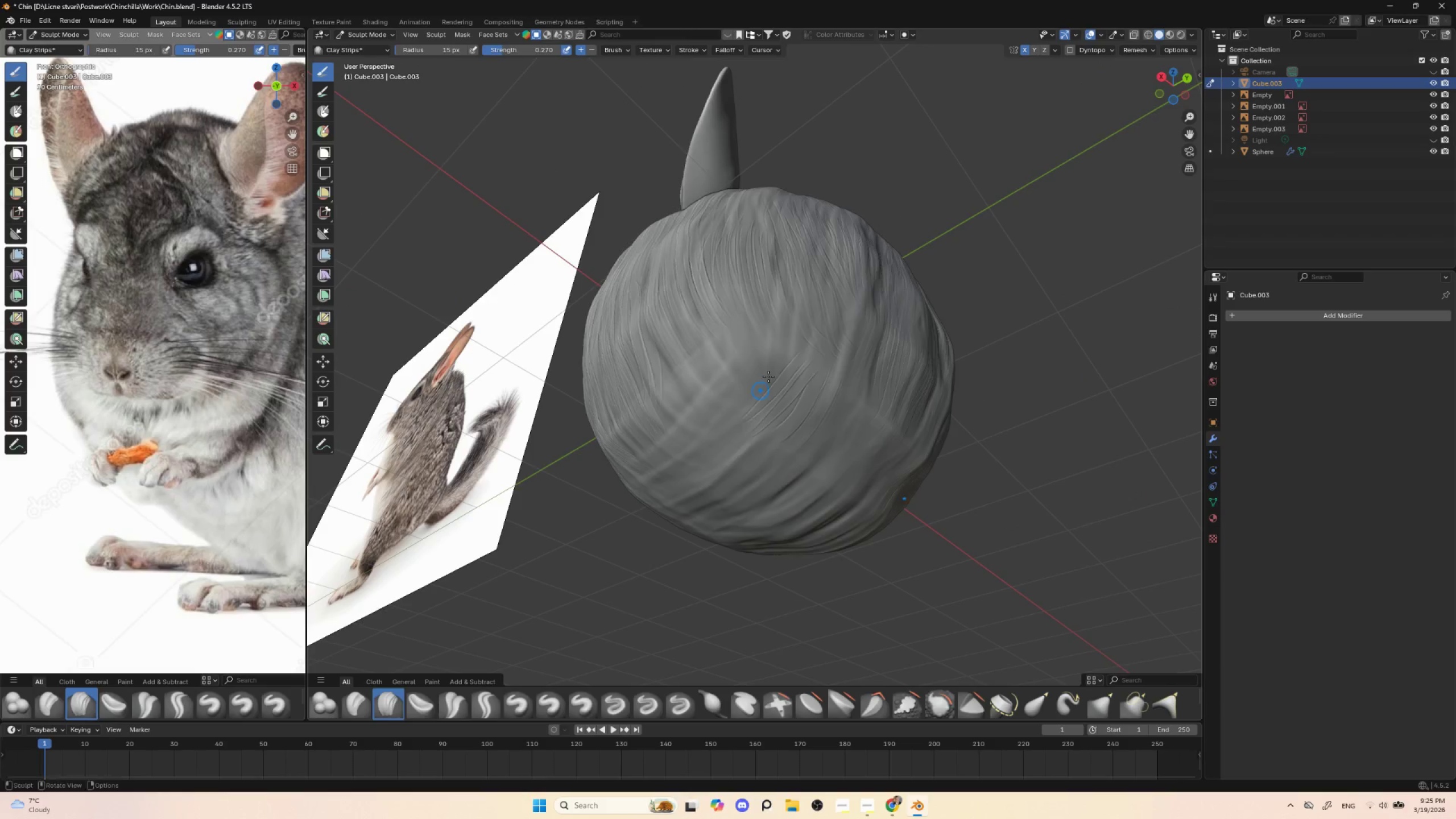 
left_click_drag(start_coordinate=[792, 351], to_coordinate=[725, 415])
 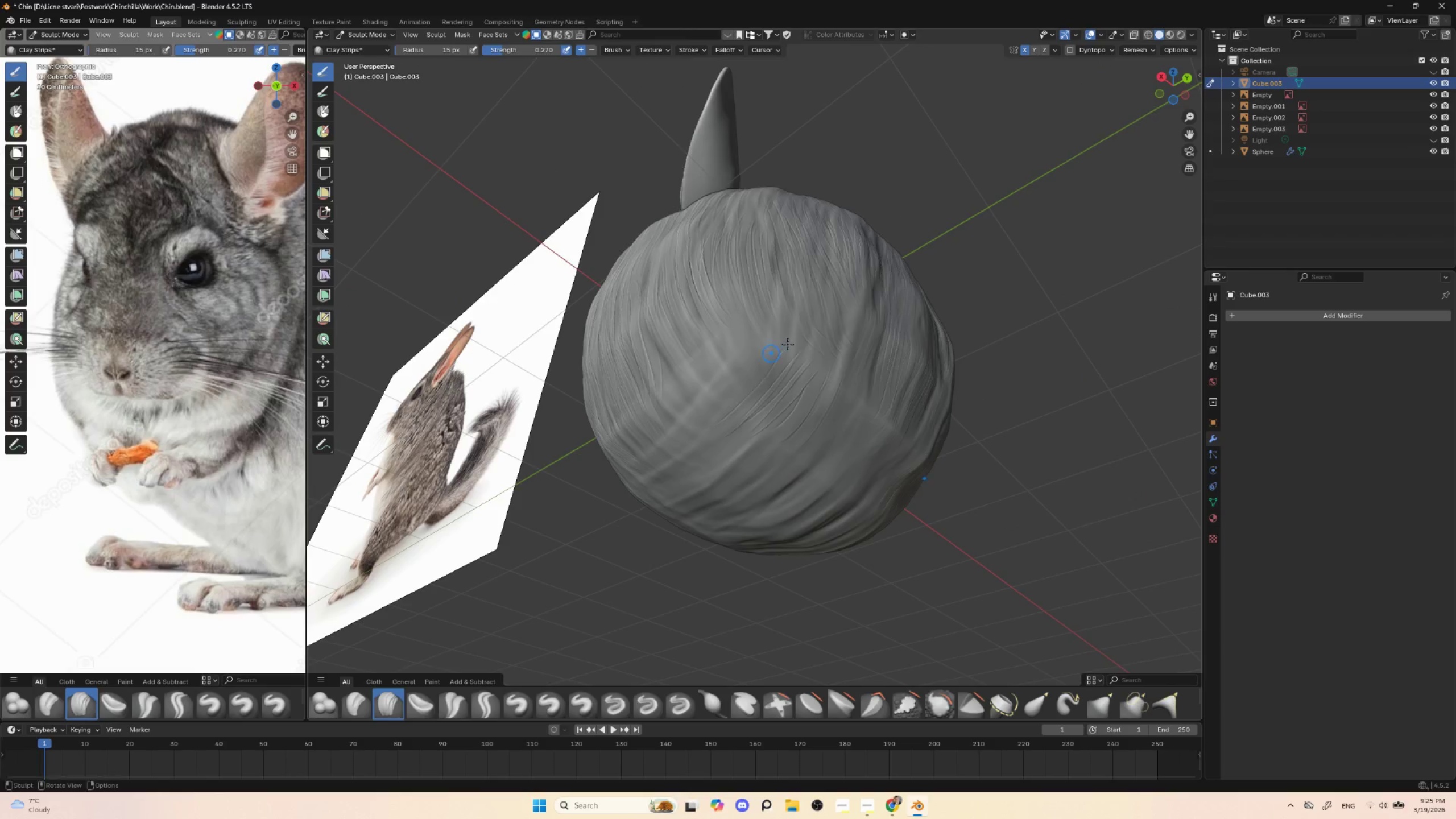 
left_click_drag(start_coordinate=[785, 350], to_coordinate=[715, 428])
 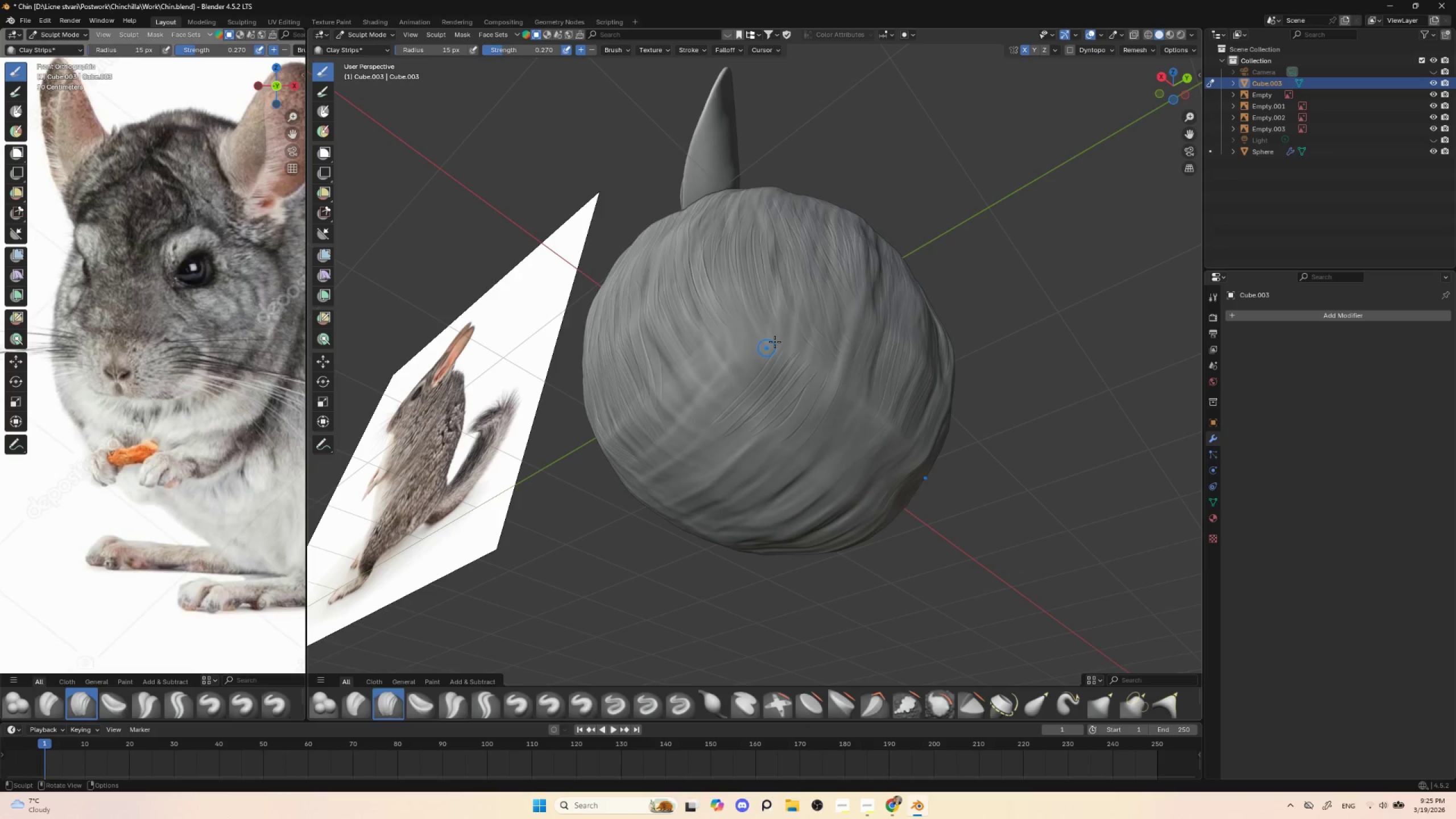 
left_click_drag(start_coordinate=[776, 344], to_coordinate=[705, 423])
 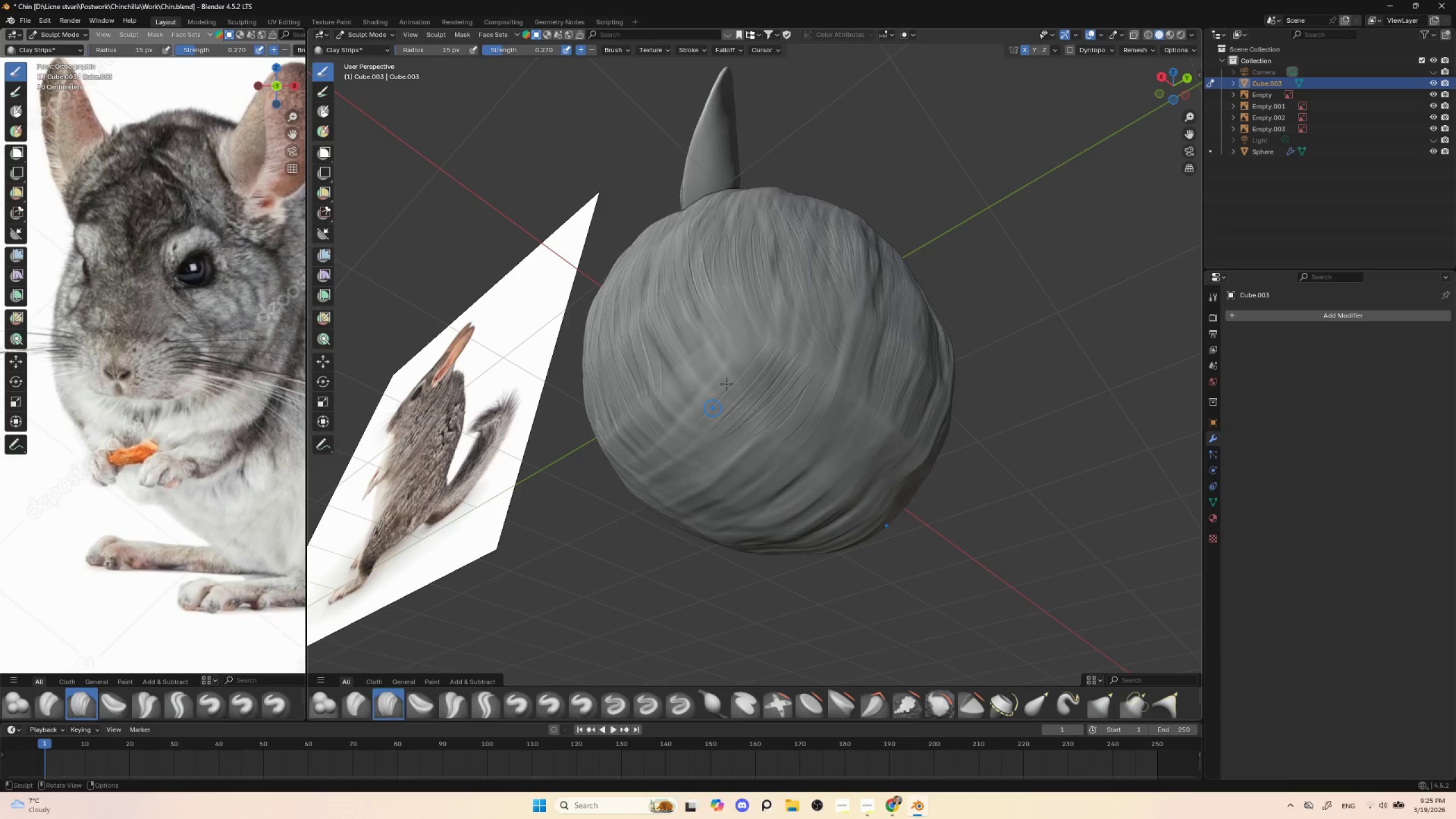 
left_click_drag(start_coordinate=[763, 344], to_coordinate=[690, 419])
 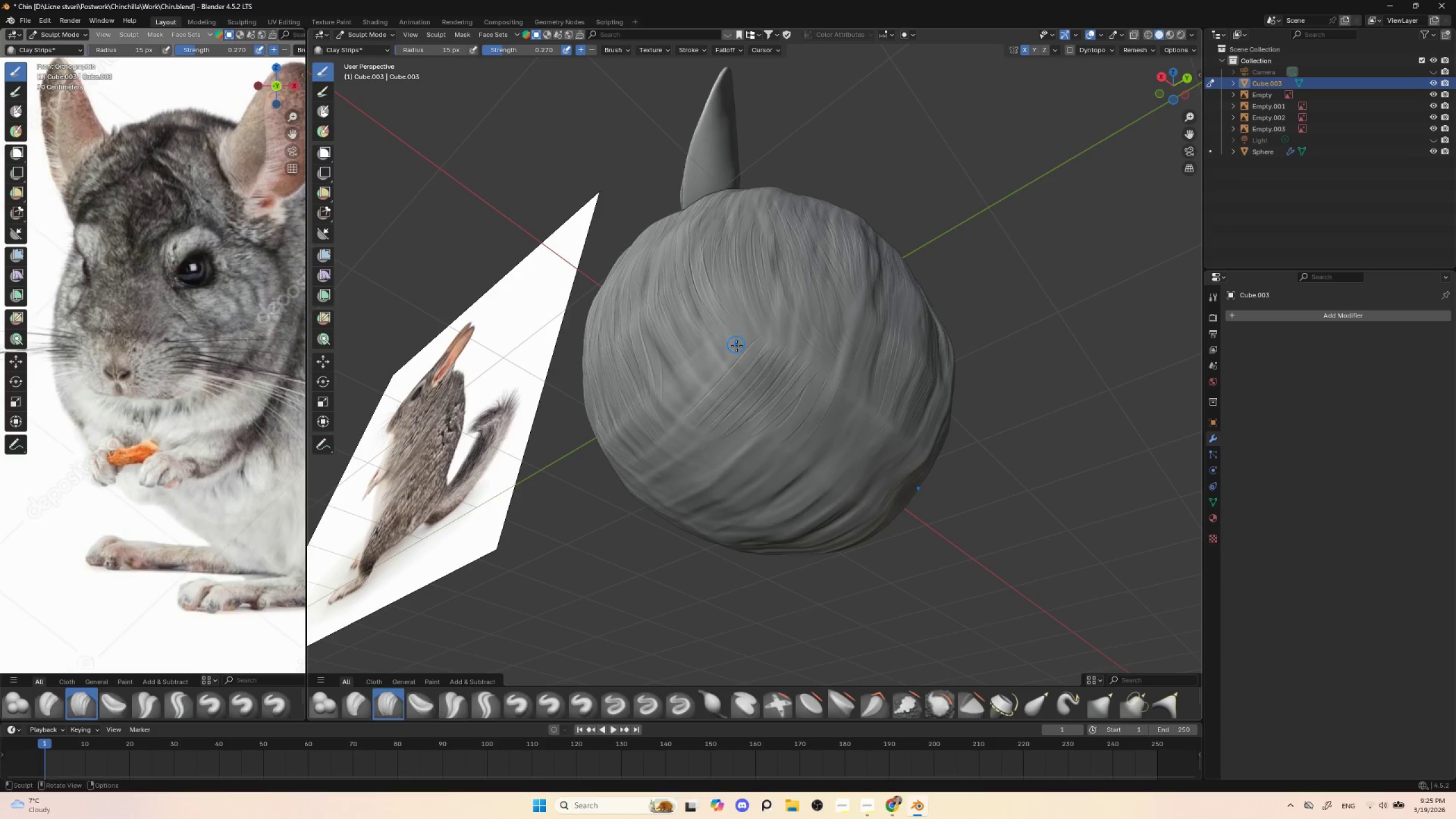 
left_click_drag(start_coordinate=[723, 363], to_coordinate=[684, 402])
 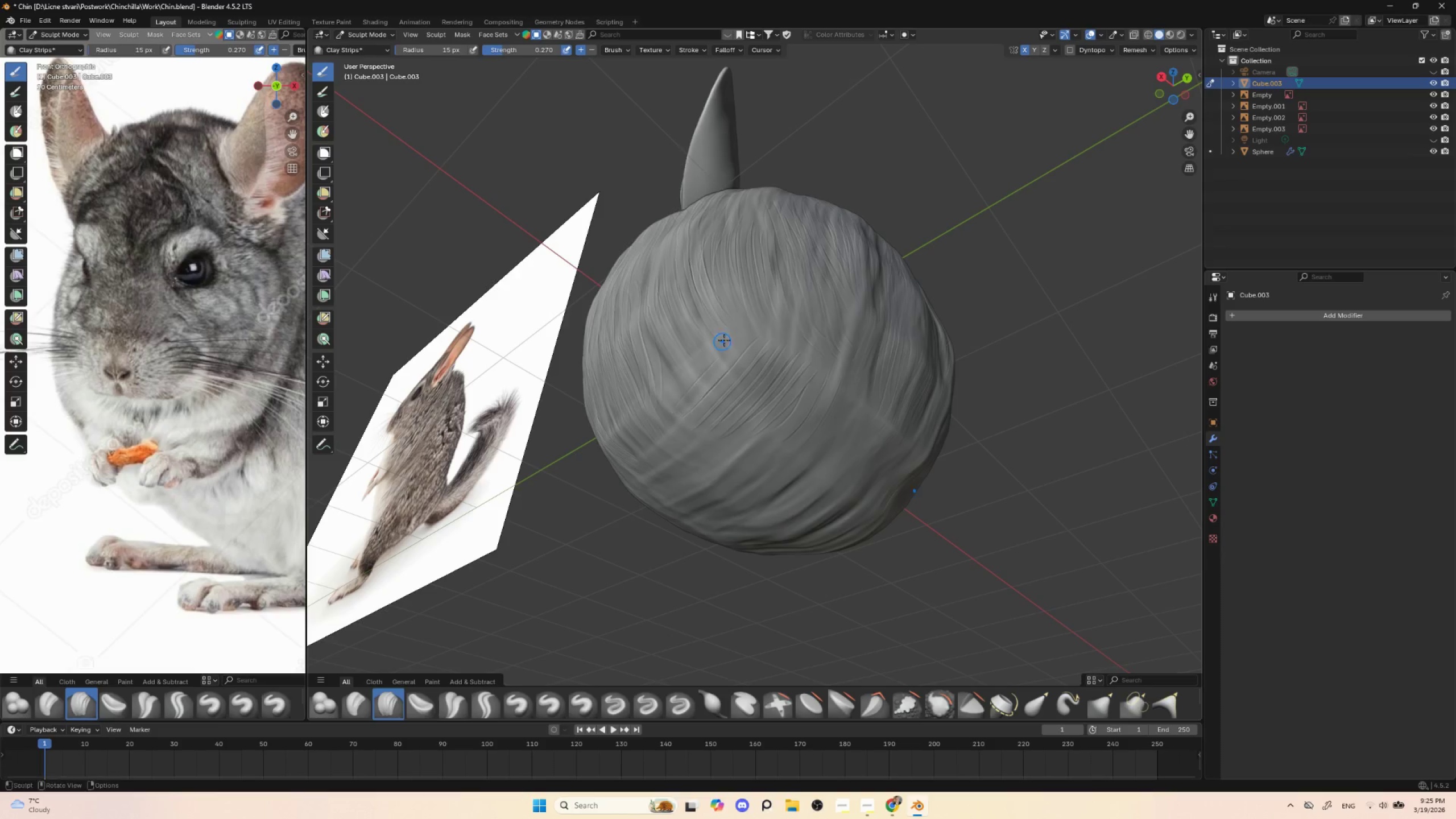 
left_click_drag(start_coordinate=[718, 346], to_coordinate=[677, 397])
 